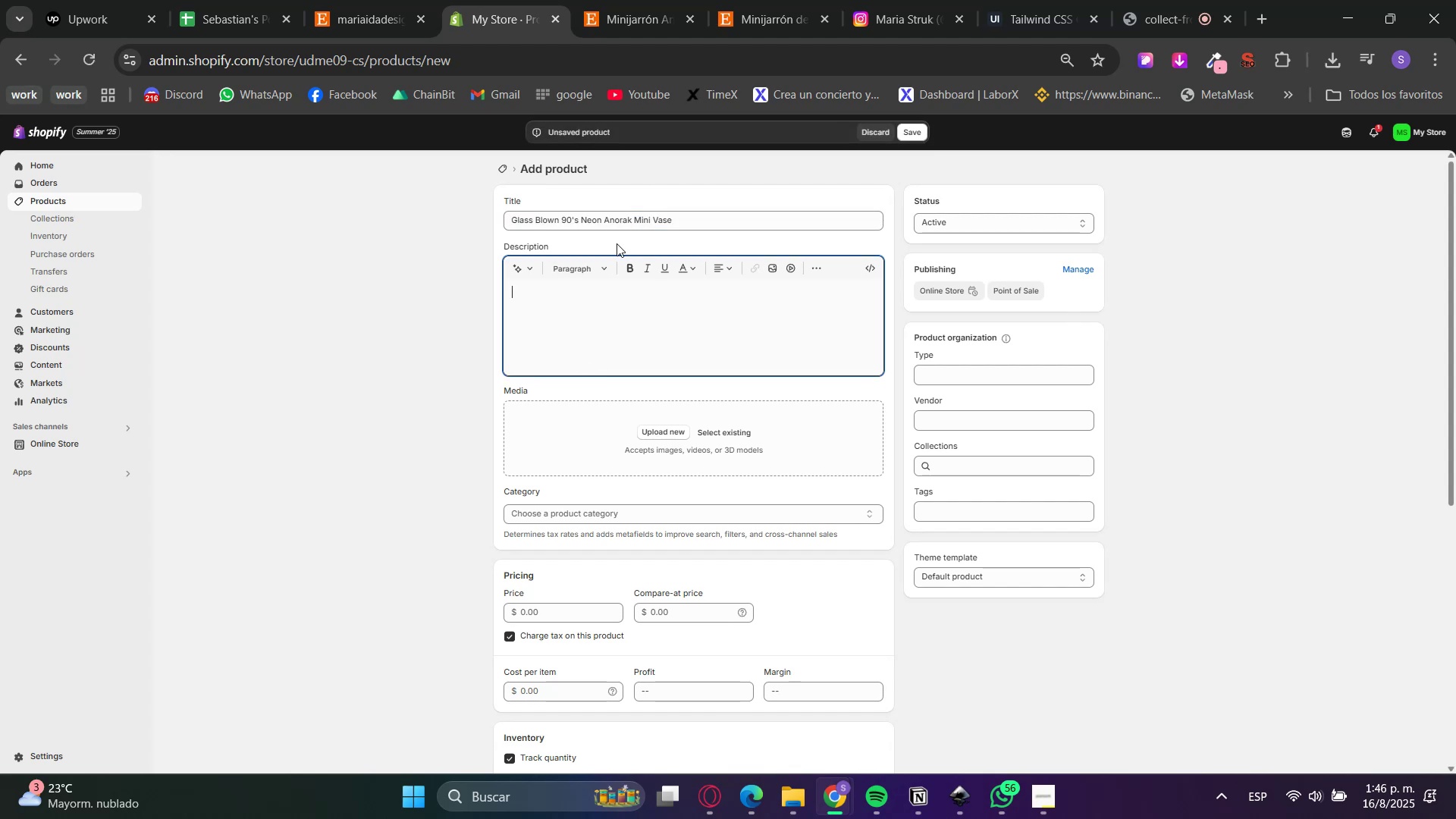 
left_click([628, 0])
 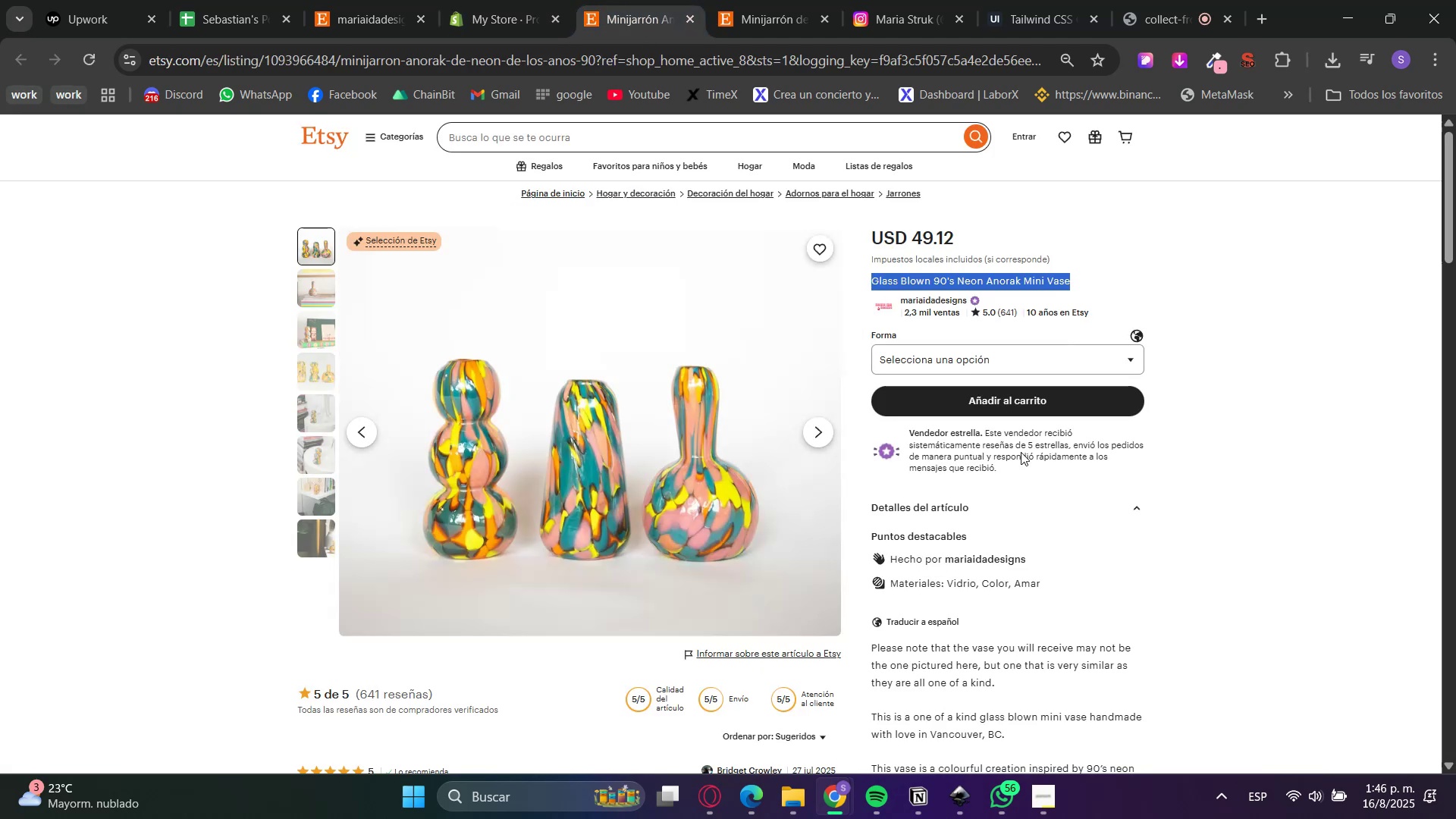 
scroll: coordinate [1075, 542], scroll_direction: down, amount: 2.0
 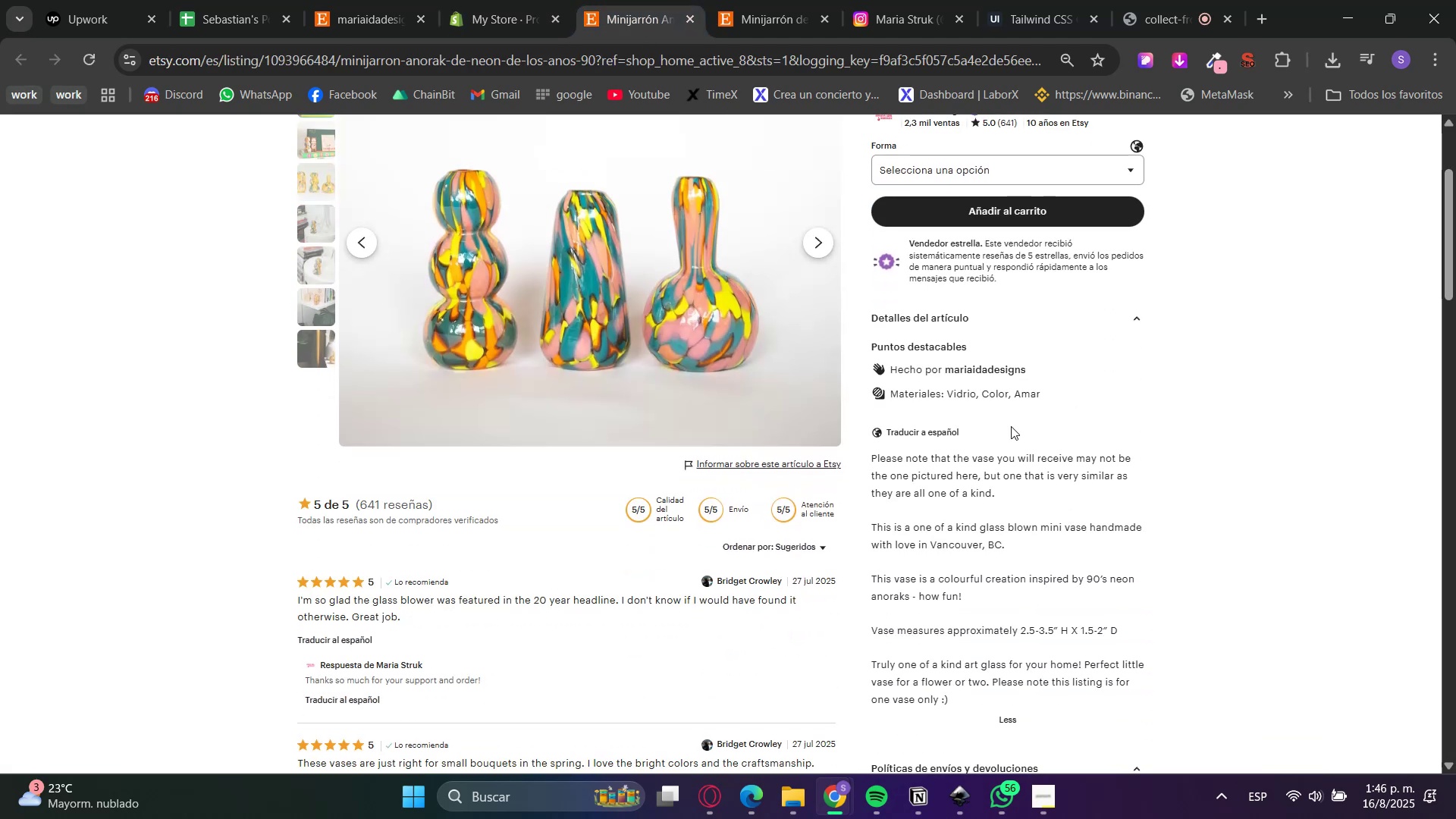 
double_click([996, 459])
 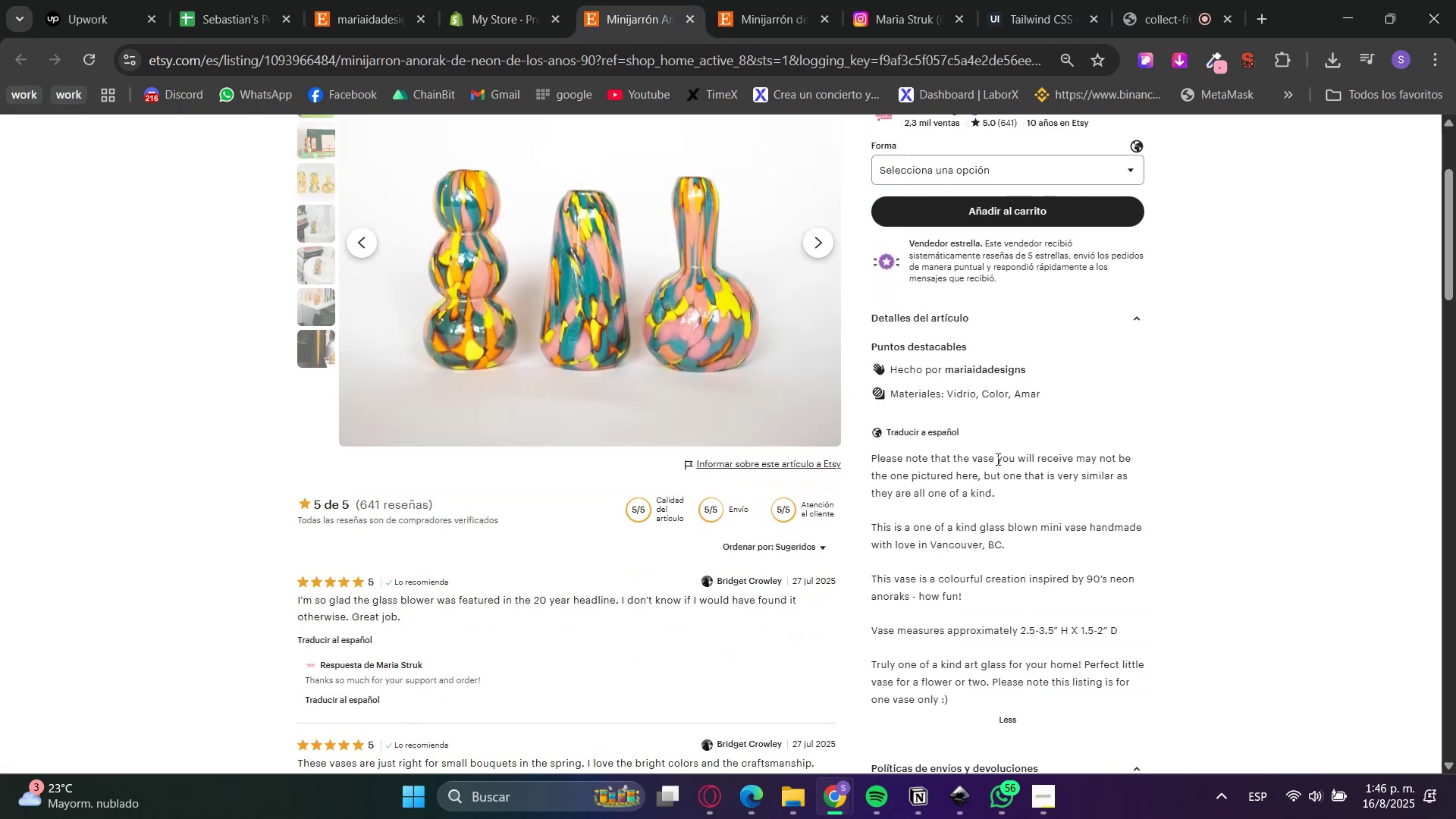 
triple_click([996, 459])
 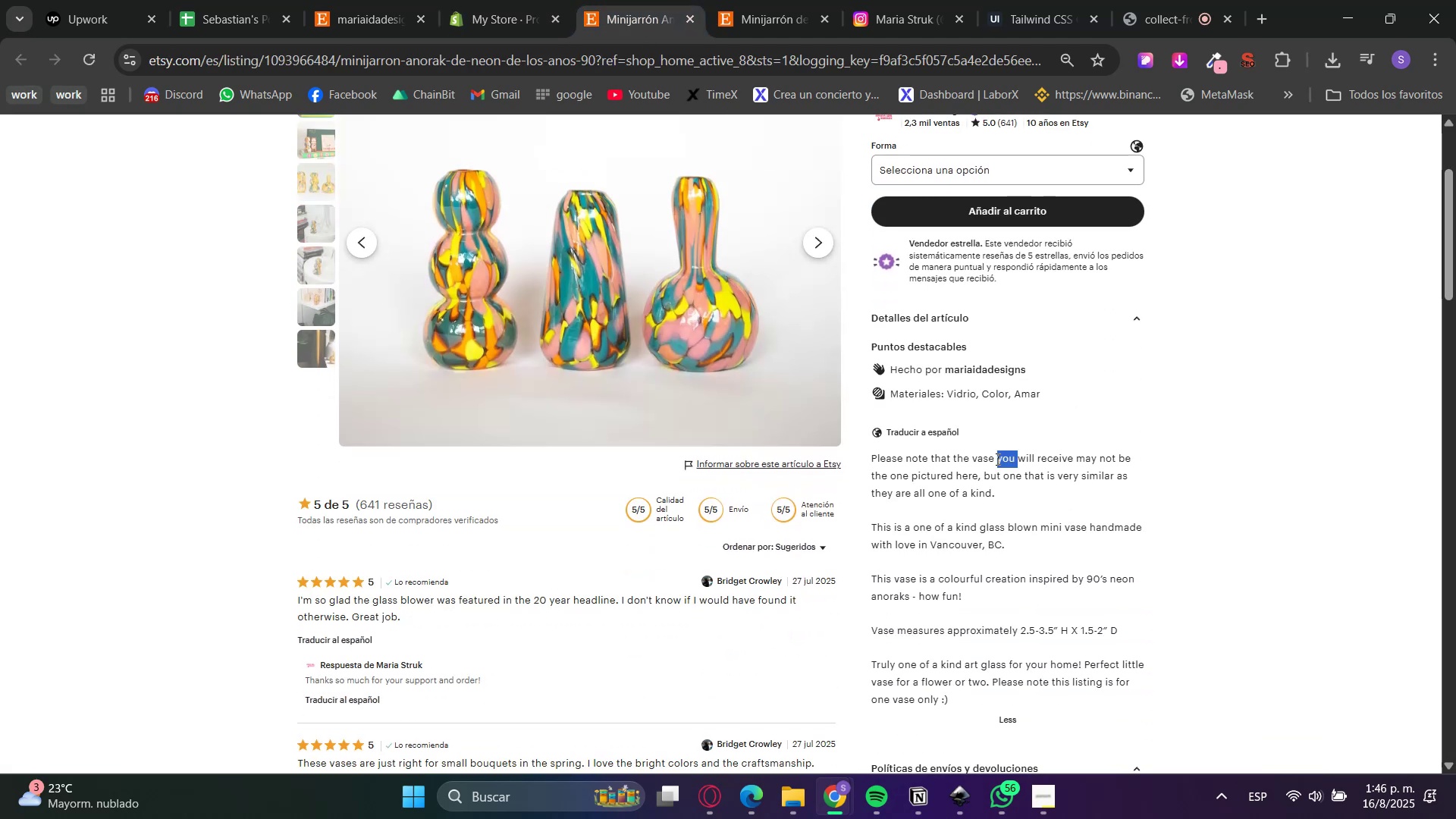 
left_click_drag(start_coordinate=[996, 459], to_coordinate=[971, 681])
 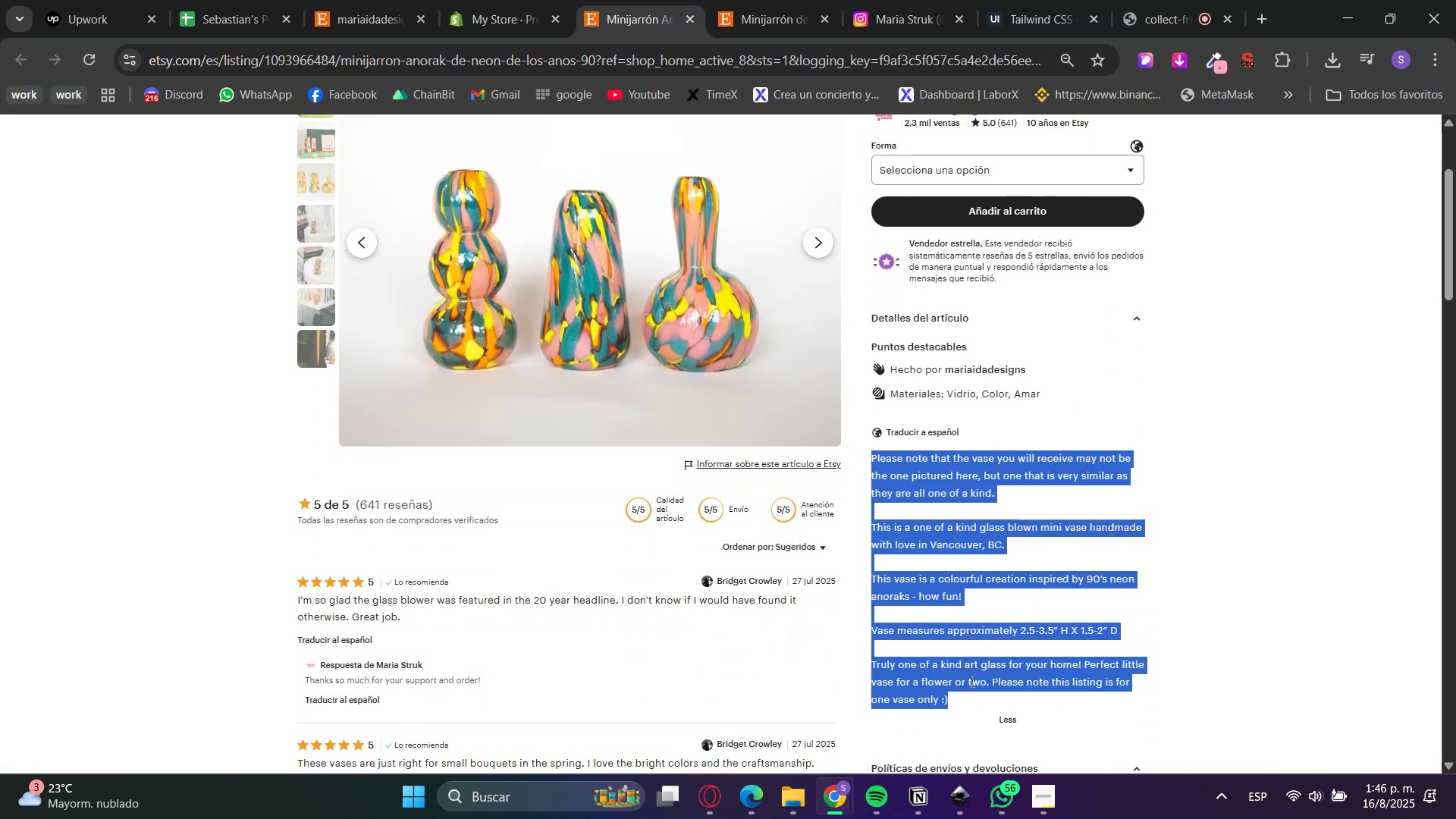 
key(Control+C)
 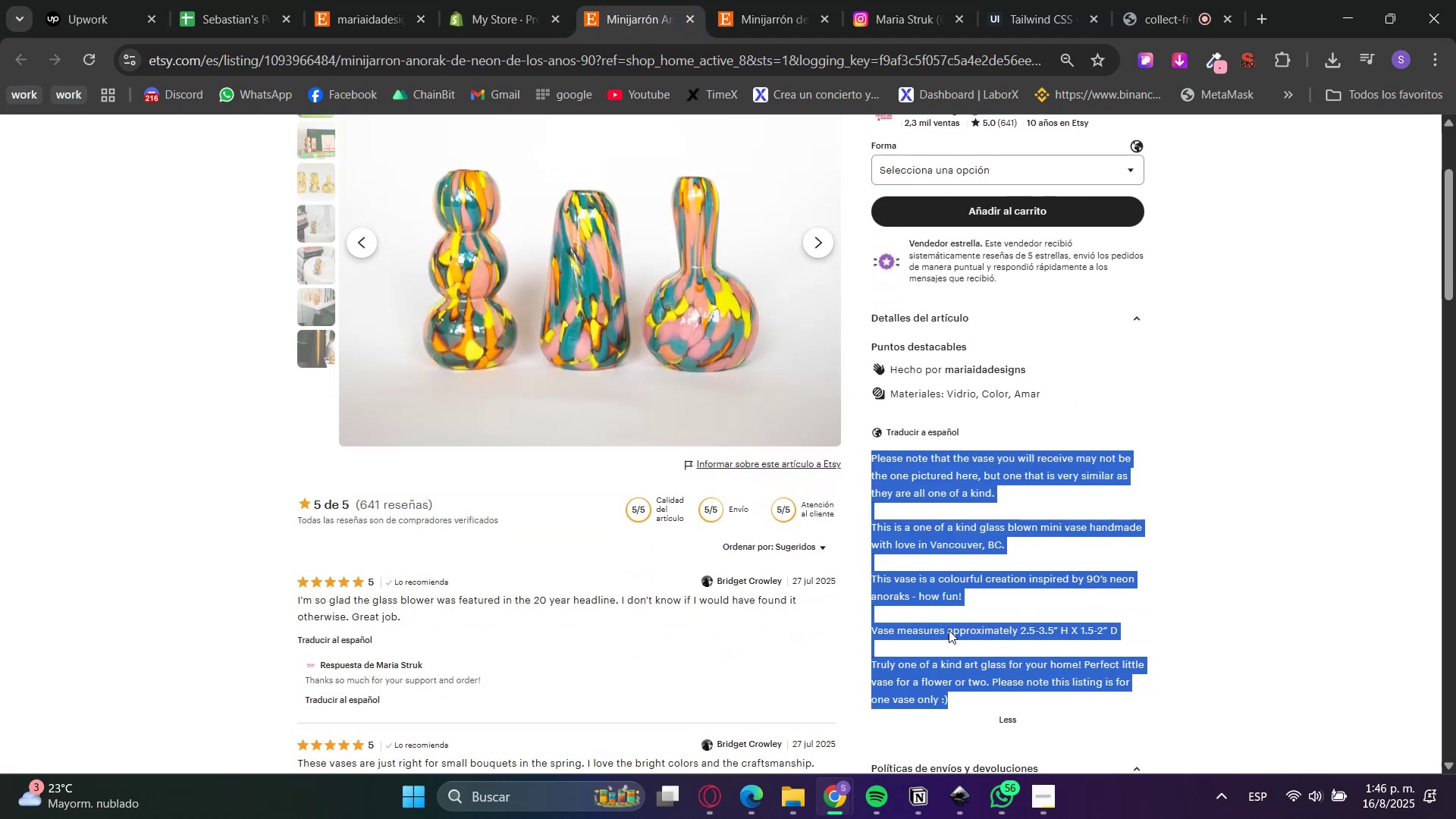 
key(Control+C)
 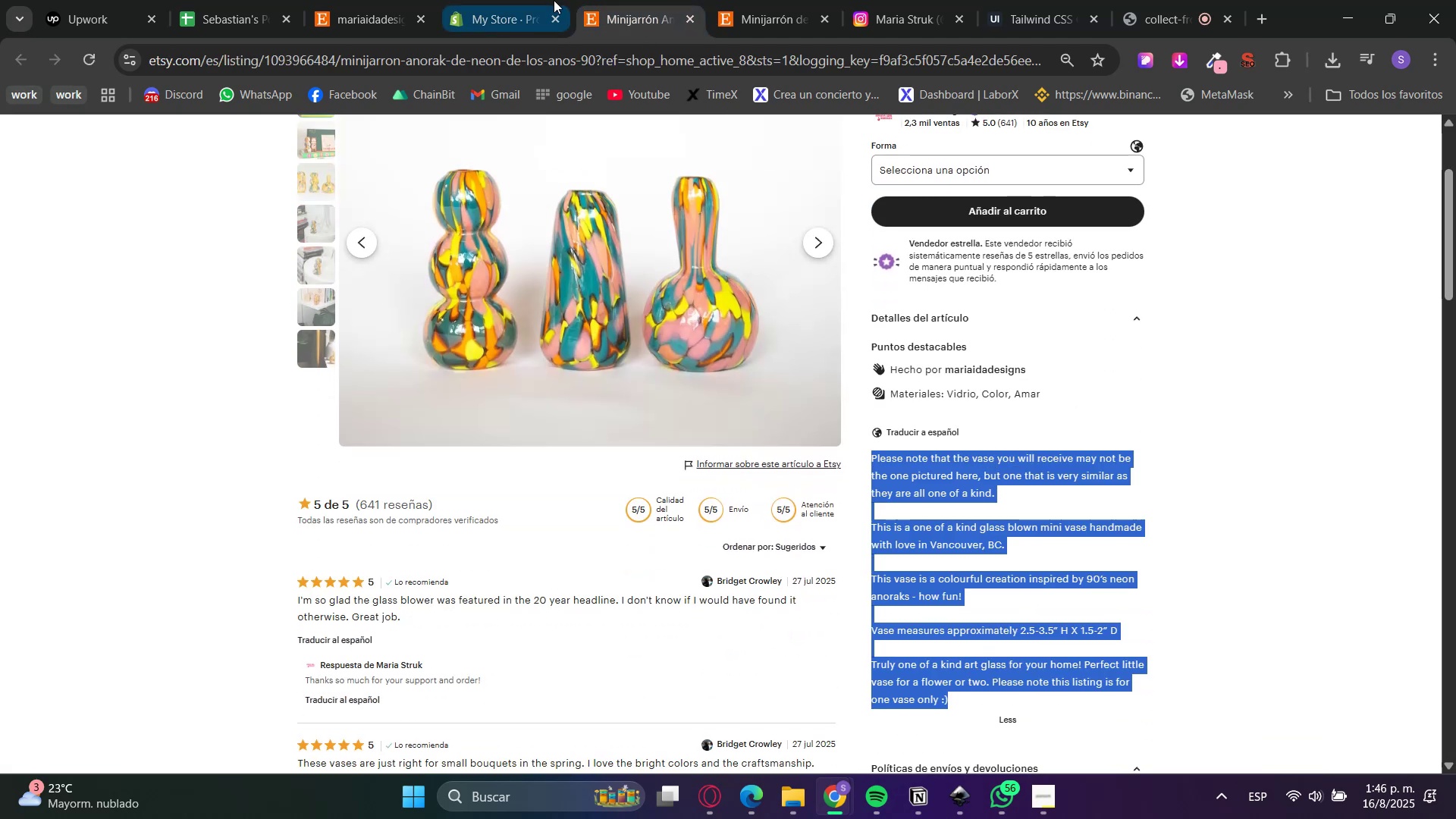 
left_click([556, 0])
 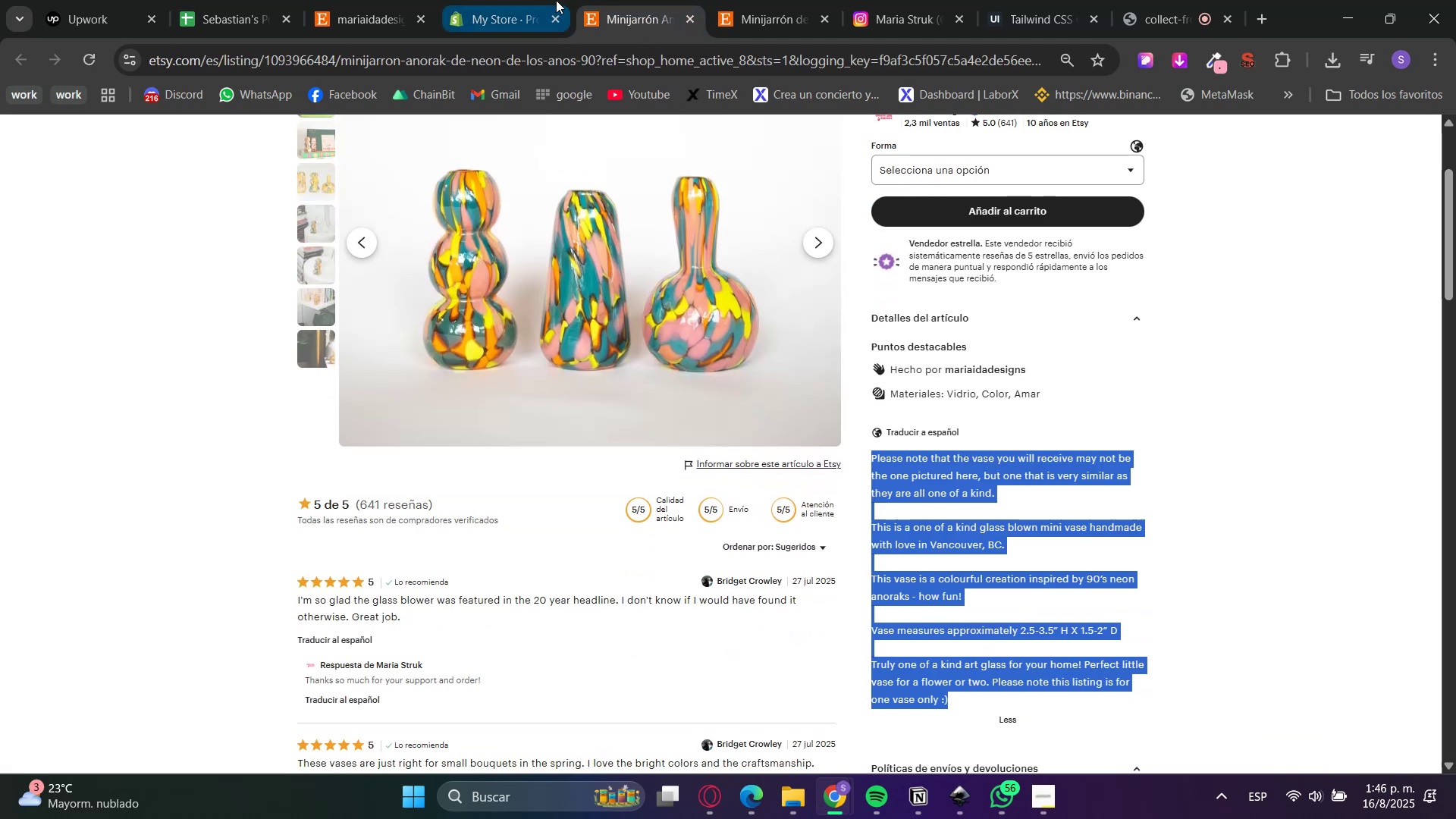 
key(Control+V)
 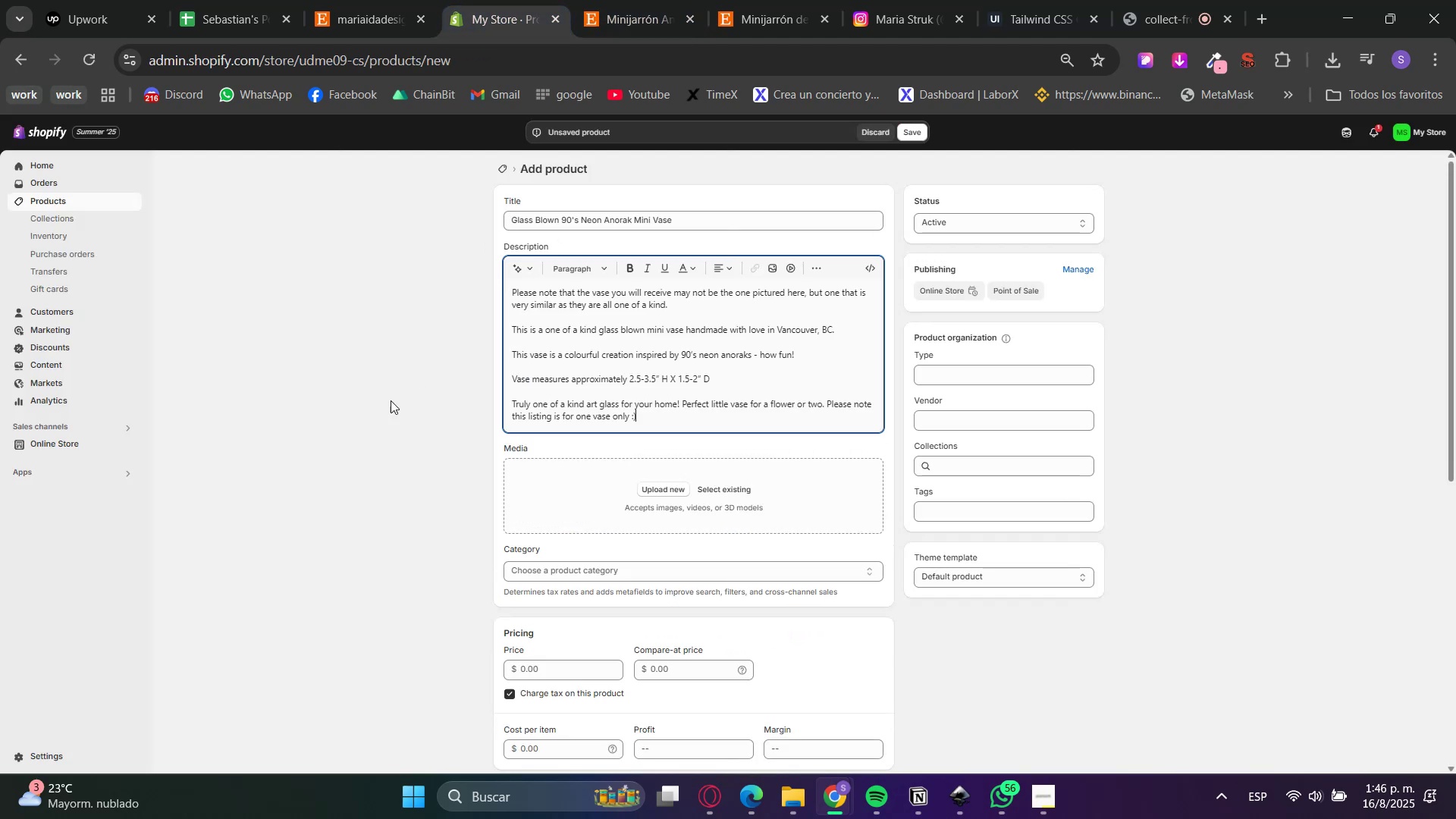 
left_click([391, 404])
 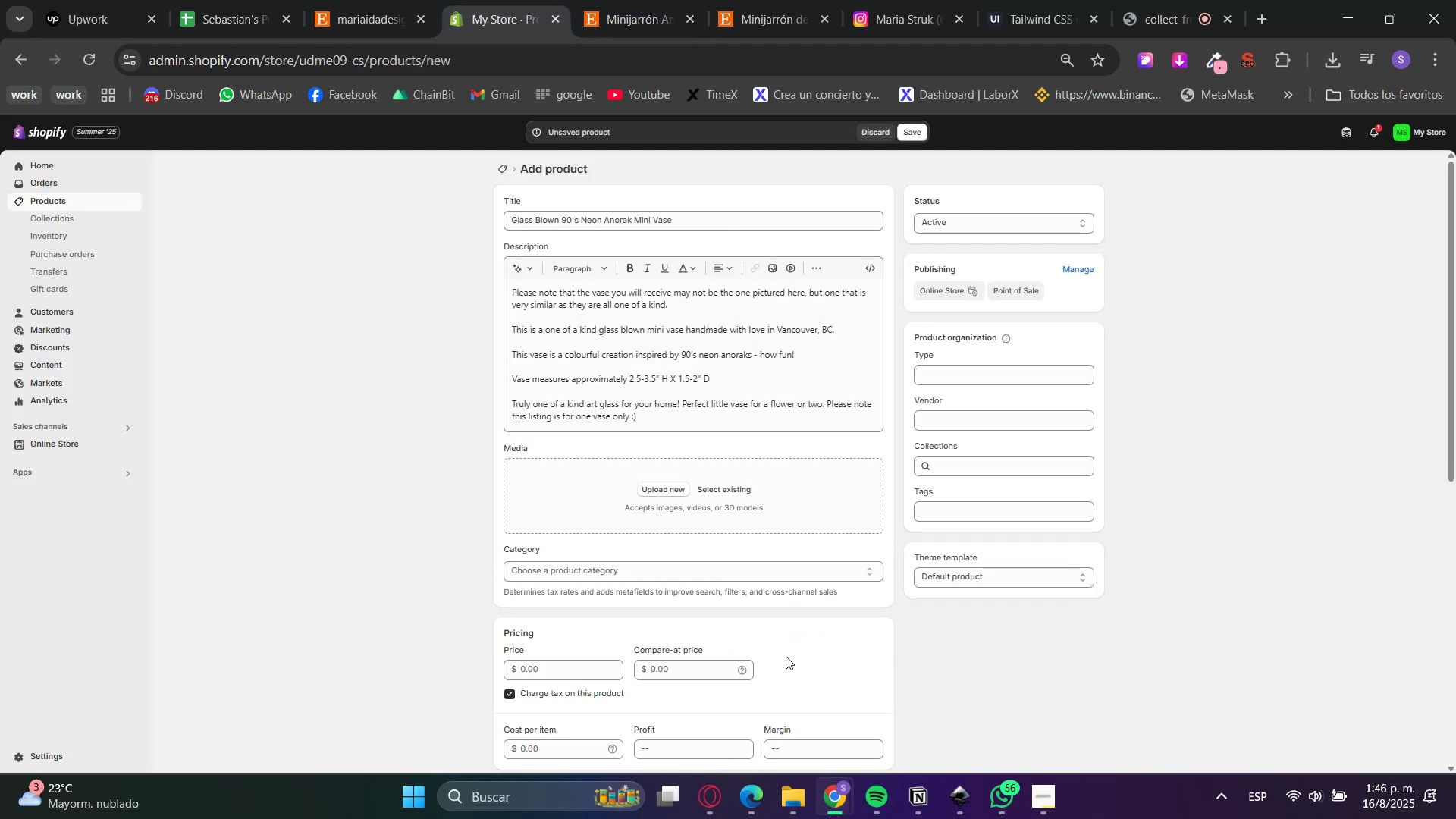 
left_click([621, 0])
 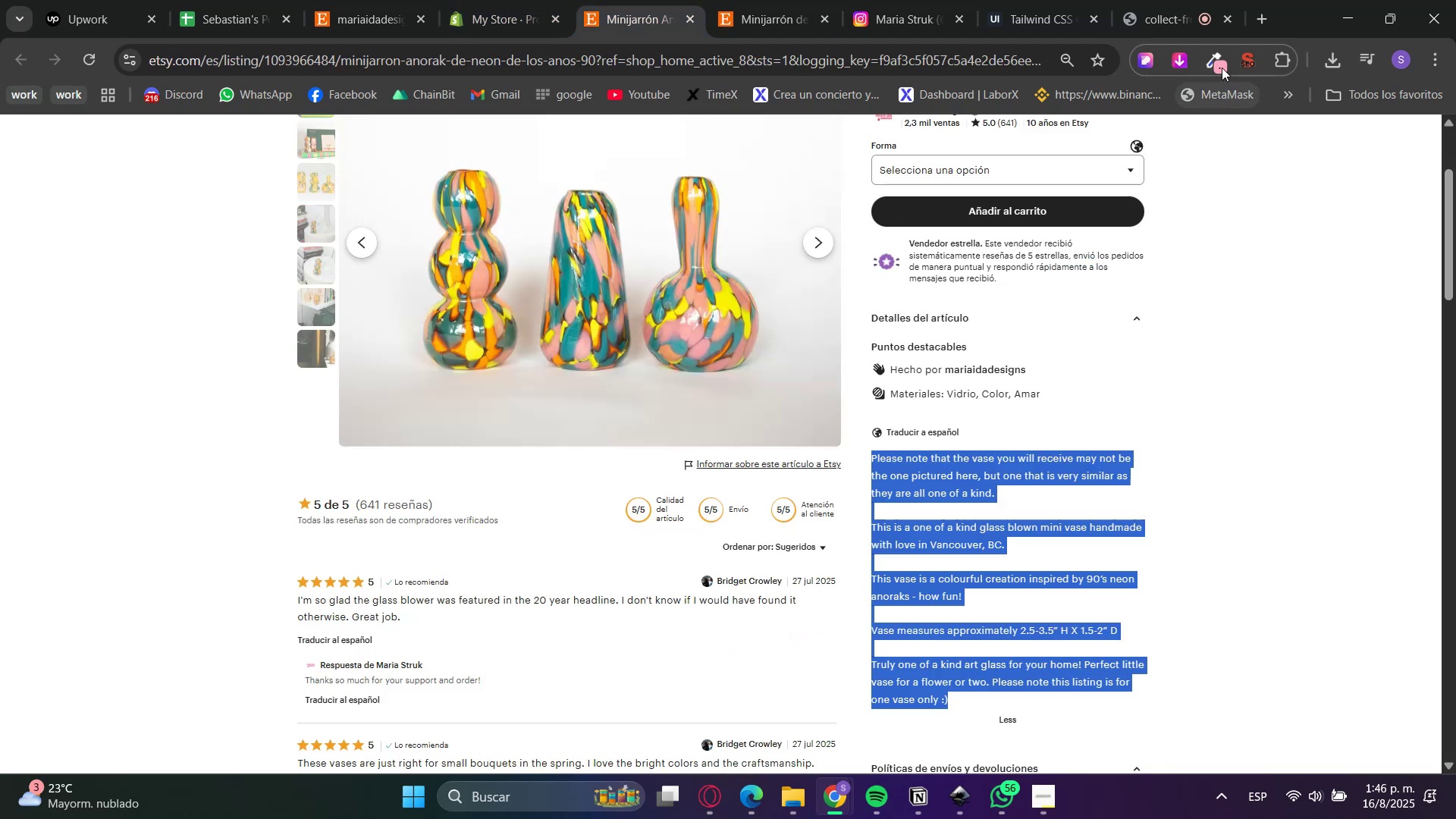 
left_click([1188, 65])
 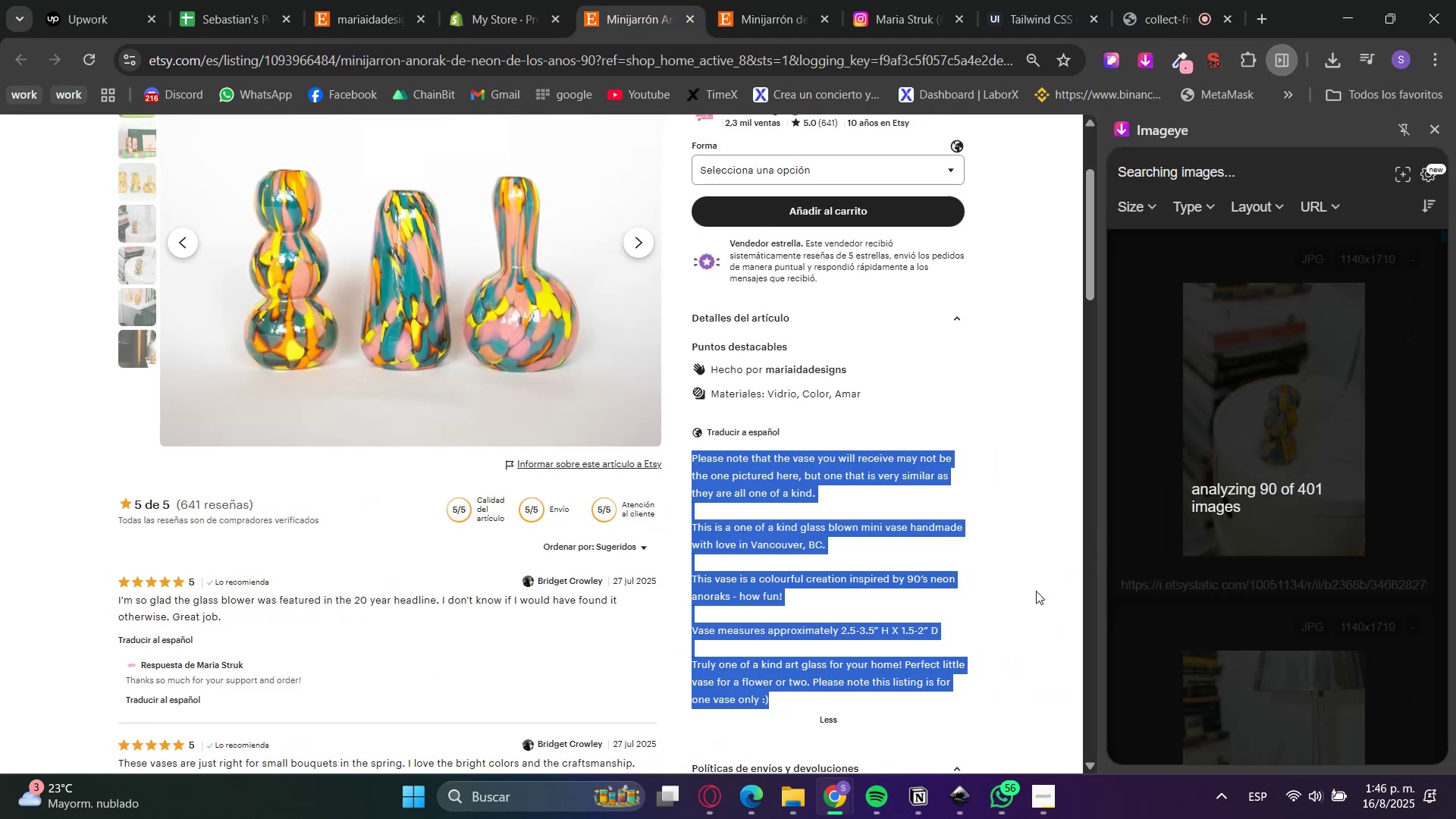 
scroll: coordinate [1021, 595], scroll_direction: up, amount: 1.0
 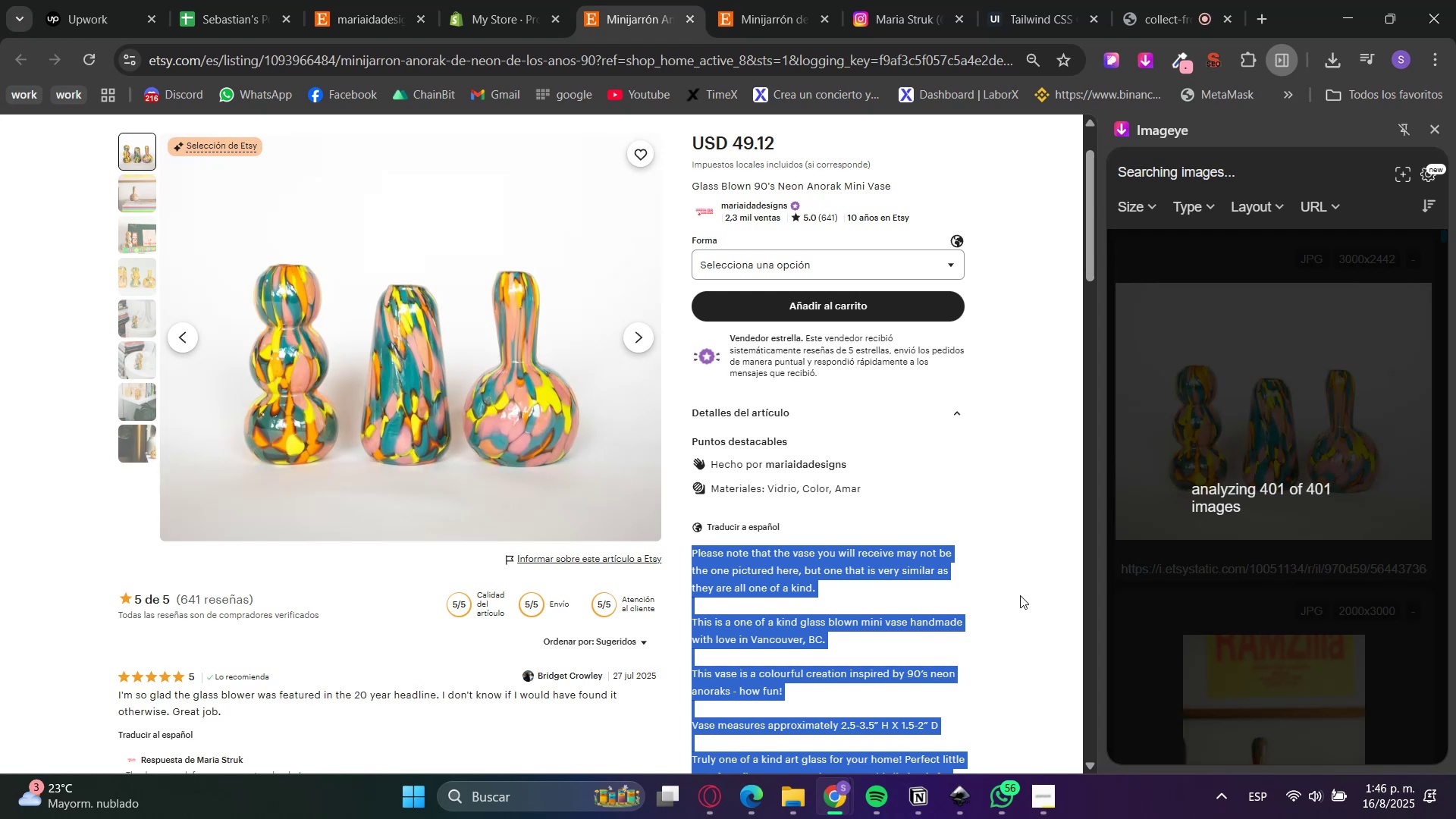 
left_click([1279, 377])
 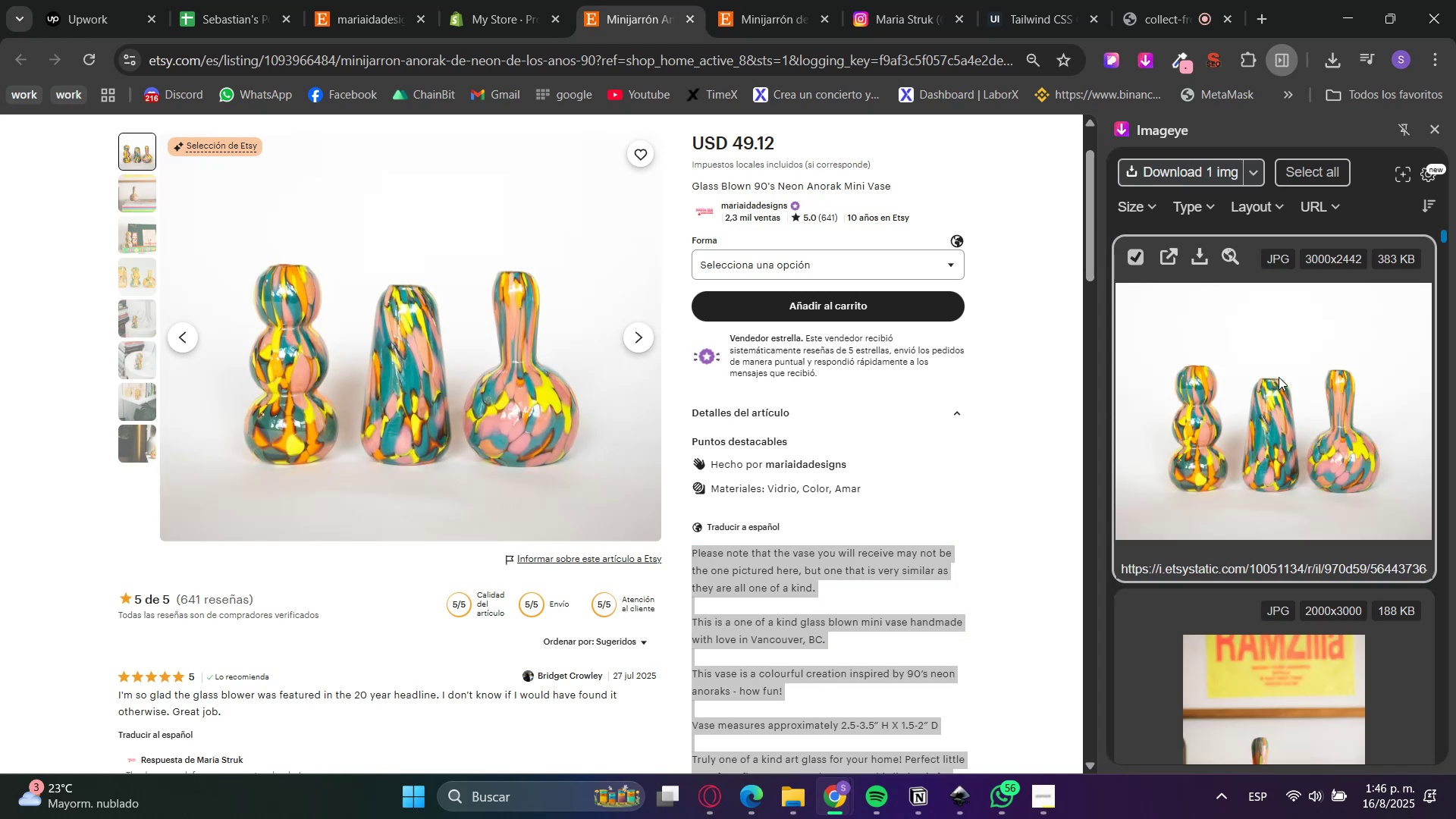 
scroll: coordinate [1281, 384], scroll_direction: down, amount: 7.0
 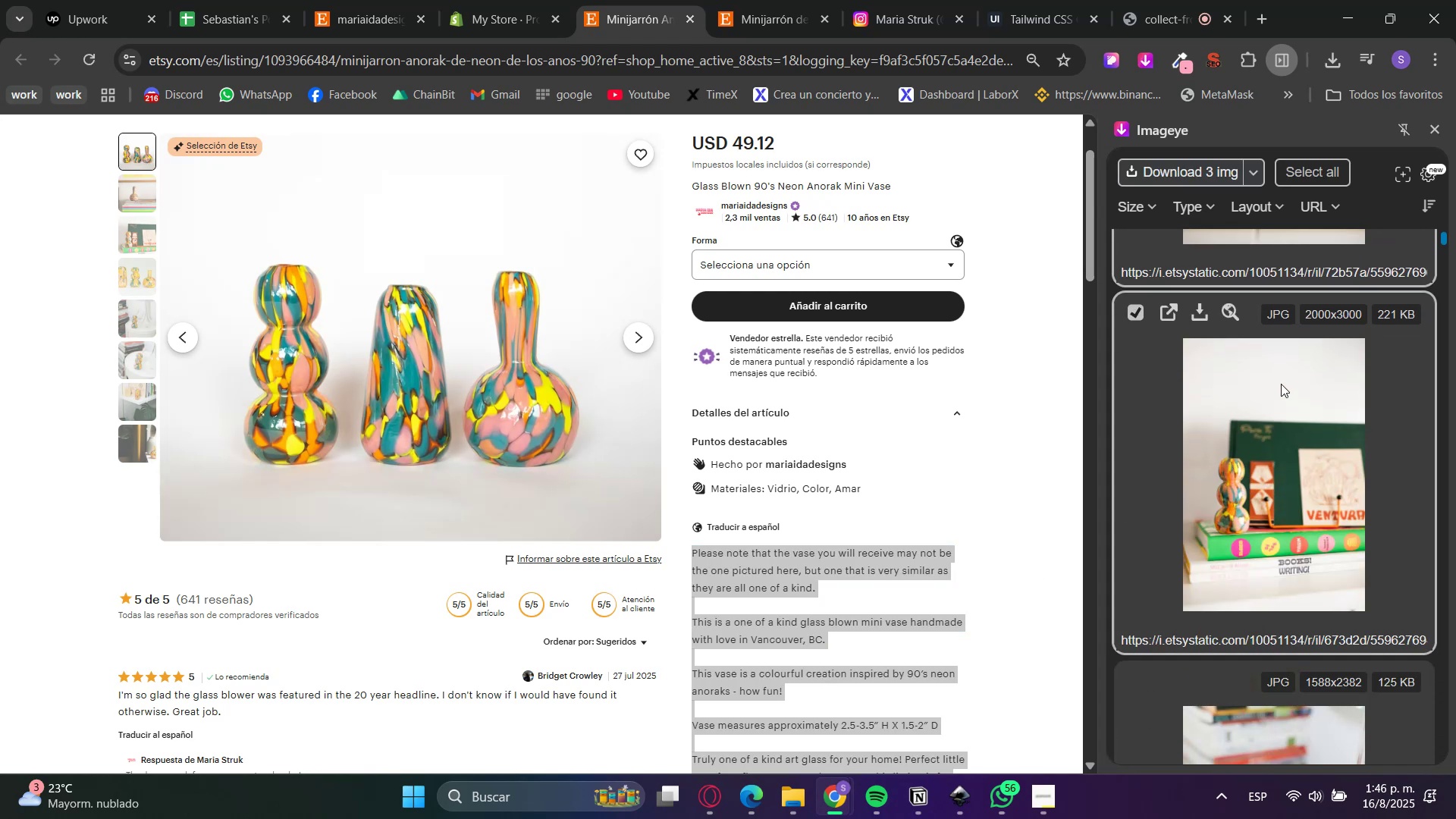 
left_click([1281, 384])
 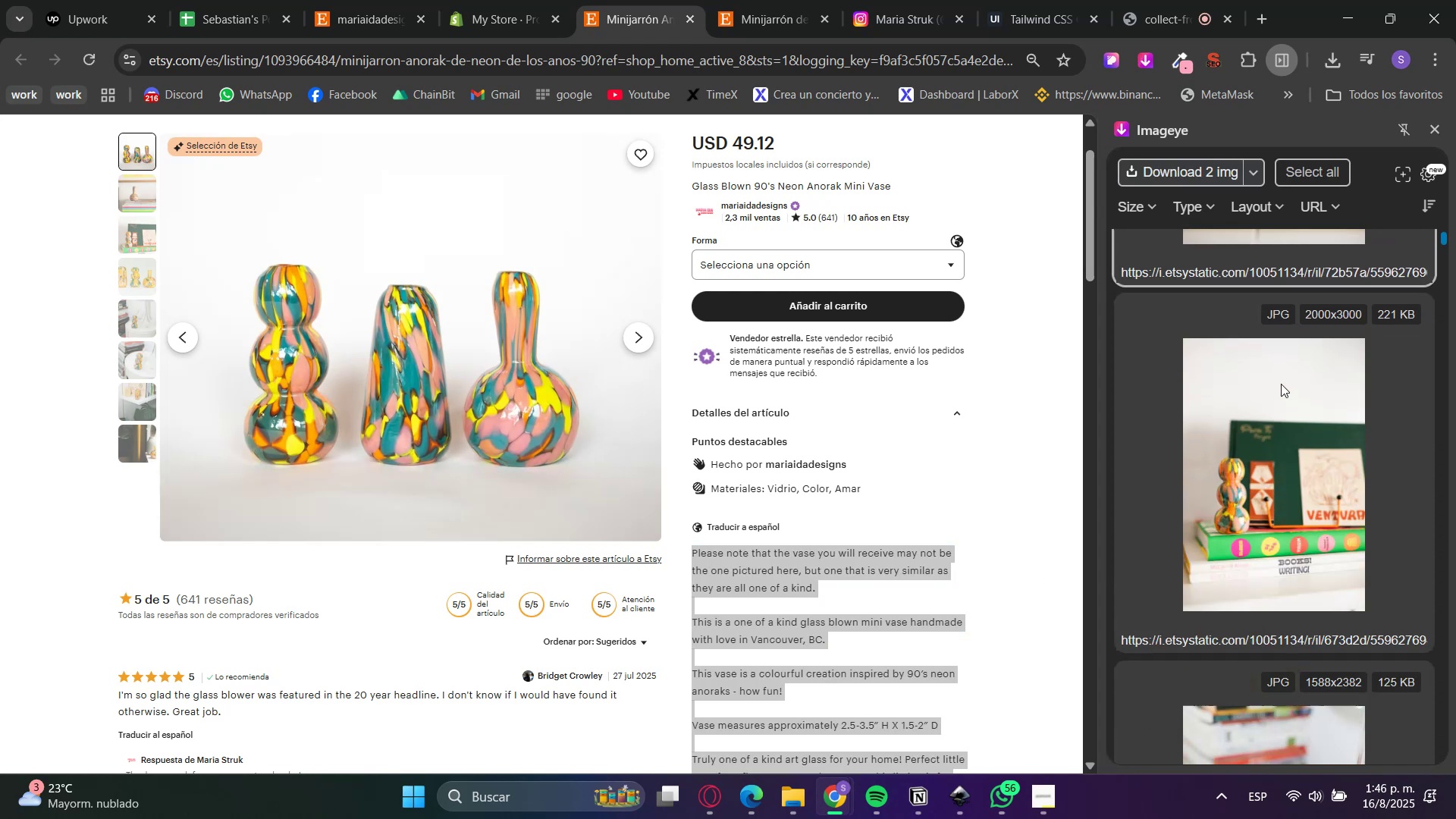 
left_click([1281, 384])
 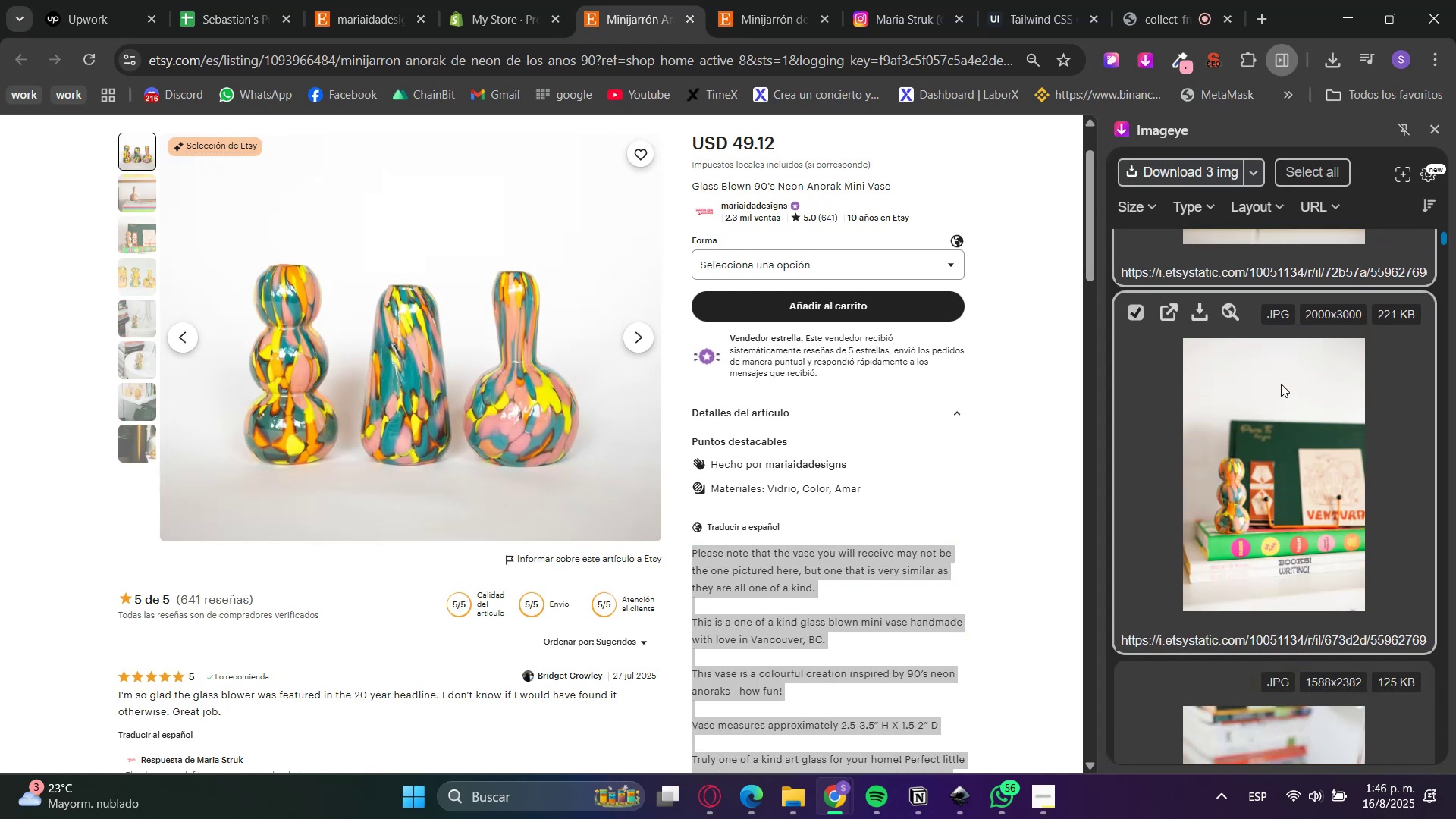 
scroll: coordinate [1281, 389], scroll_direction: down, amount: 4.0
 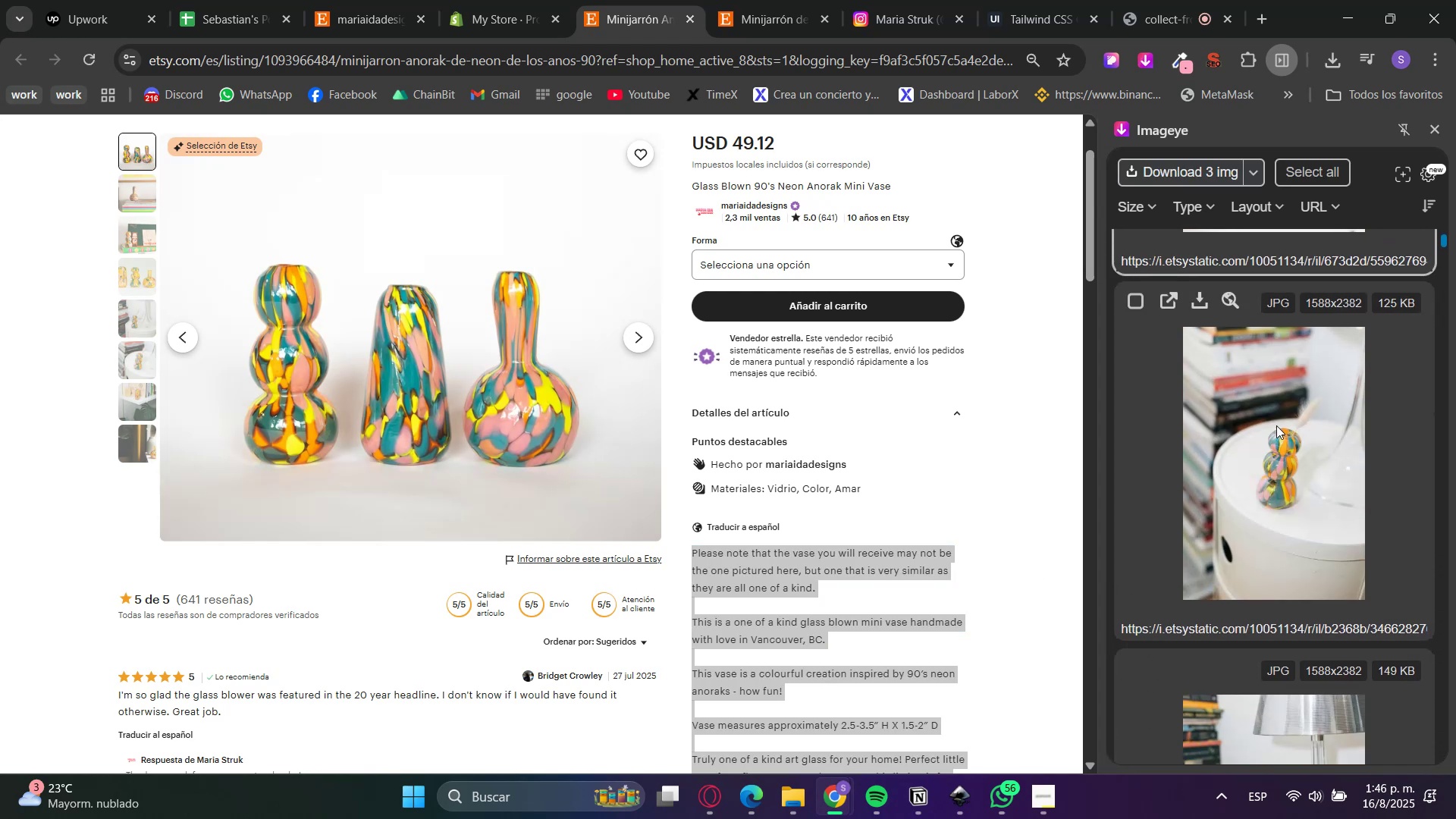 
left_click([1263, 470])
 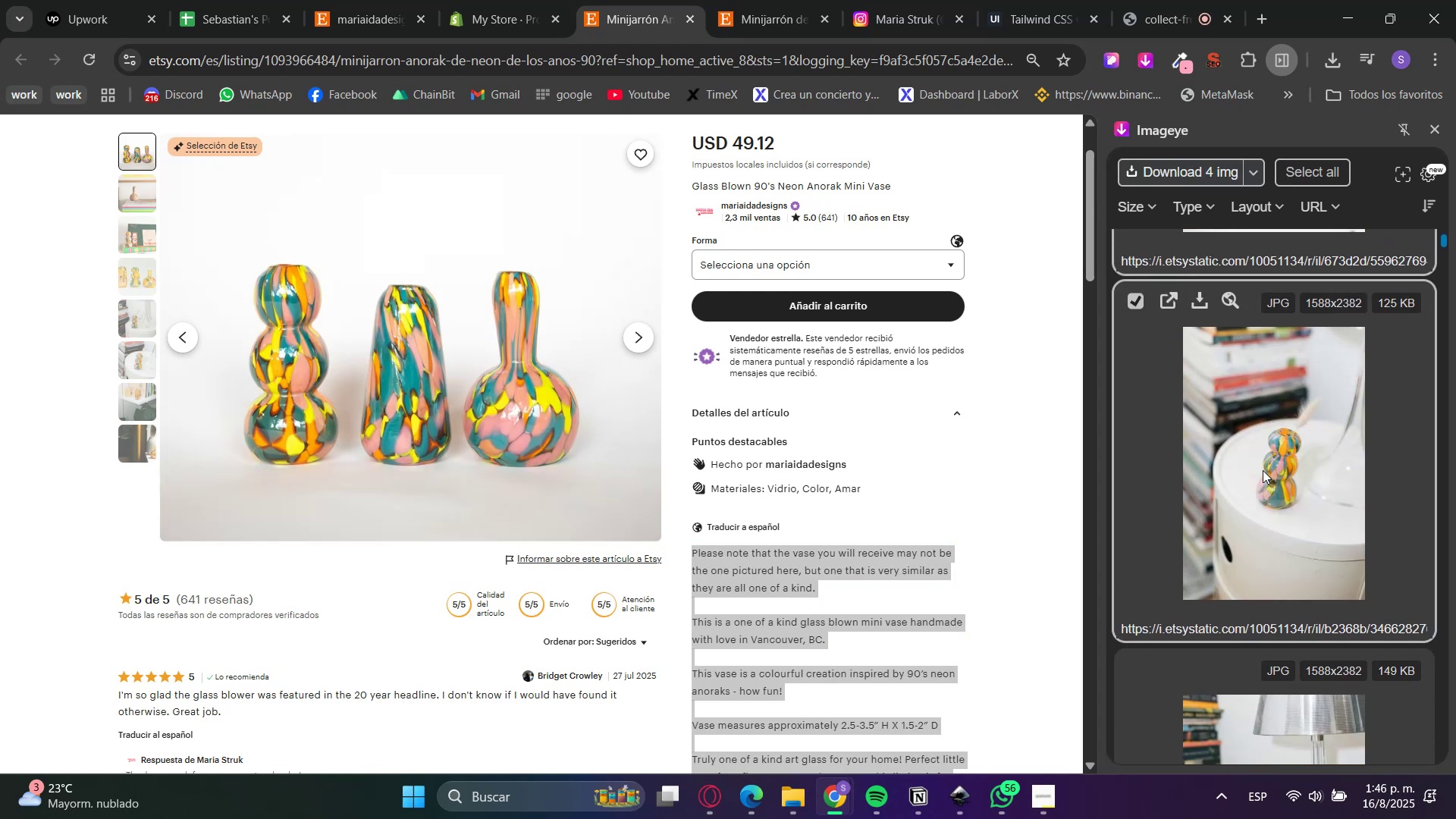 
scroll: coordinate [1263, 470], scroll_direction: down, amount: 3.0
 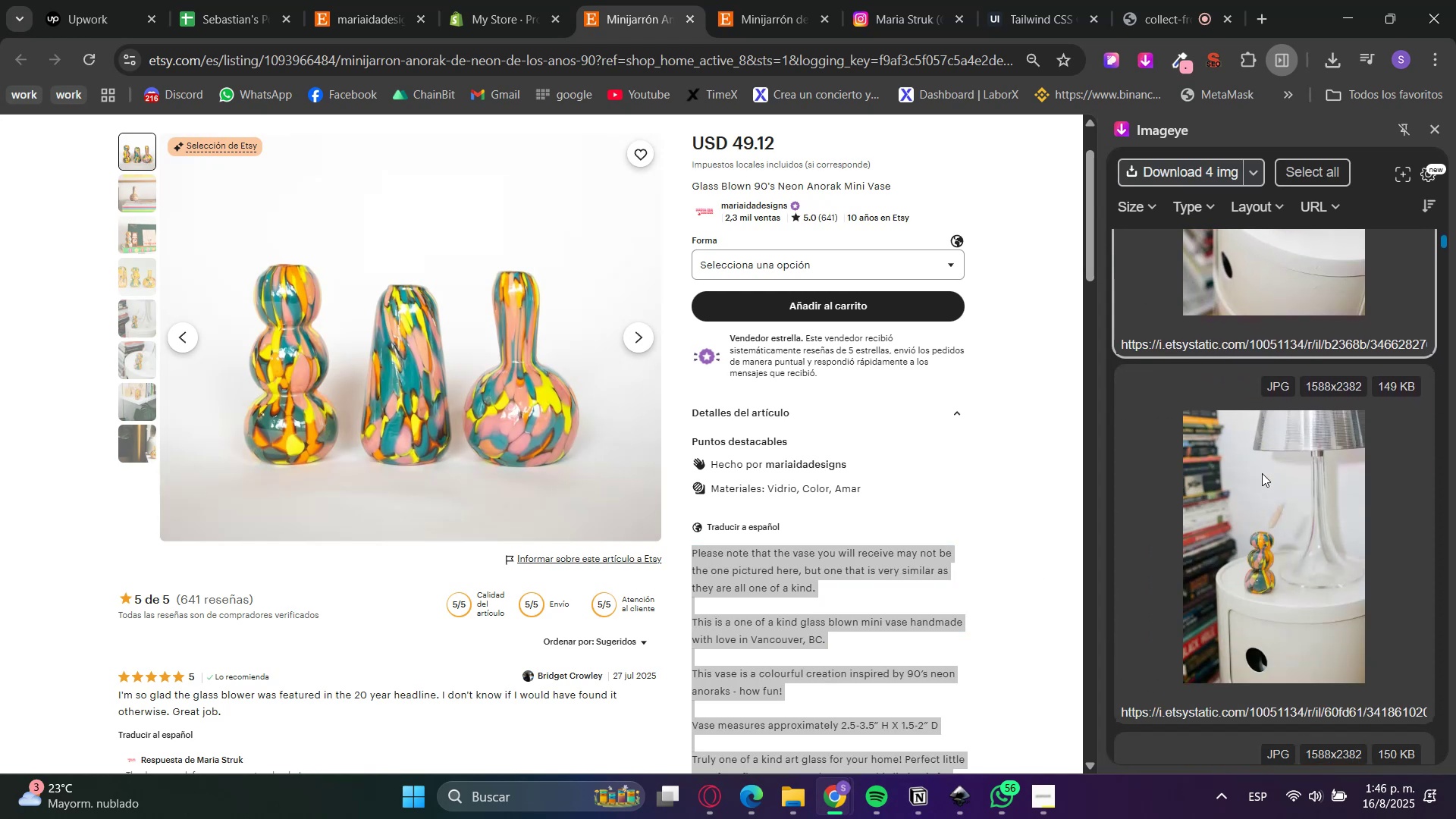 
left_click([1255, 502])
 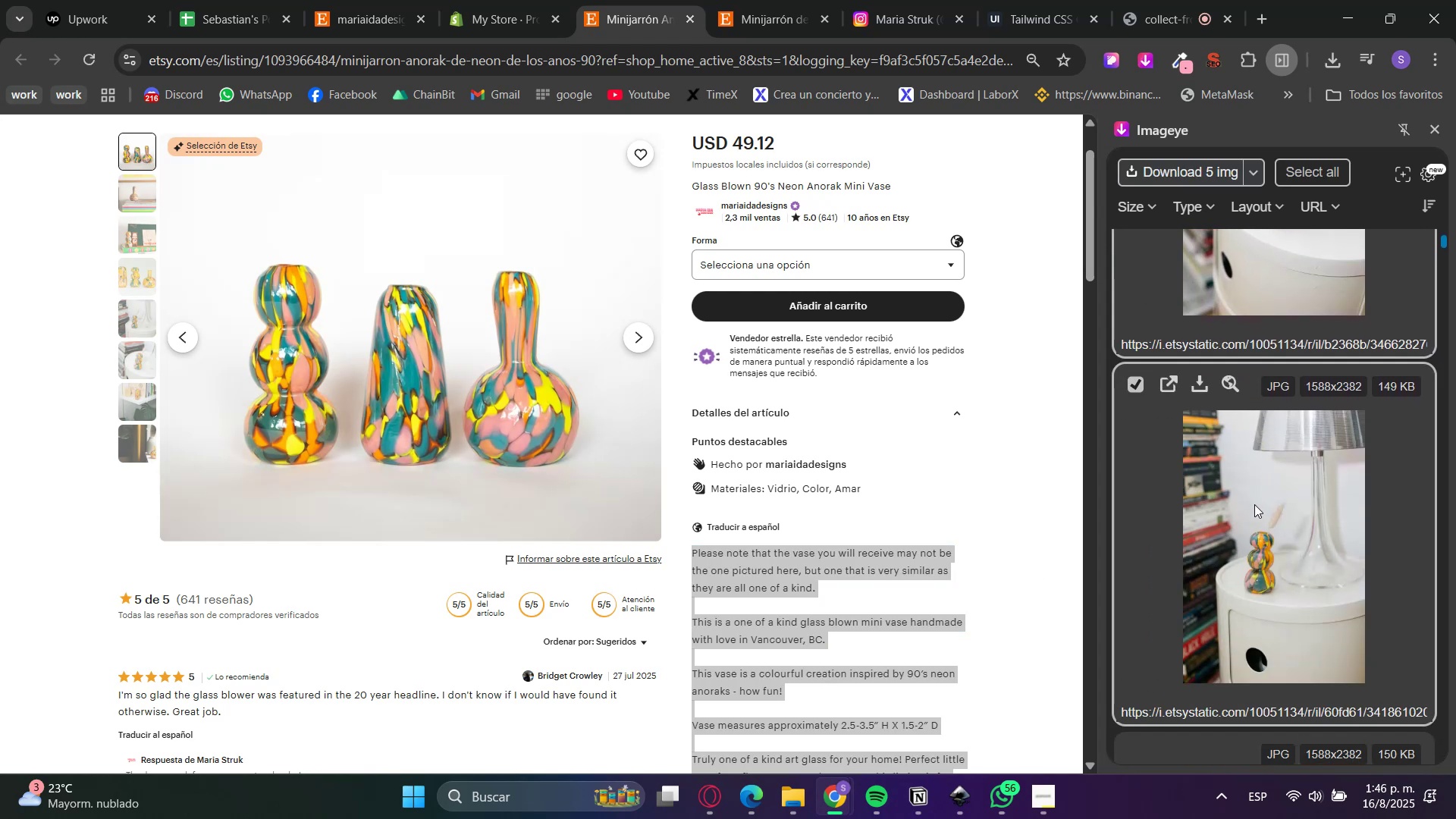 
scroll: coordinate [1250, 529], scroll_direction: down, amount: 4.0
 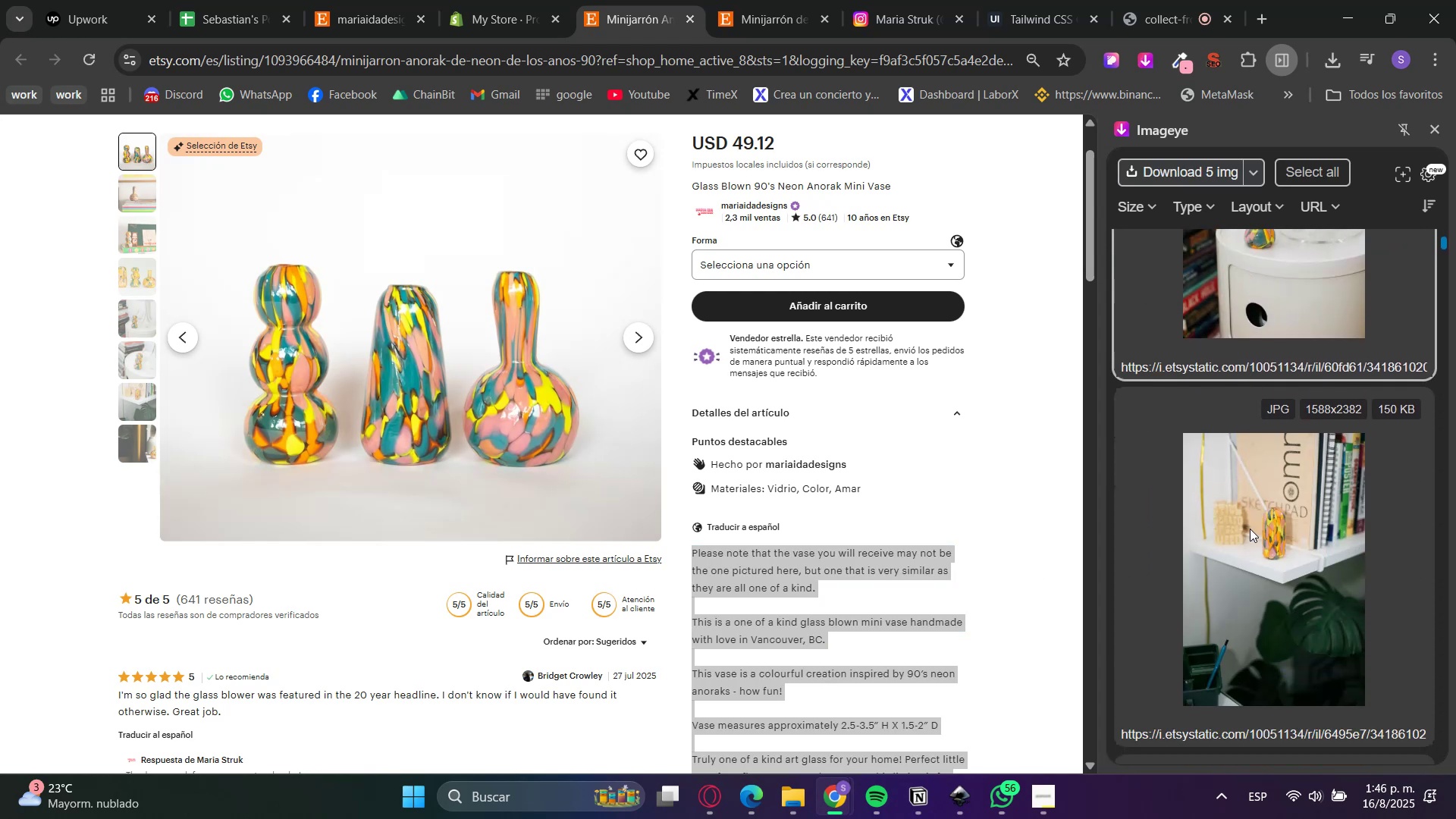 
left_click([1250, 529])
 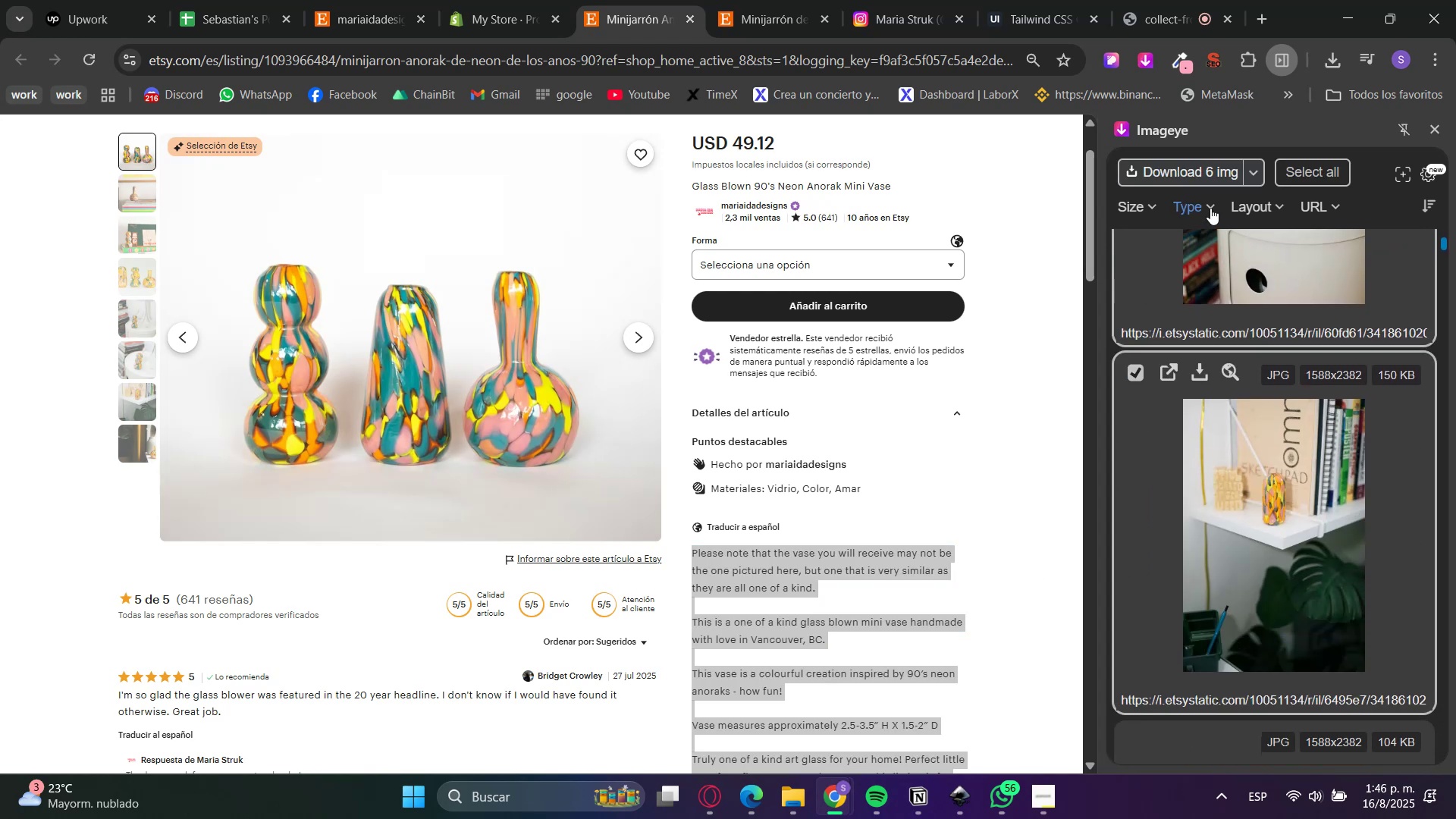 
left_click([1199, 175])
 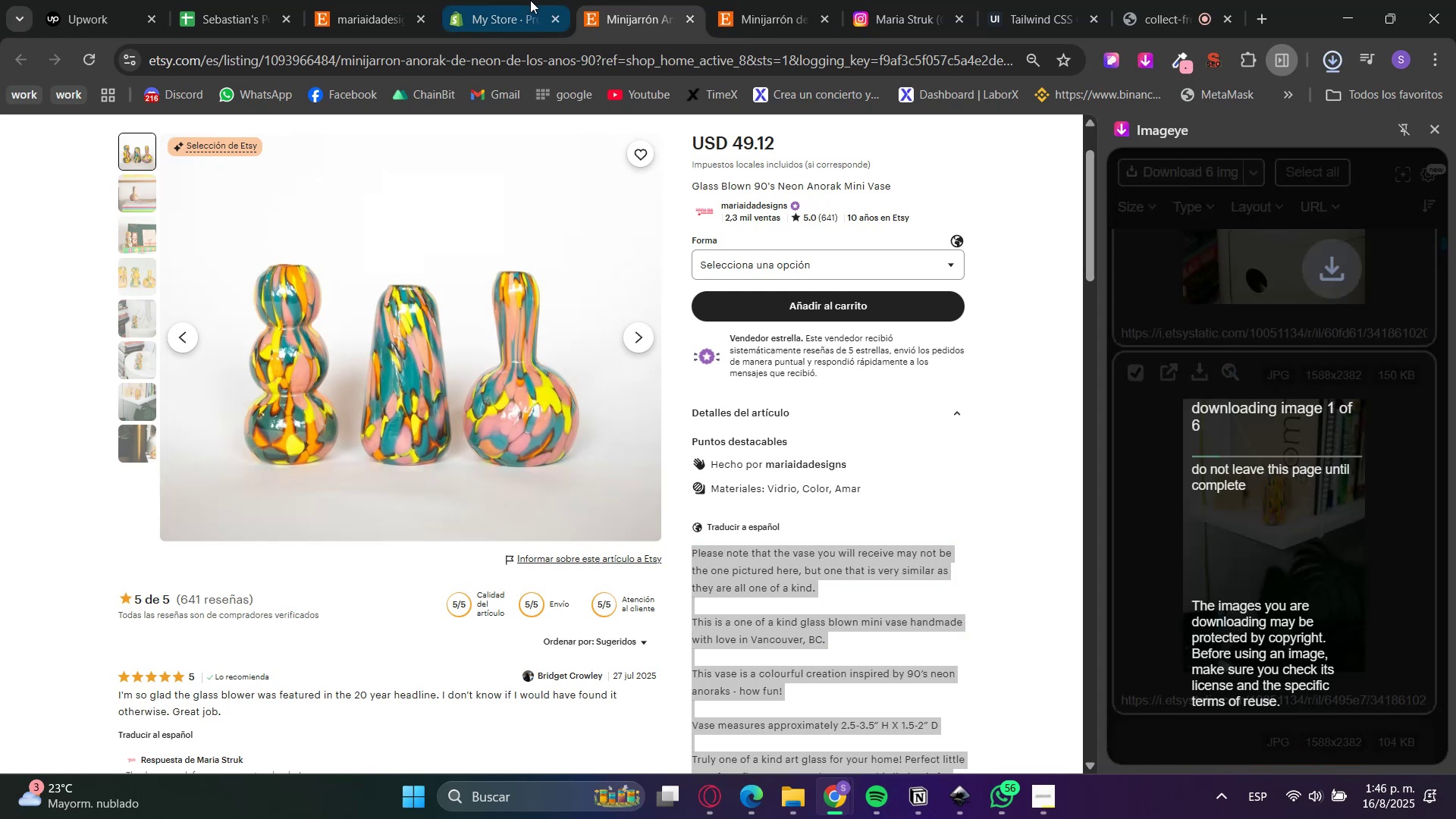 
left_click([530, 0])
 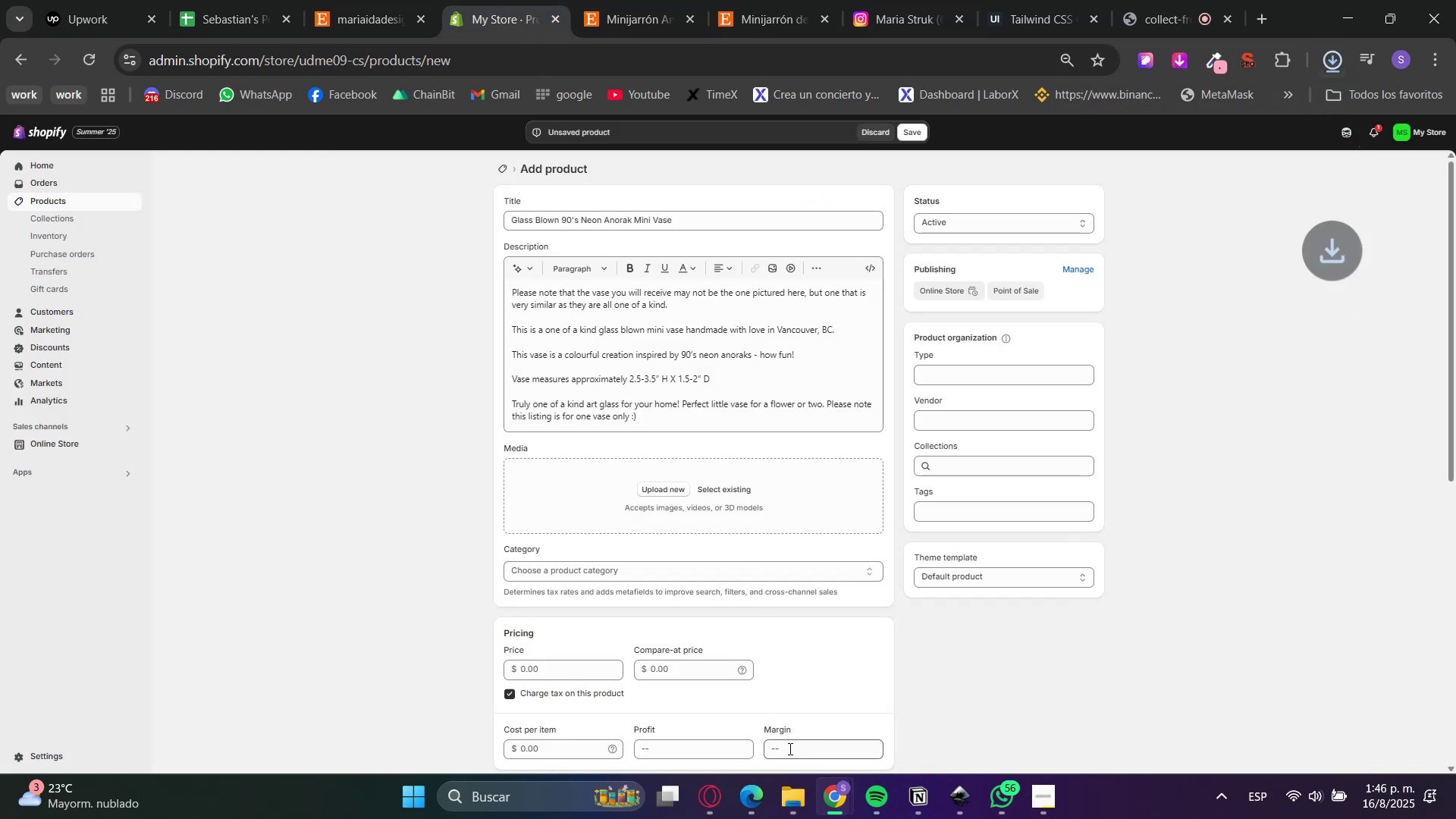 
left_click([779, 789])
 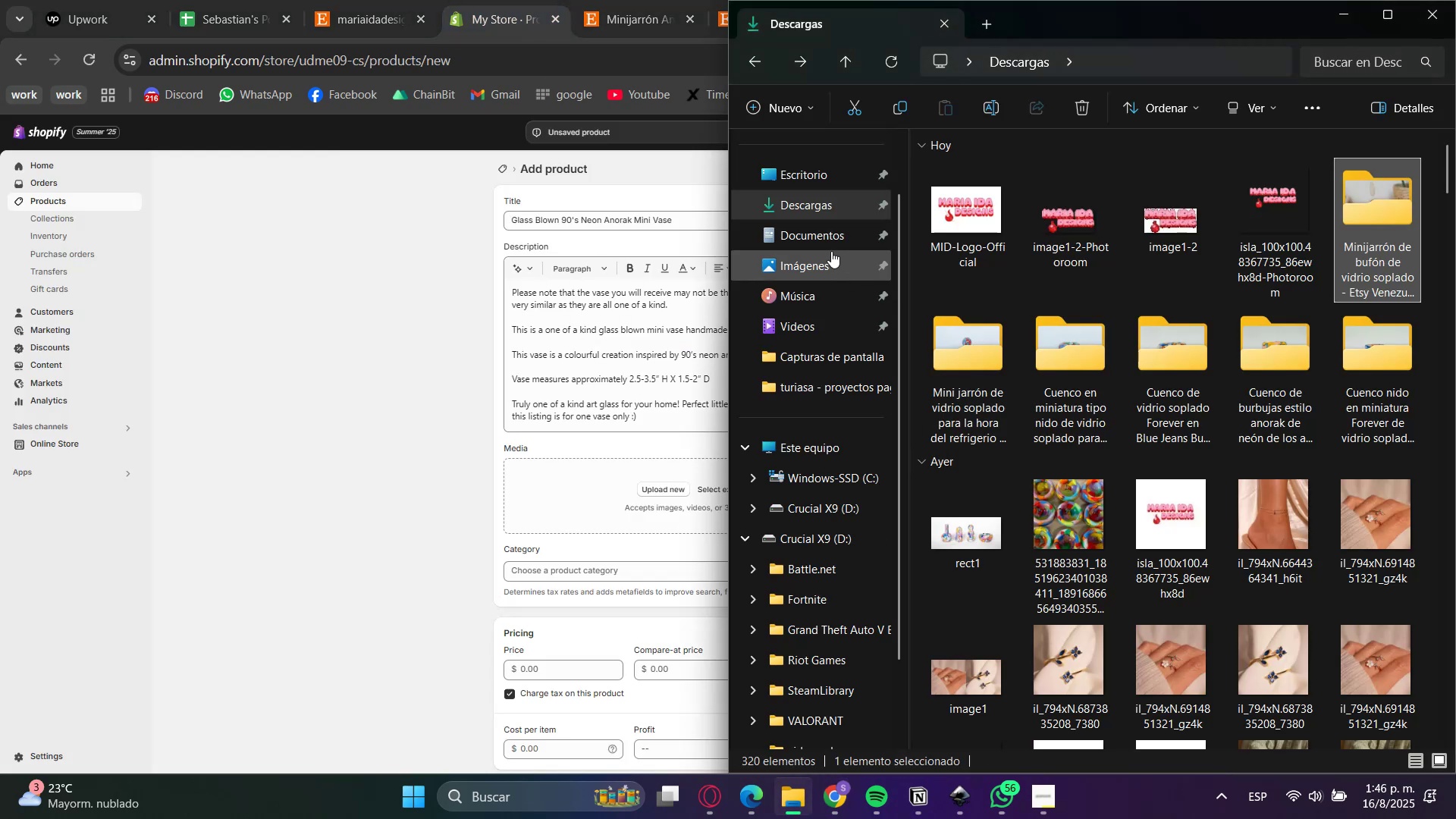 
left_click([817, 206])
 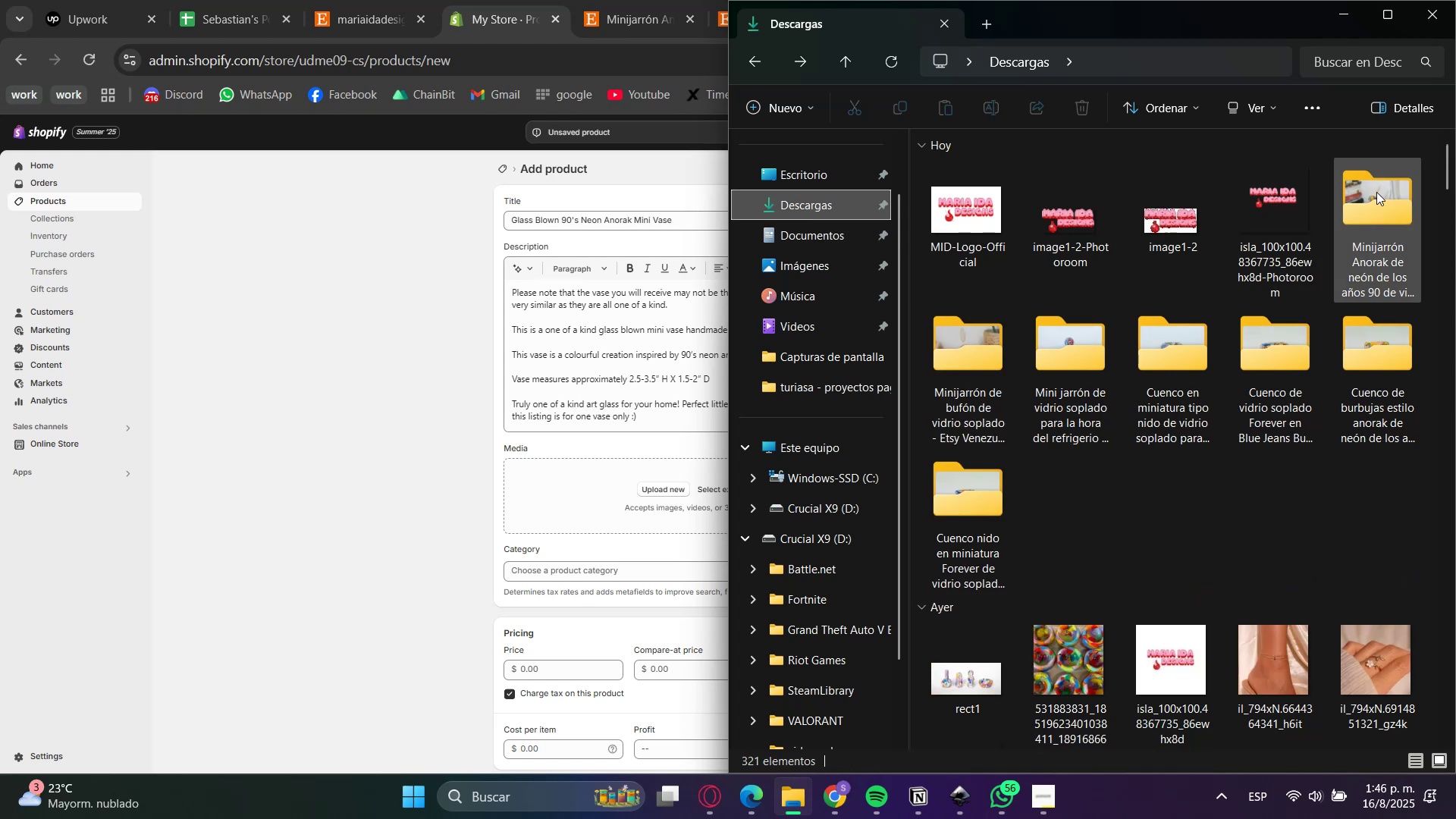 
double_click([1401, 193])
 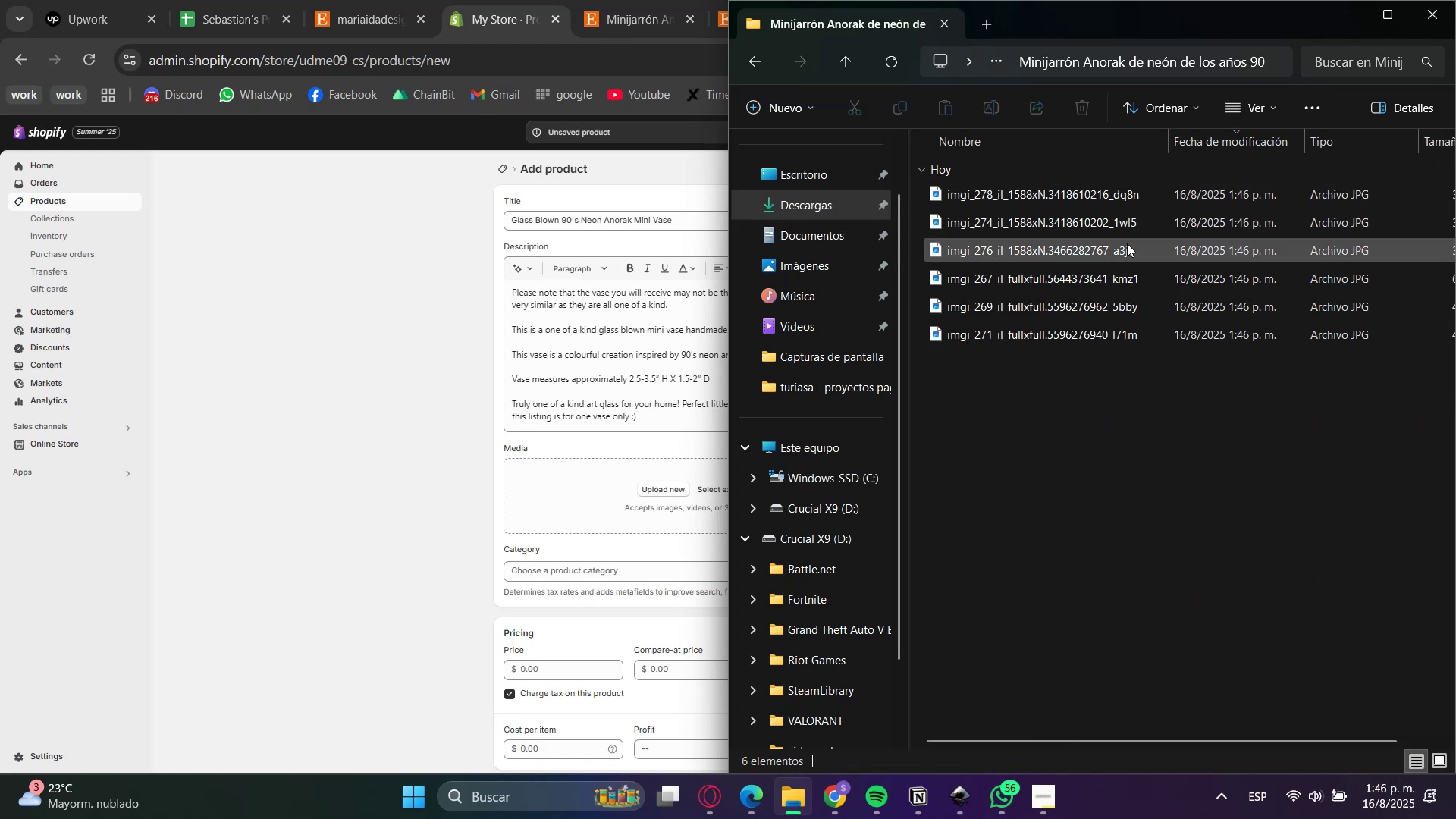 
left_click_drag(start_coordinate=[1015, 391], to_coordinate=[971, 197])
 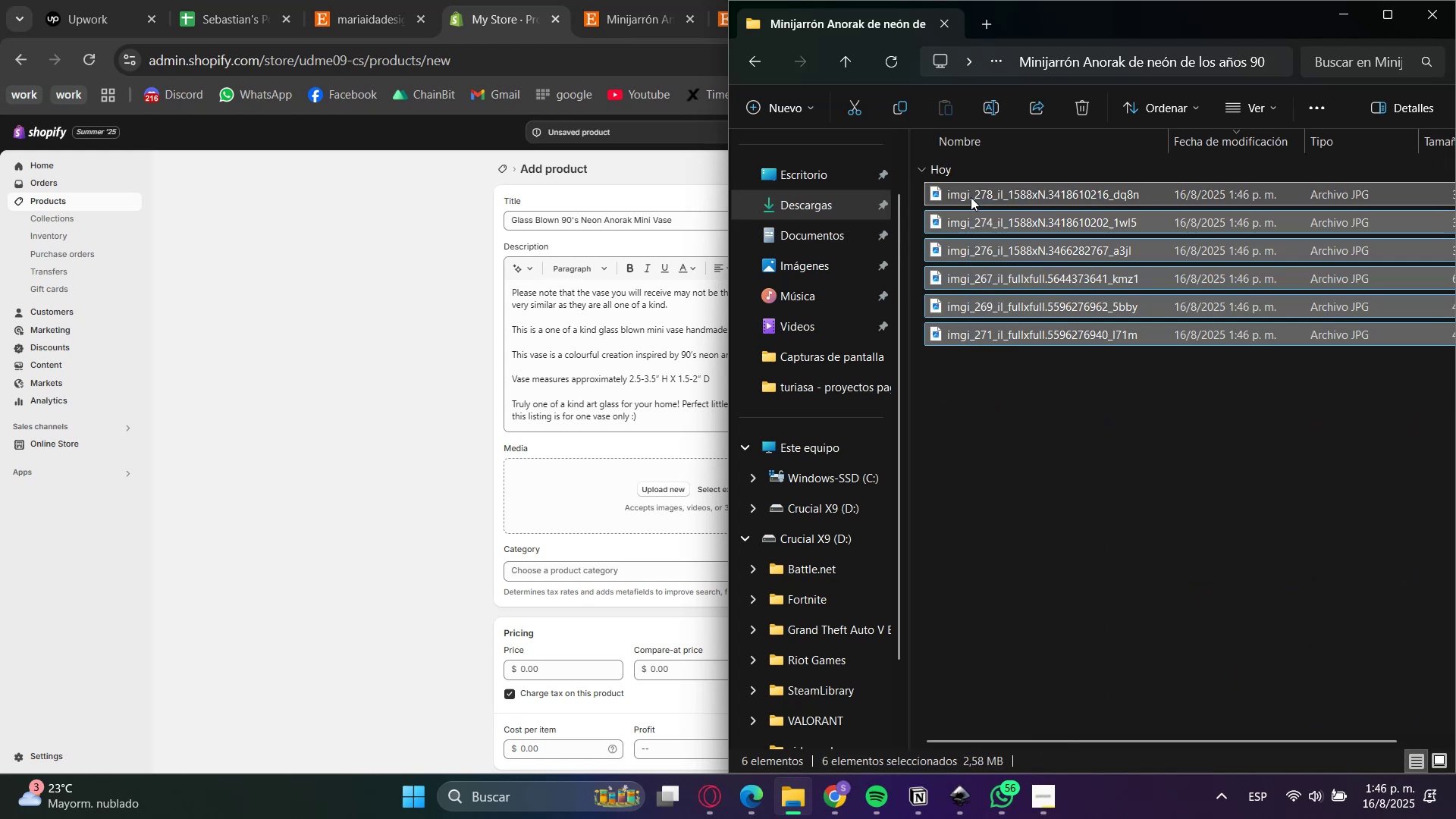 
left_click_drag(start_coordinate=[971, 196], to_coordinate=[630, 497])
 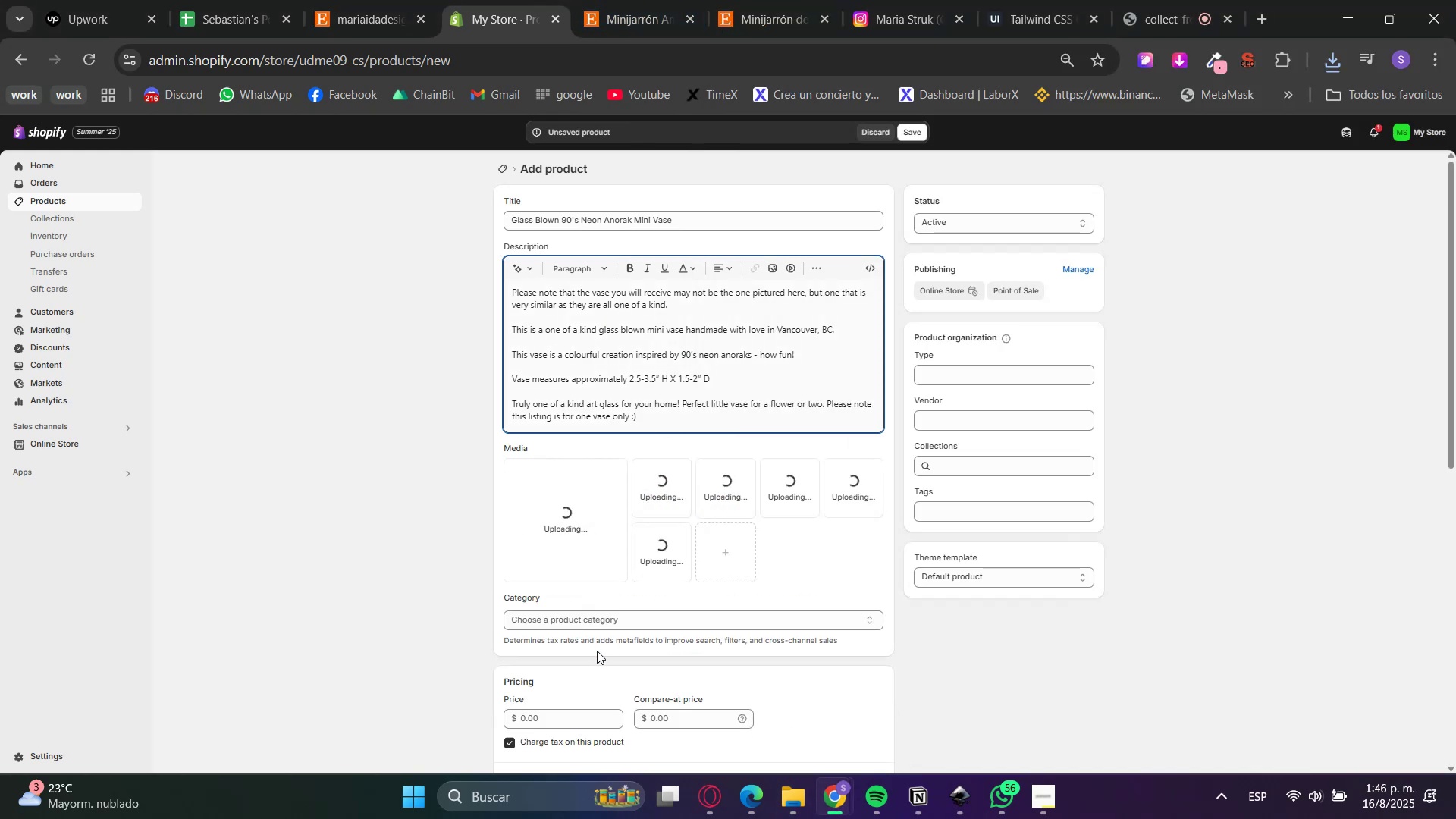 
left_click([625, 0])
 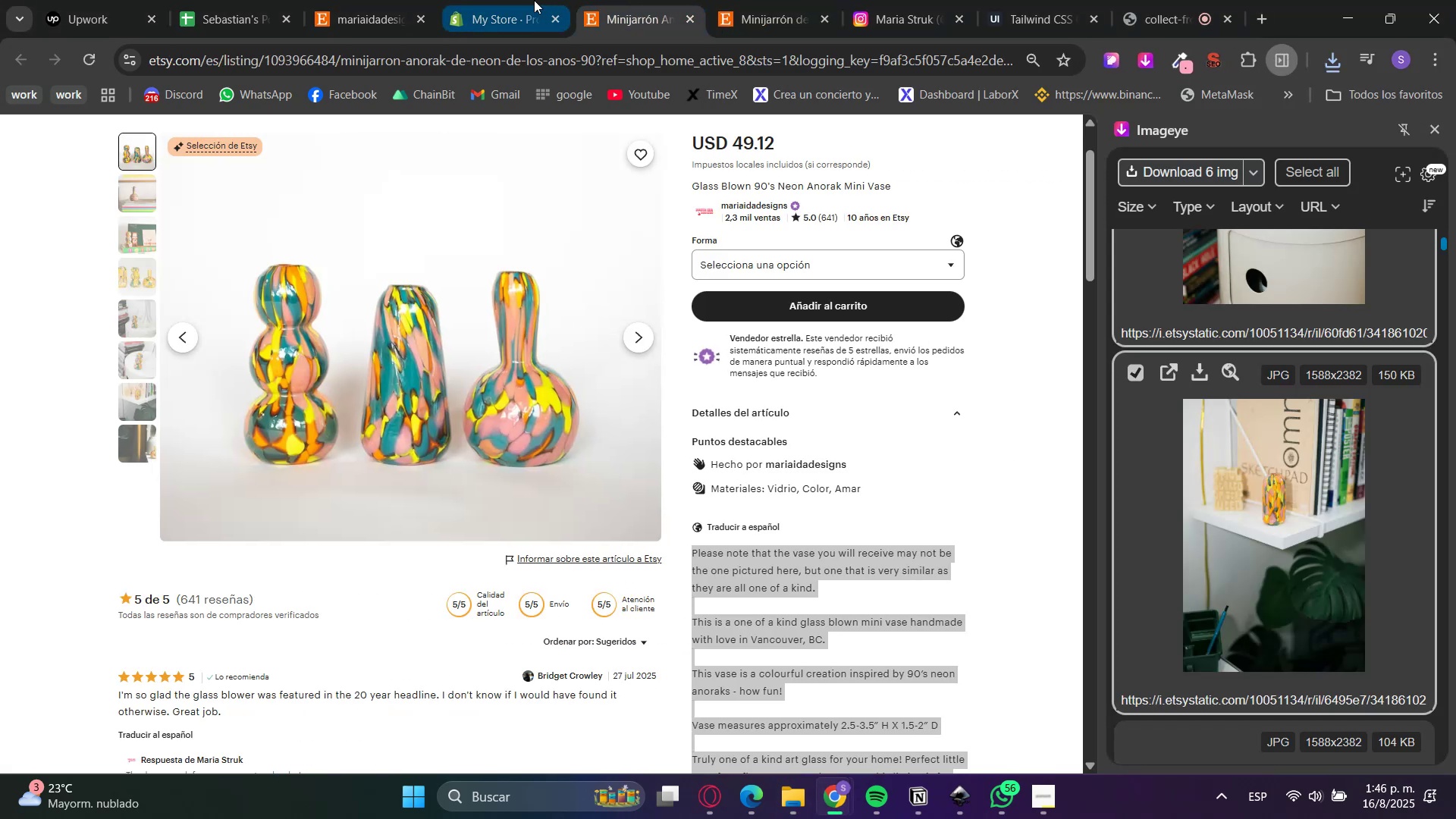 
left_click([534, 0])
 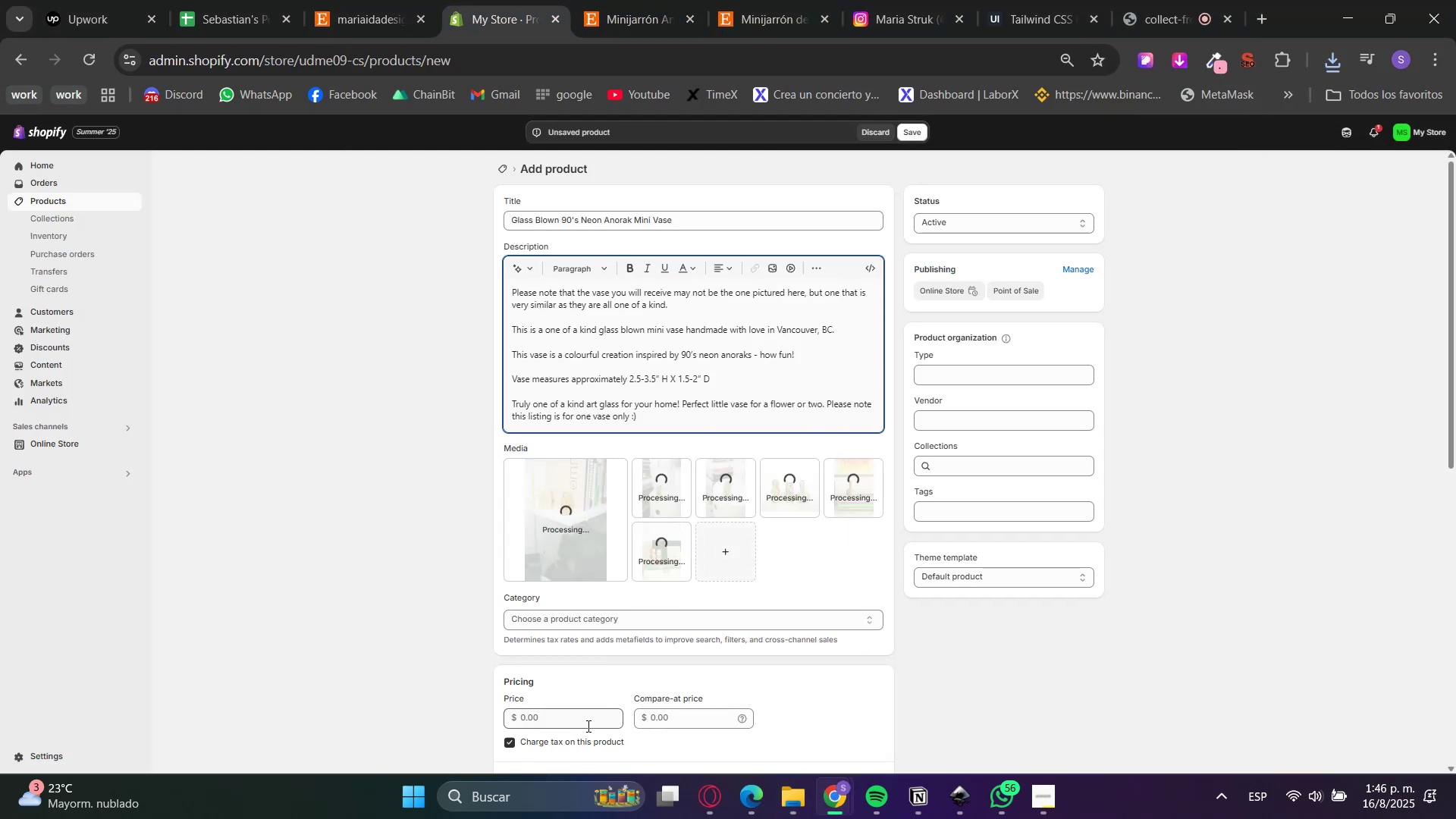 
left_click([578, 716])
 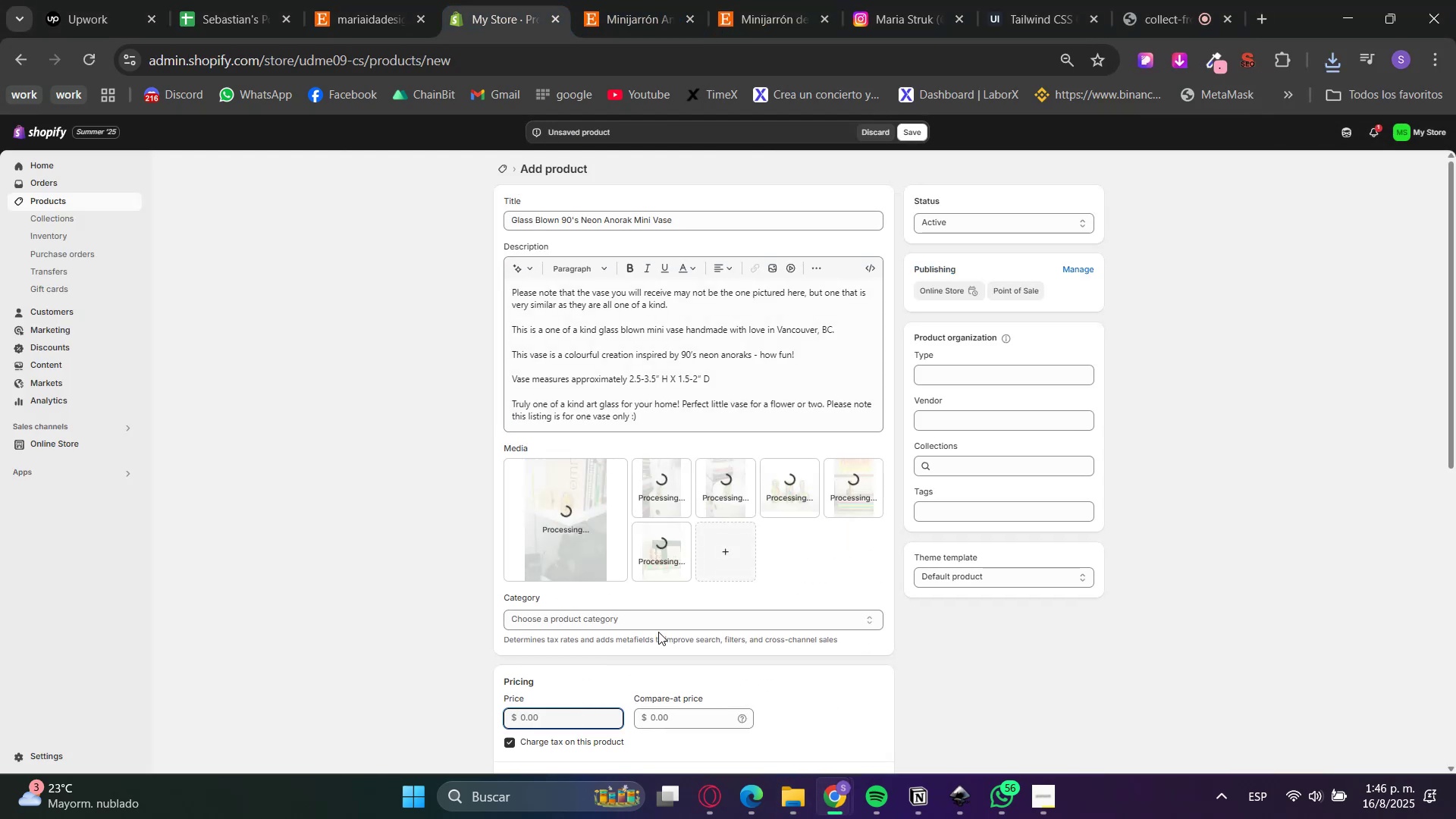 
key(Numpad4)
 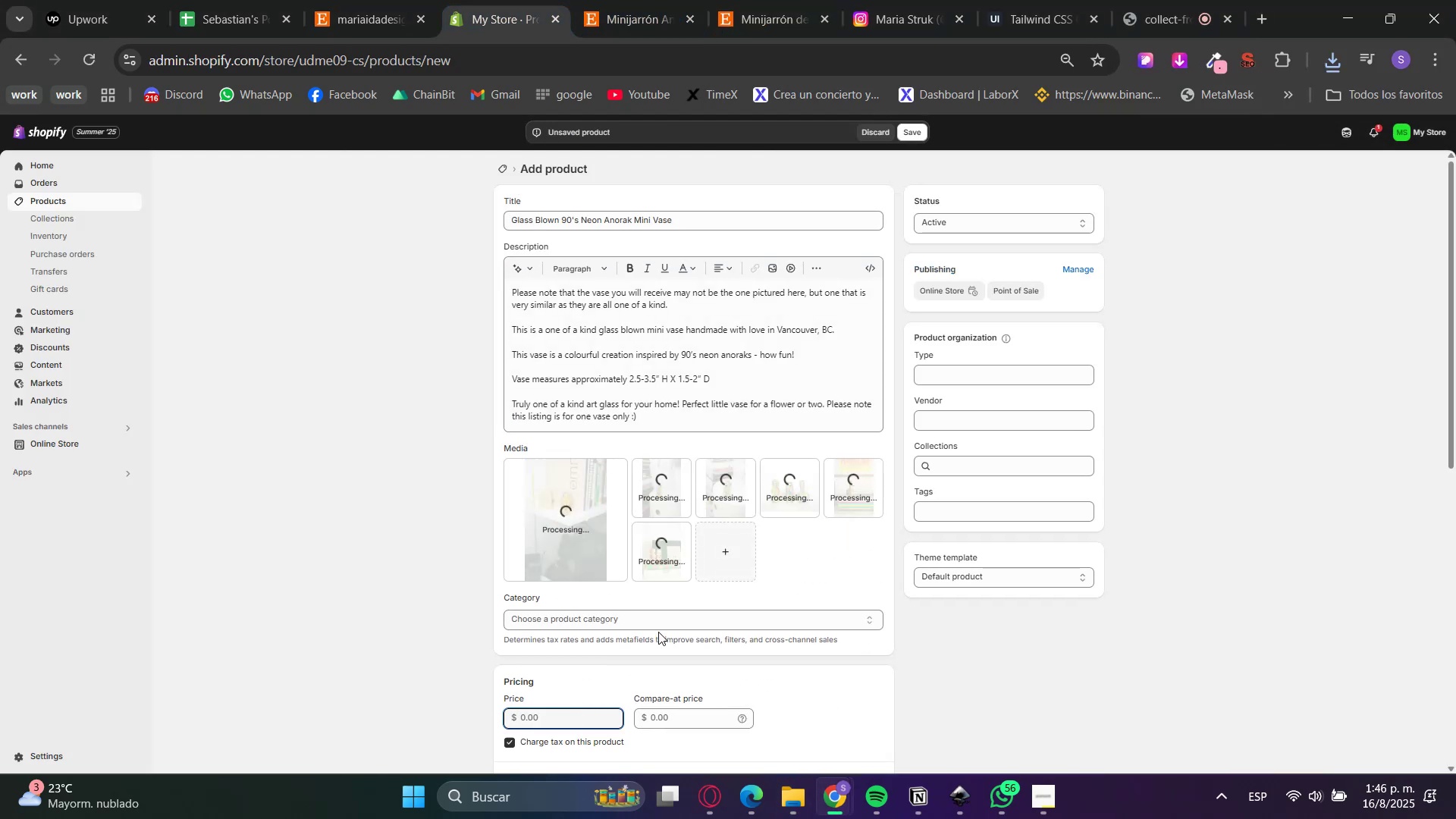 
key(Numpad9)
 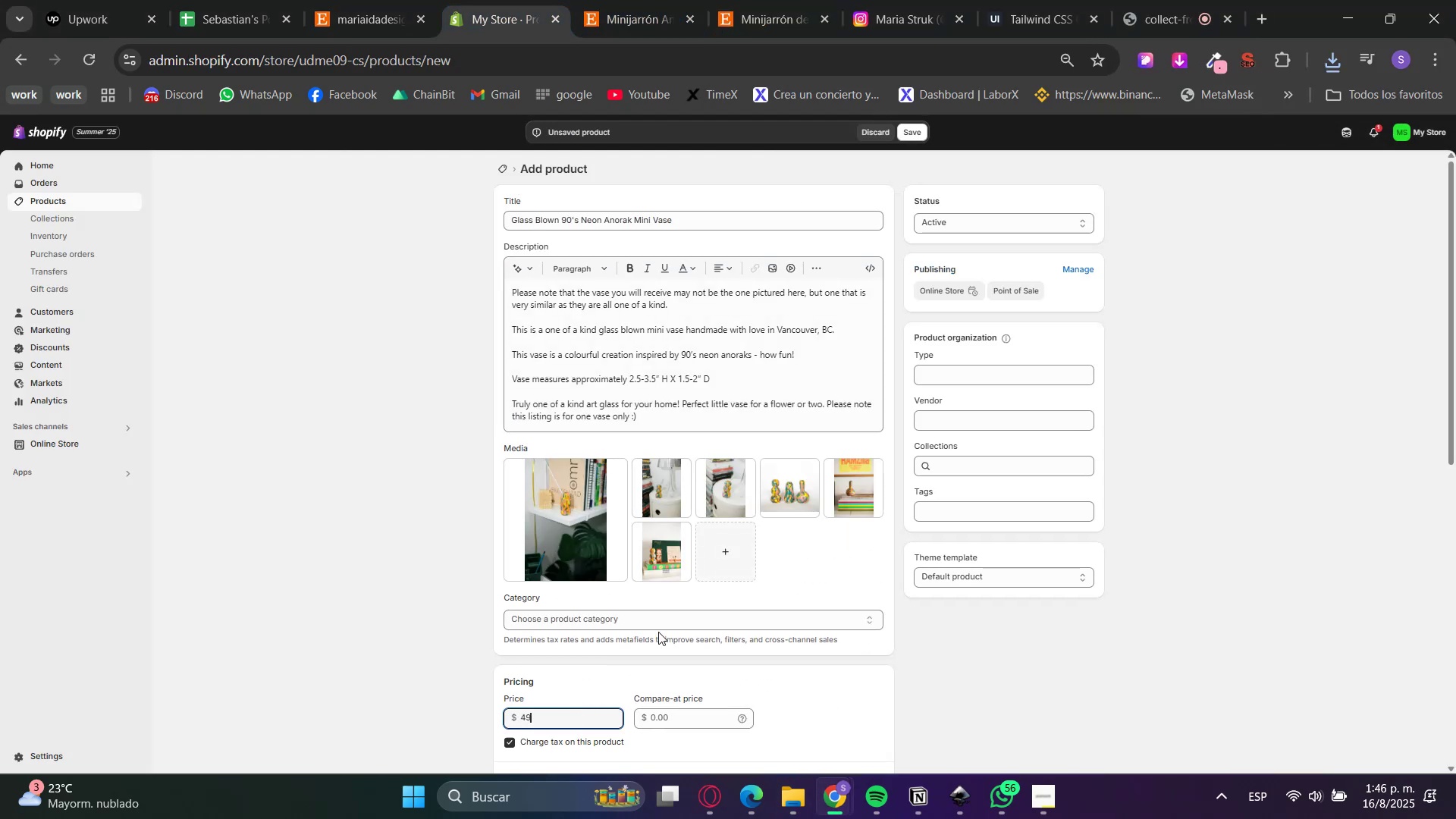 
key(NumpadDecimal)
 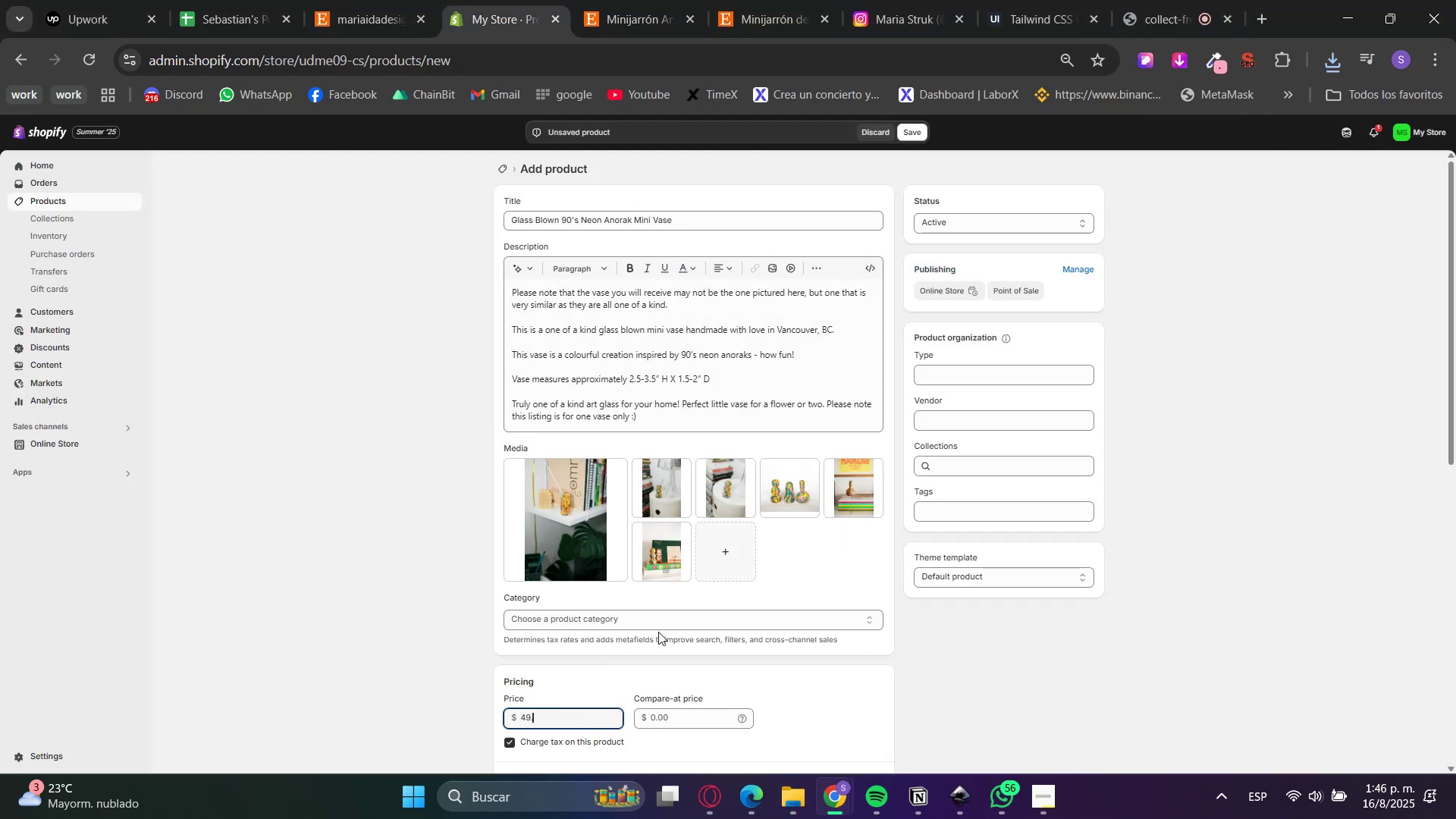 
key(Numpad1)
 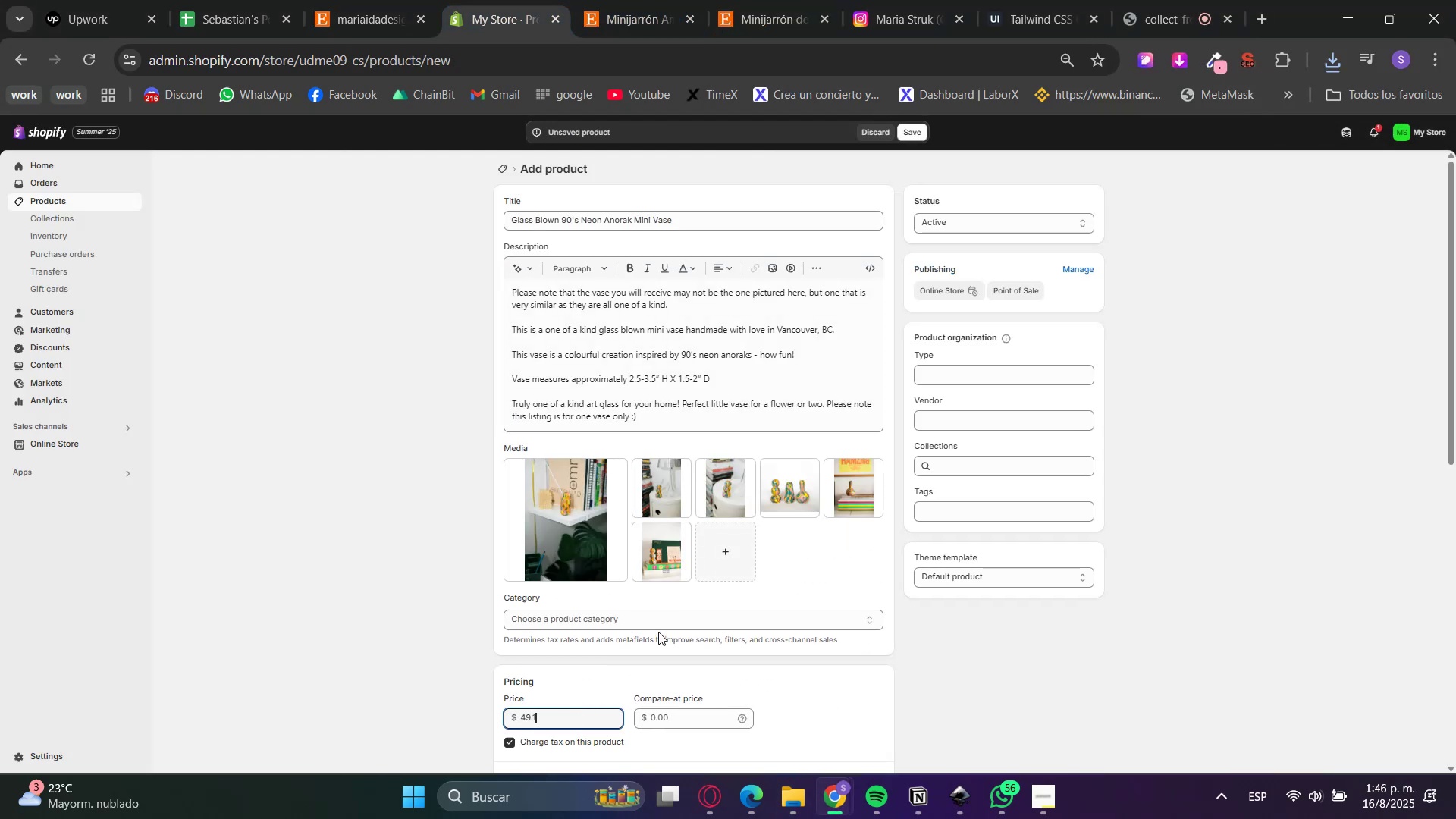 
key(Numpad2)
 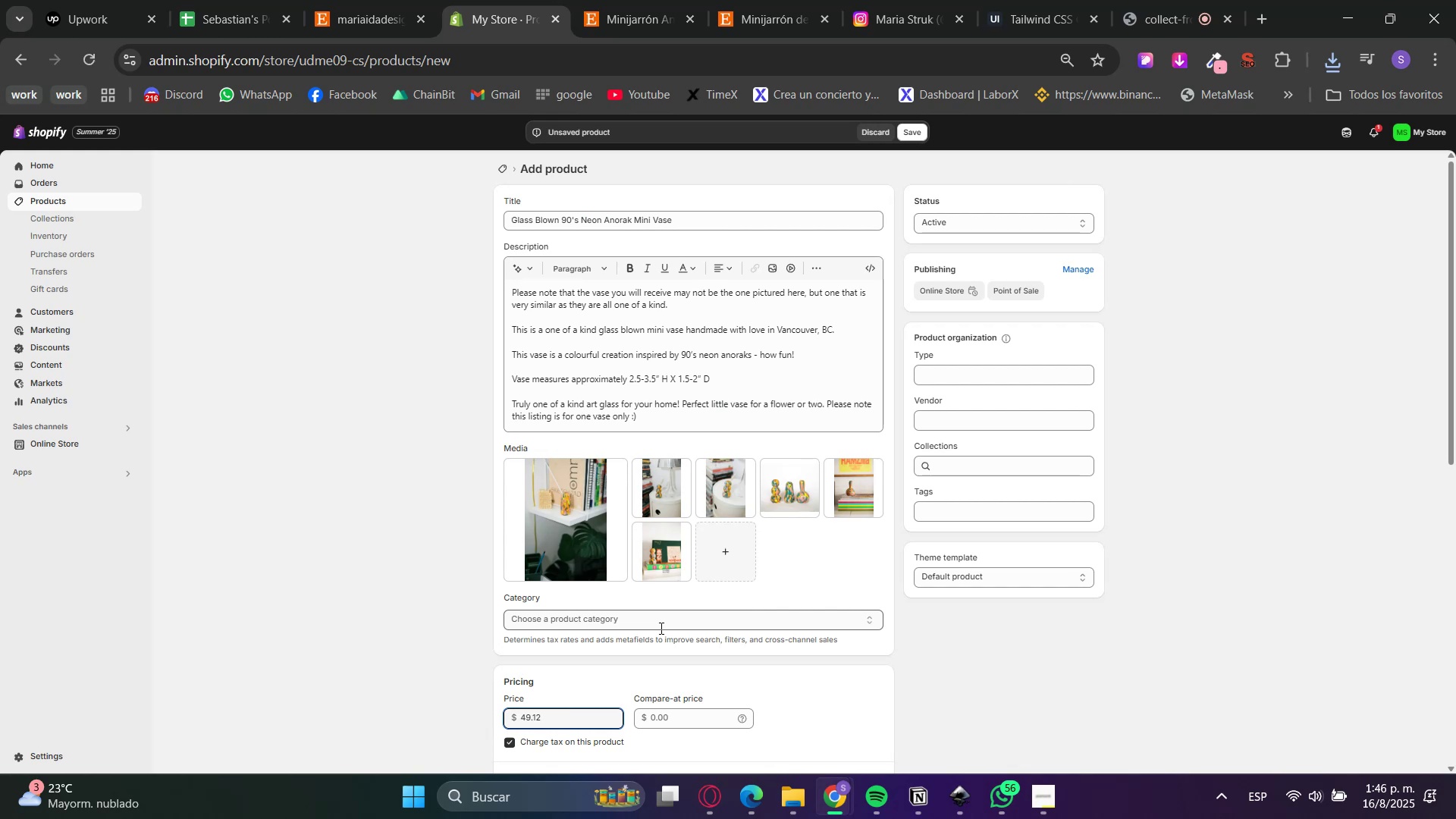 
left_click_drag(start_coordinate=[419, 558], to_coordinate=[410, 558])
 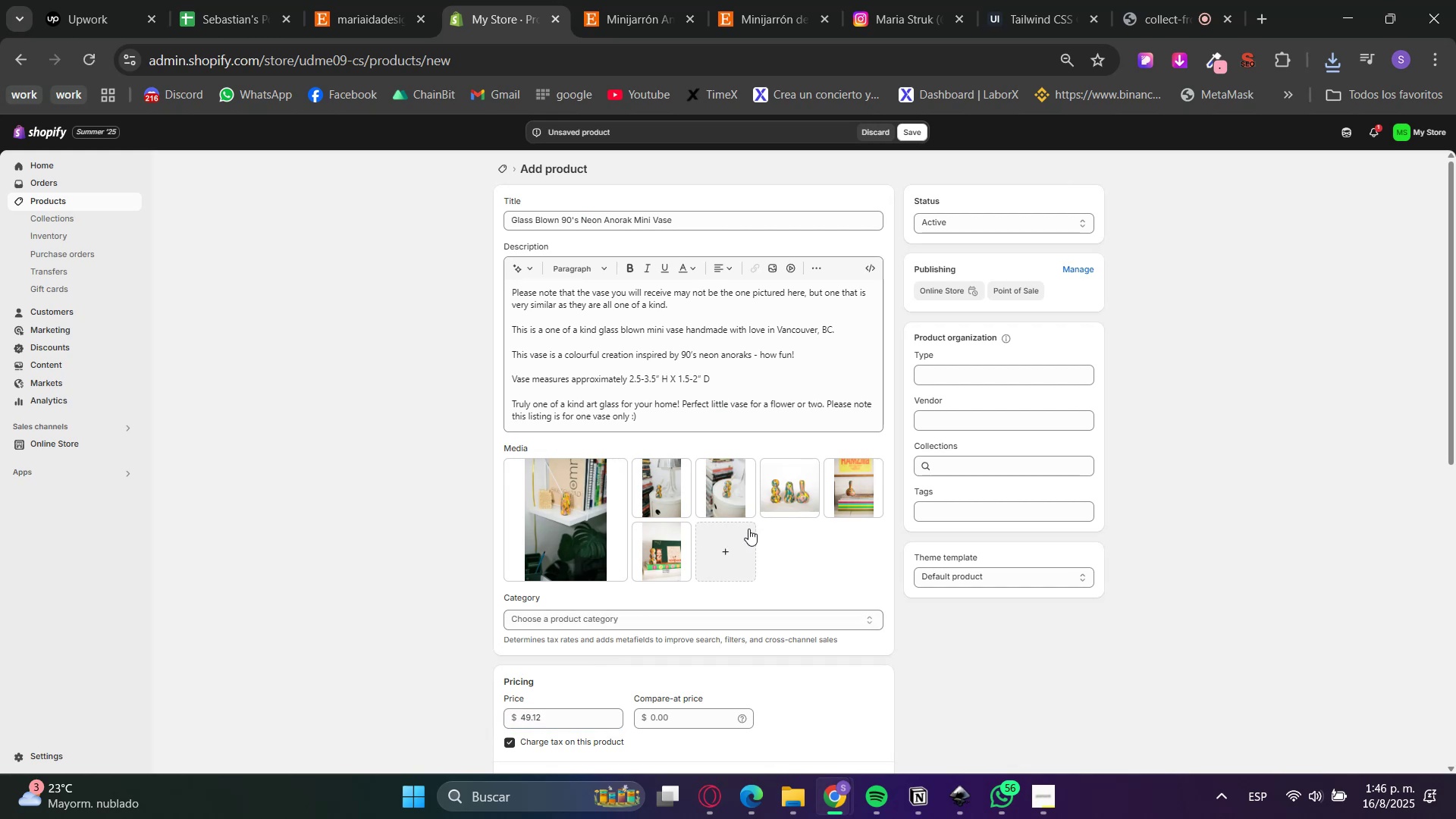 
left_click_drag(start_coordinate=[798, 494], to_coordinate=[541, 525])
 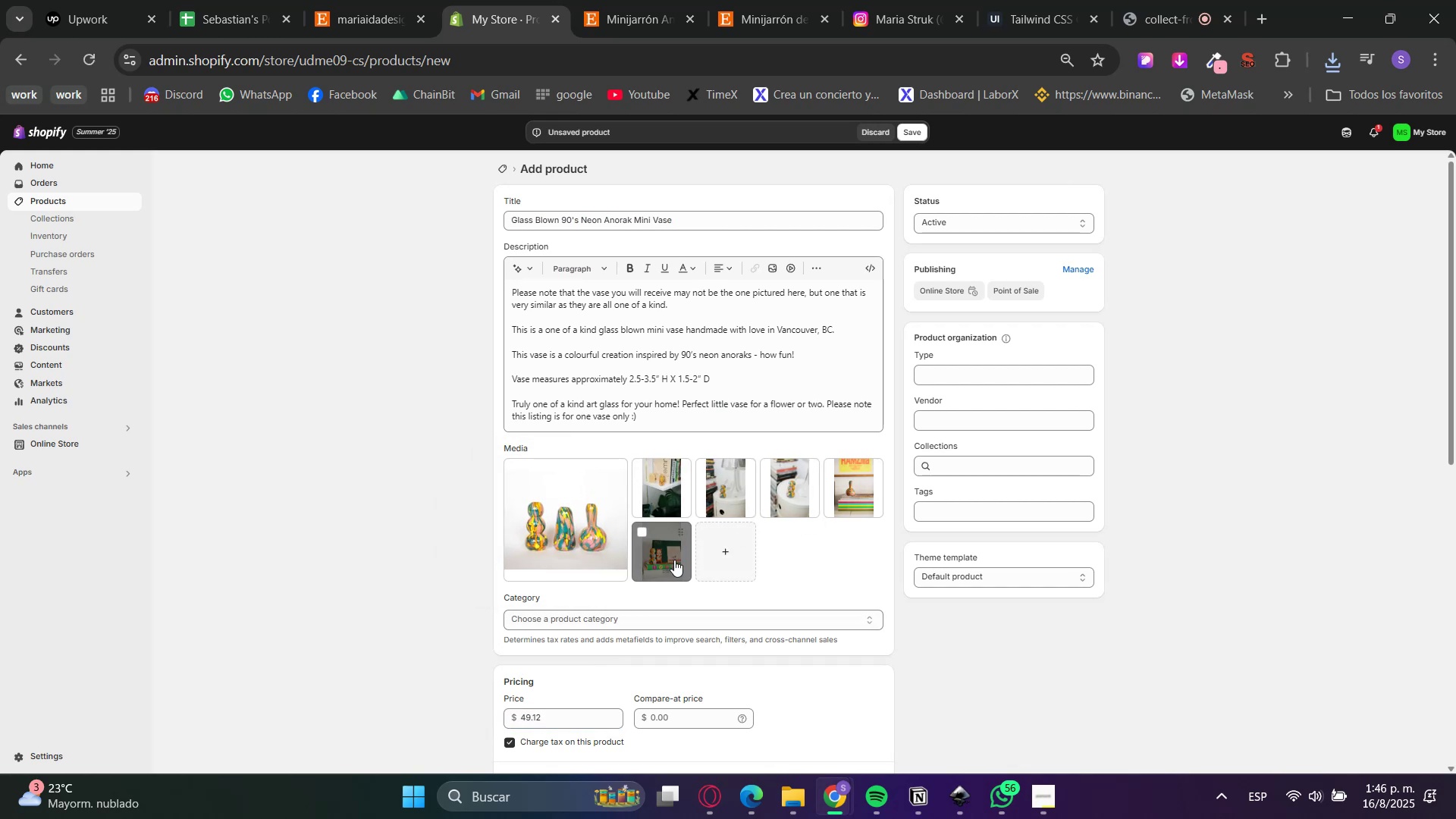 
left_click_drag(start_coordinate=[662, 564], to_coordinate=[663, 496])
 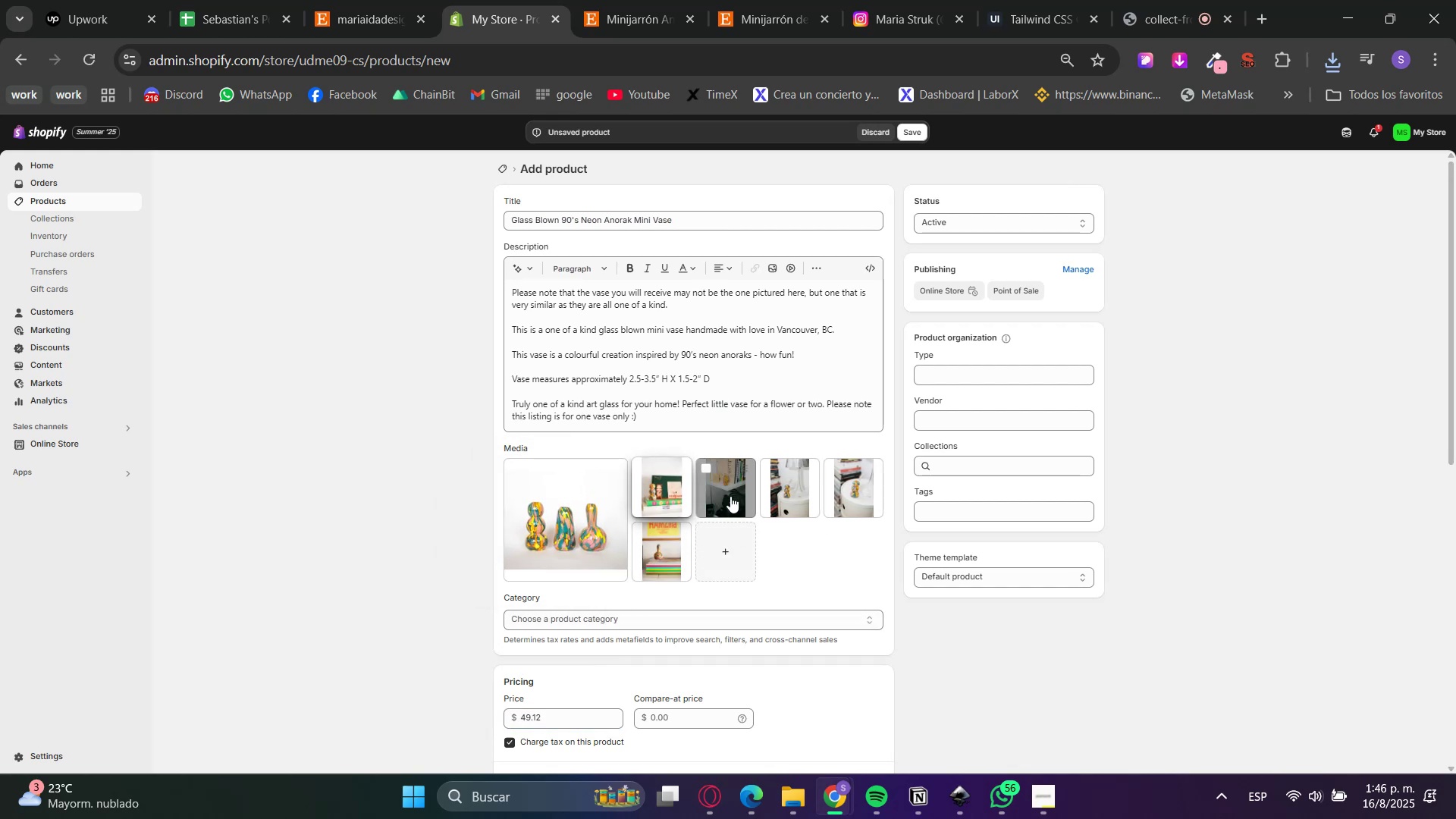 
left_click_drag(start_coordinate=[673, 555], to_coordinate=[720, 491])
 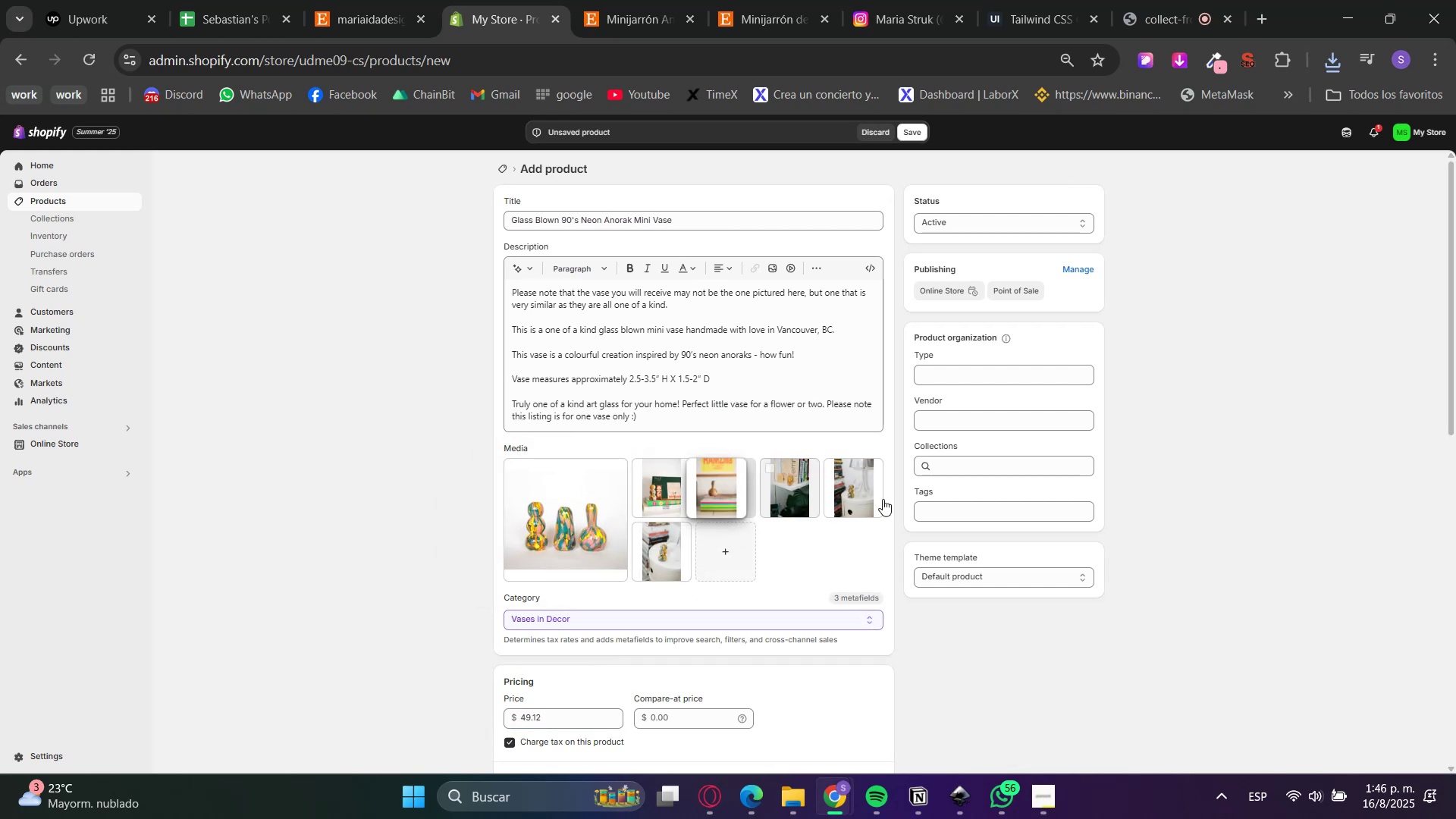 
left_click([1205, 522])
 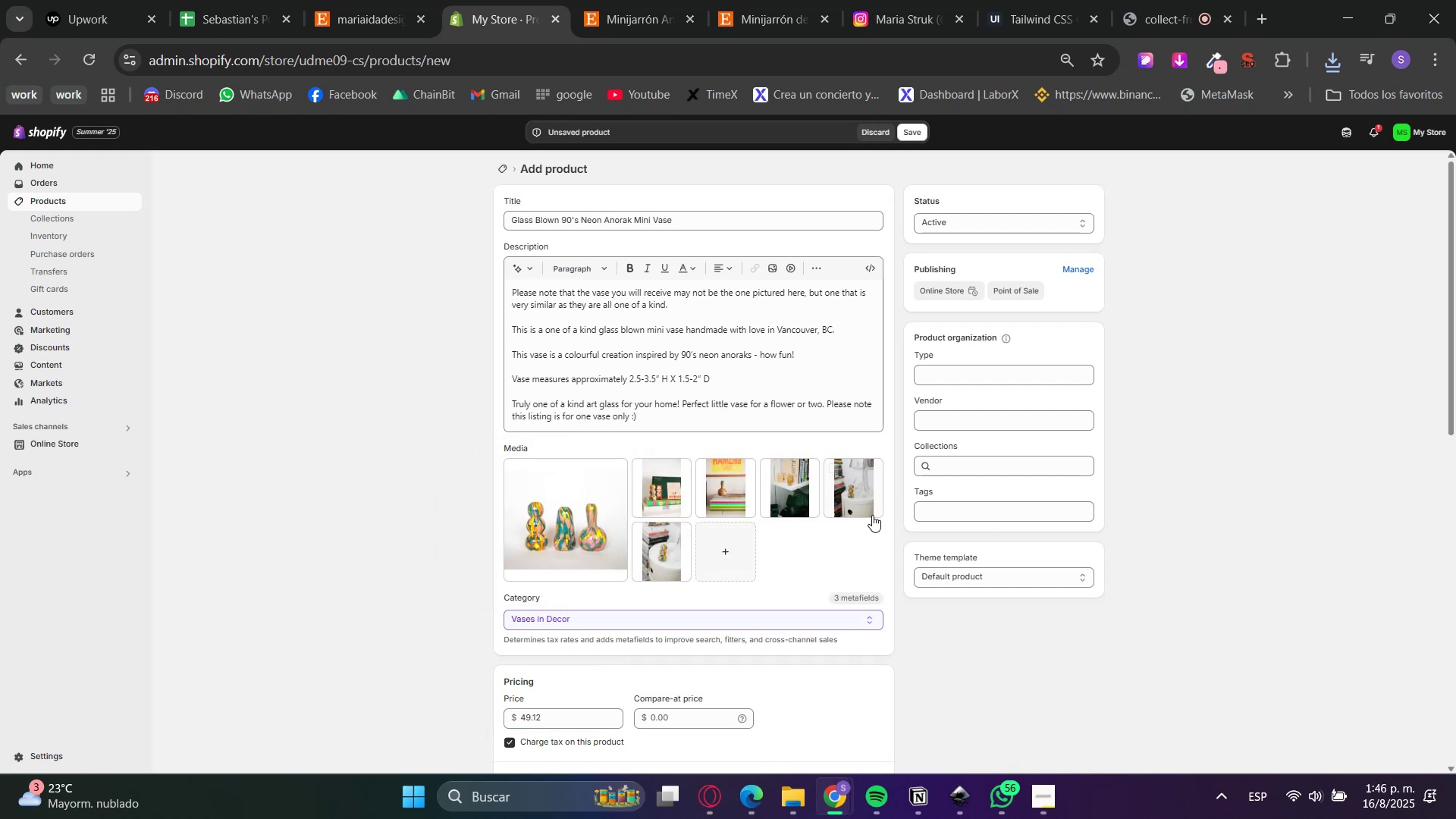 
left_click_drag(start_coordinate=[668, 560], to_coordinate=[790, 493])
 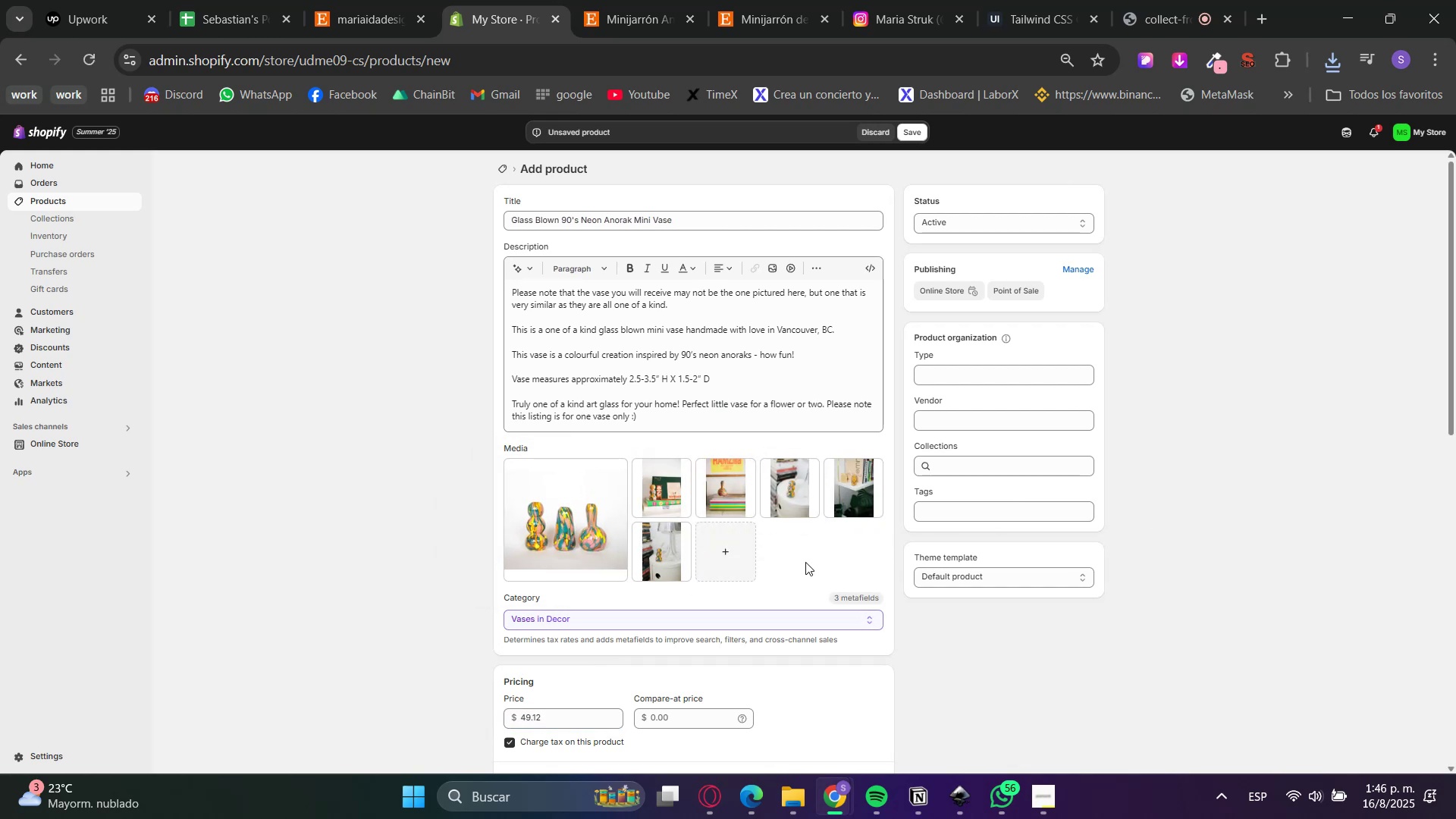 
left_click_drag(start_coordinate=[679, 571], to_coordinate=[873, 499])
 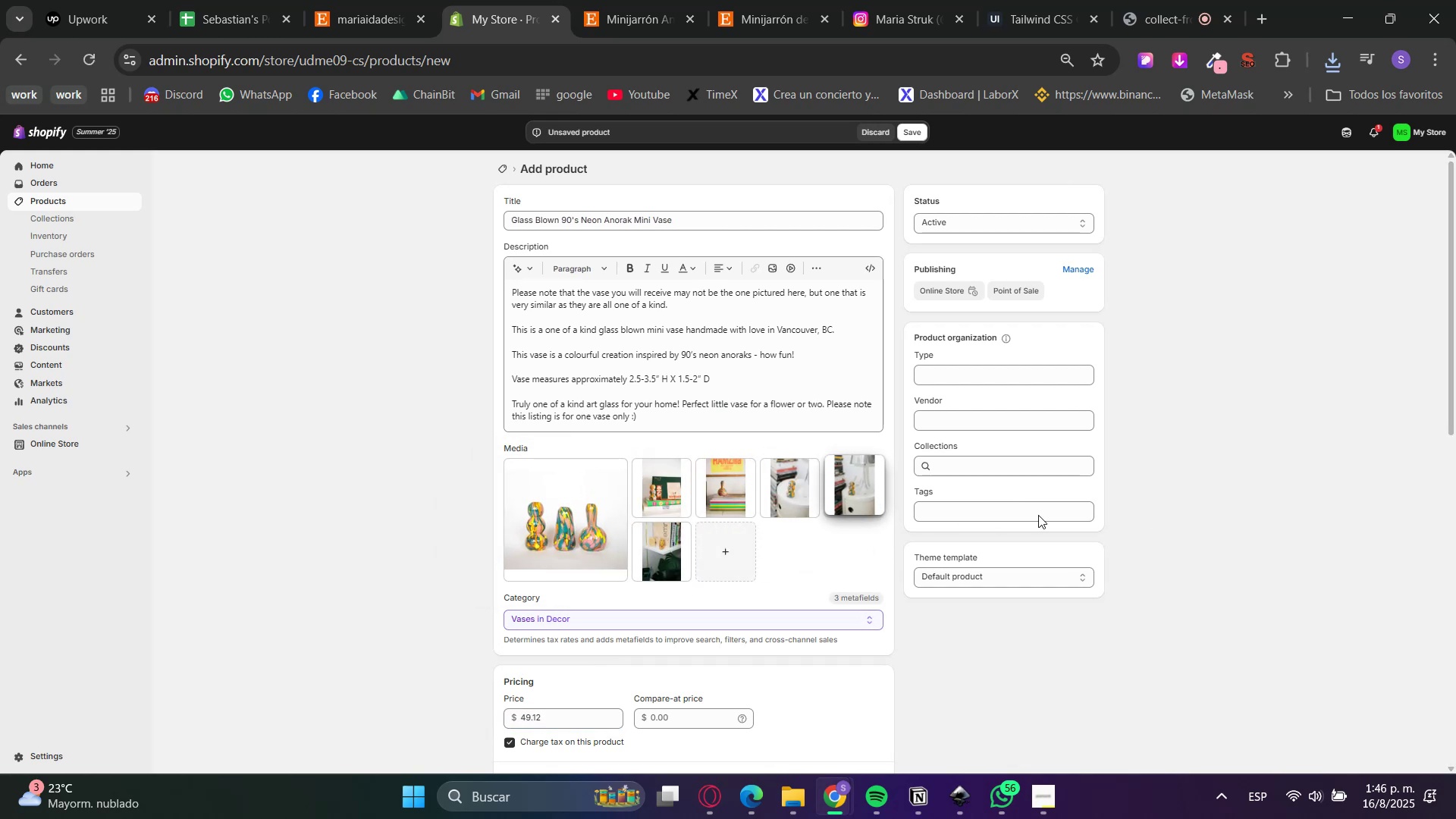 
left_click([1298, 510])
 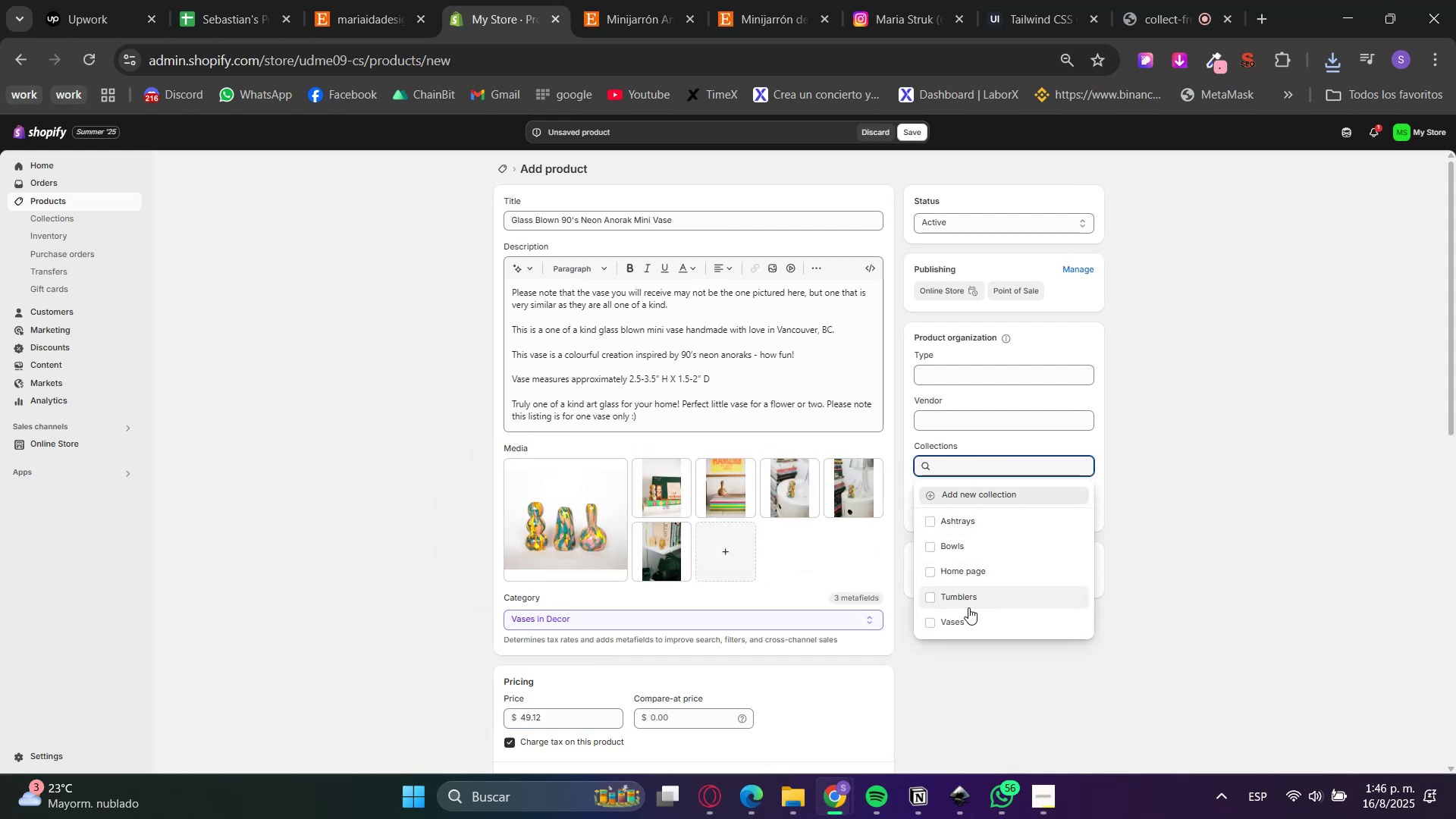 
double_click([1219, 622])
 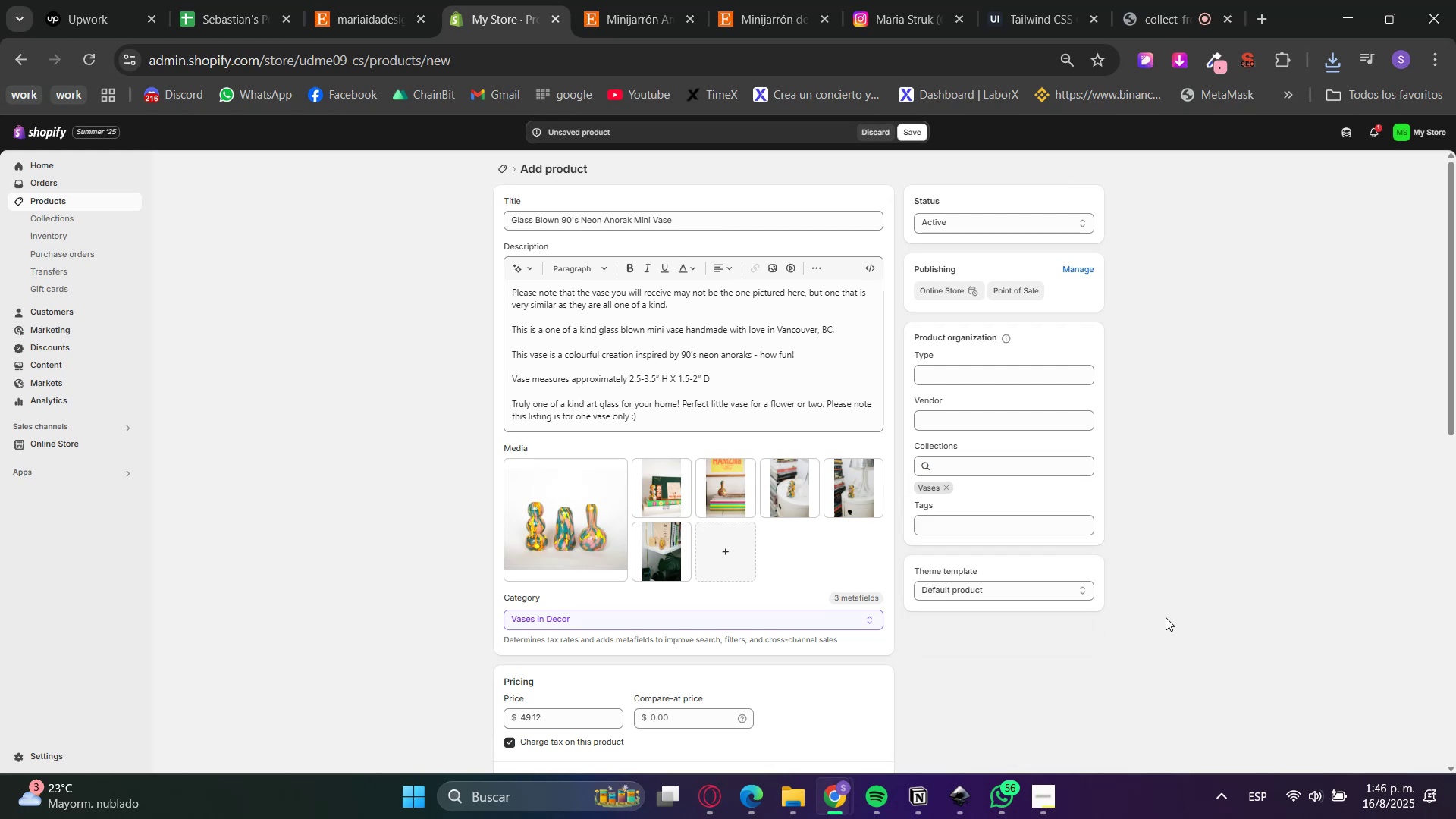 
scroll: coordinate [661, 595], scroll_direction: down, amount: 4.0
 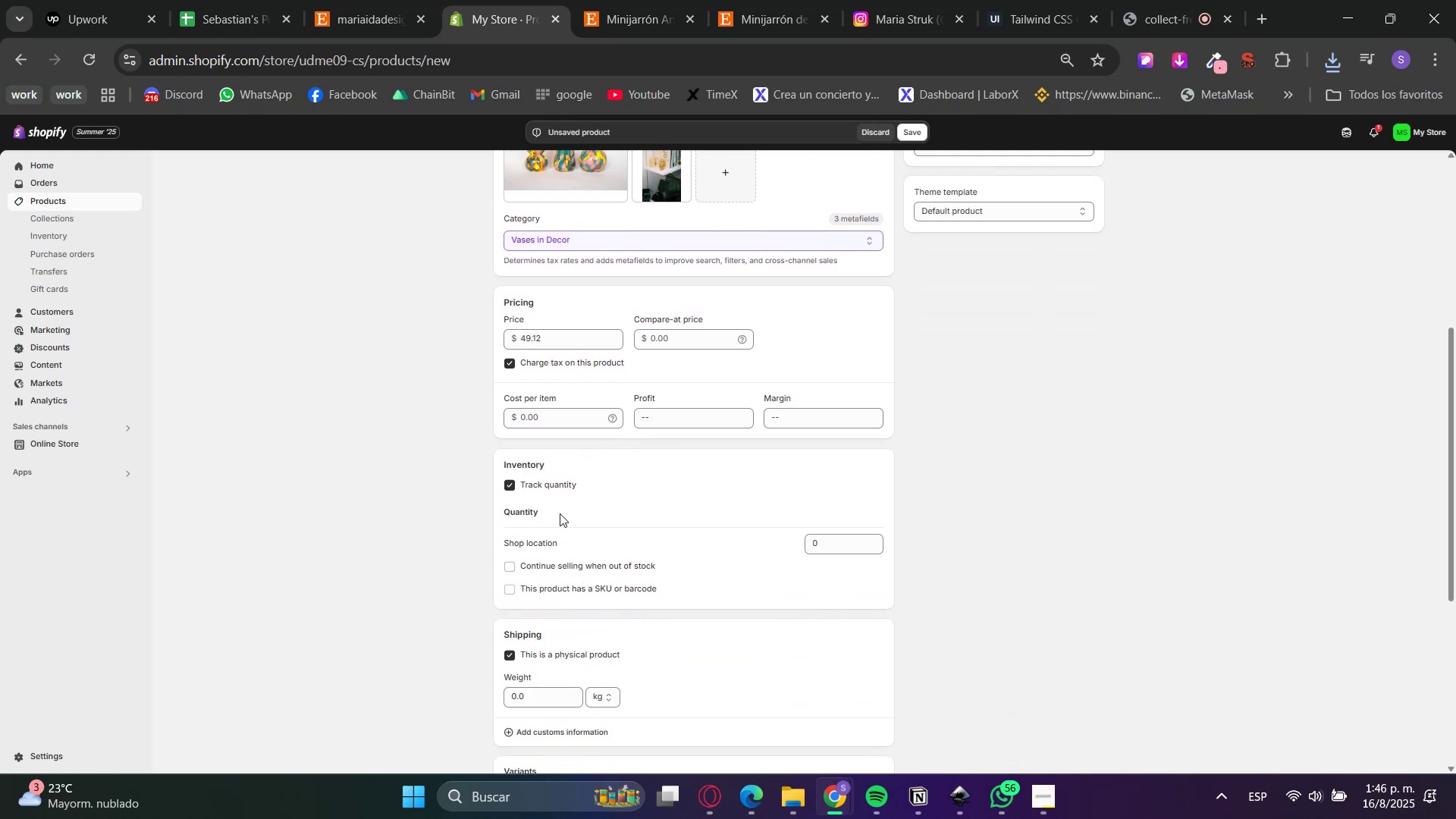 
left_click([554, 485])
 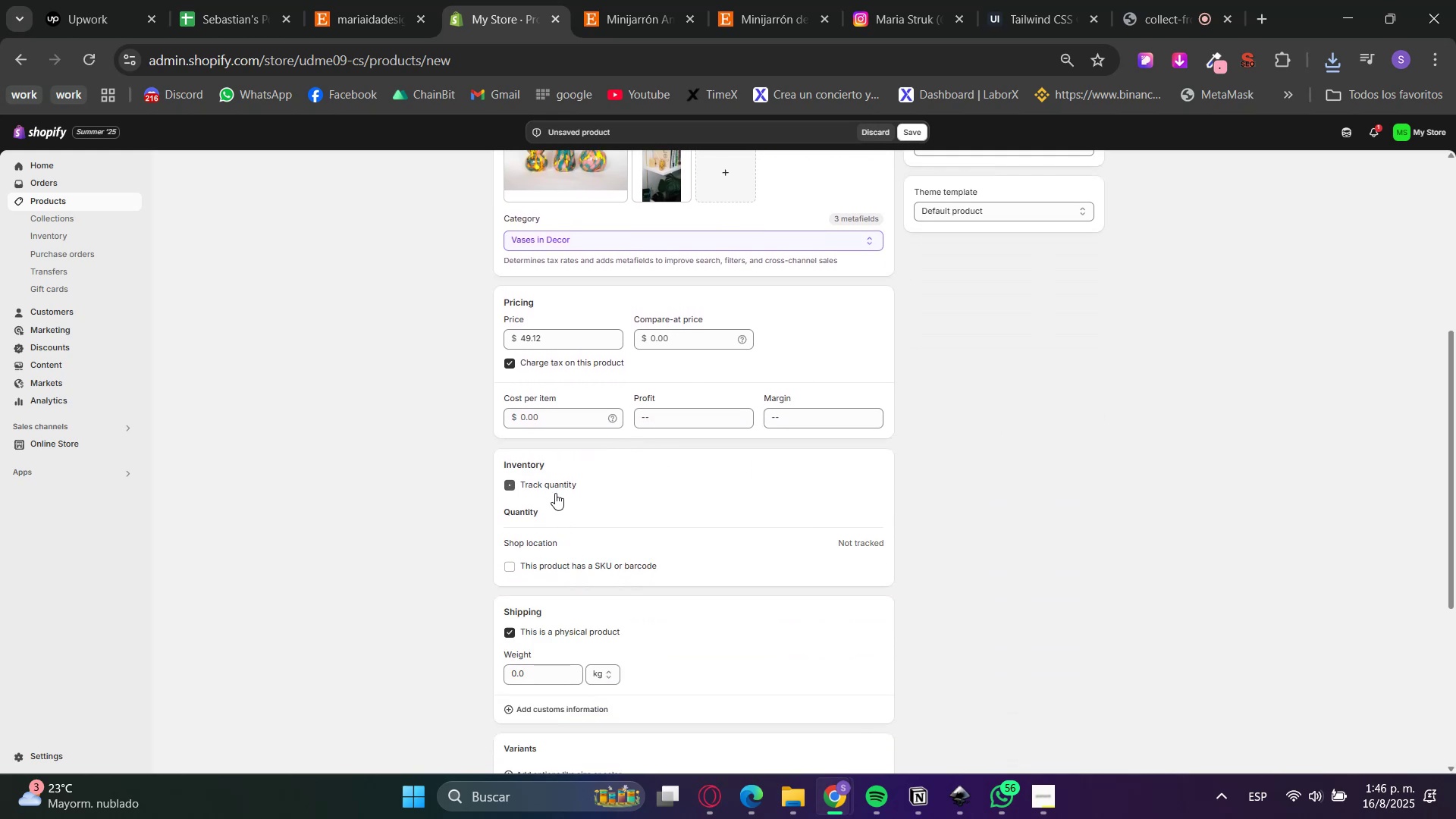 
scroll: coordinate [476, 517], scroll_direction: down, amount: 2.0
 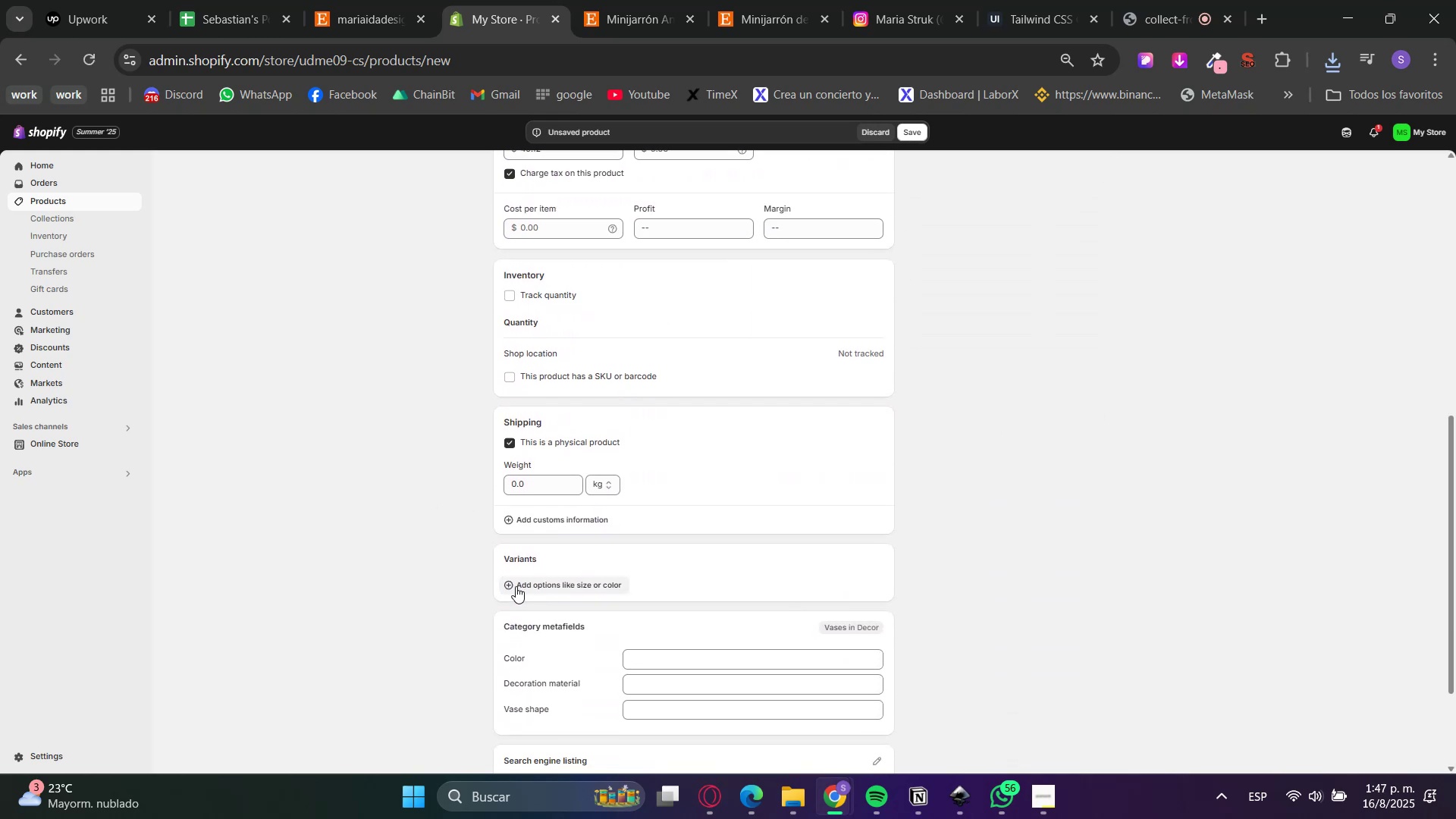 
left_click([551, 590])
 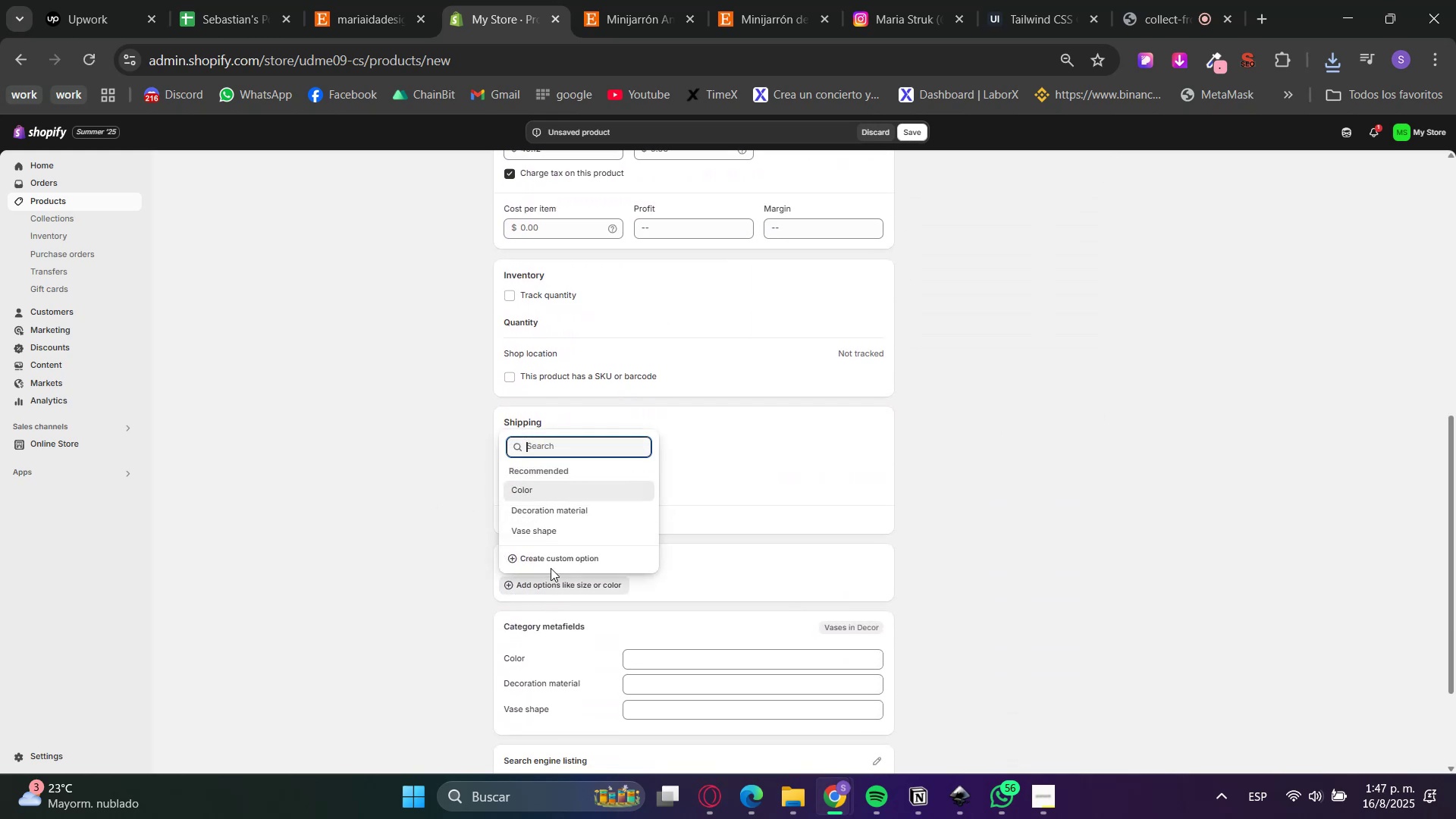 
left_click([551, 548])
 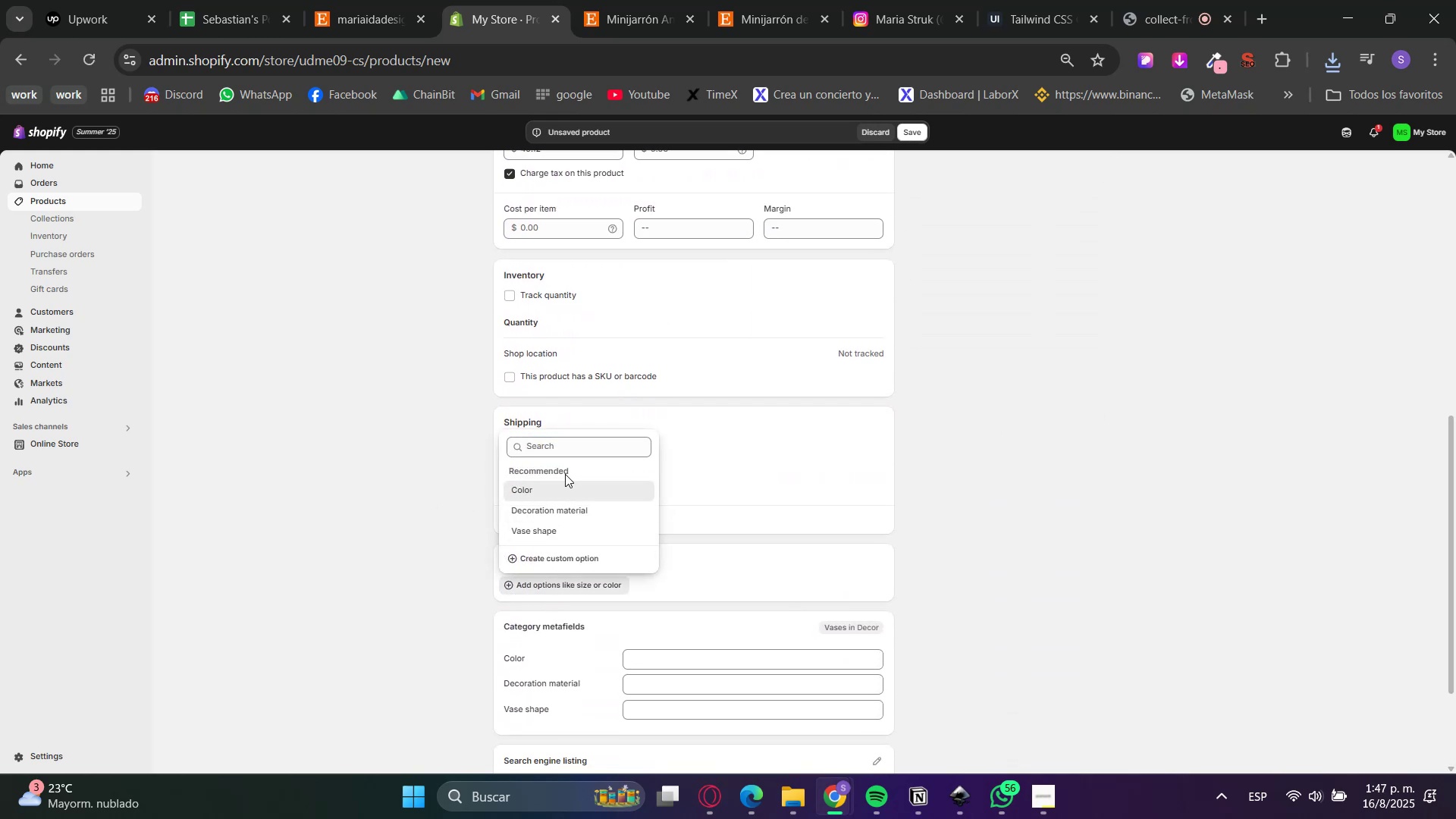 
left_click([563, 450])
 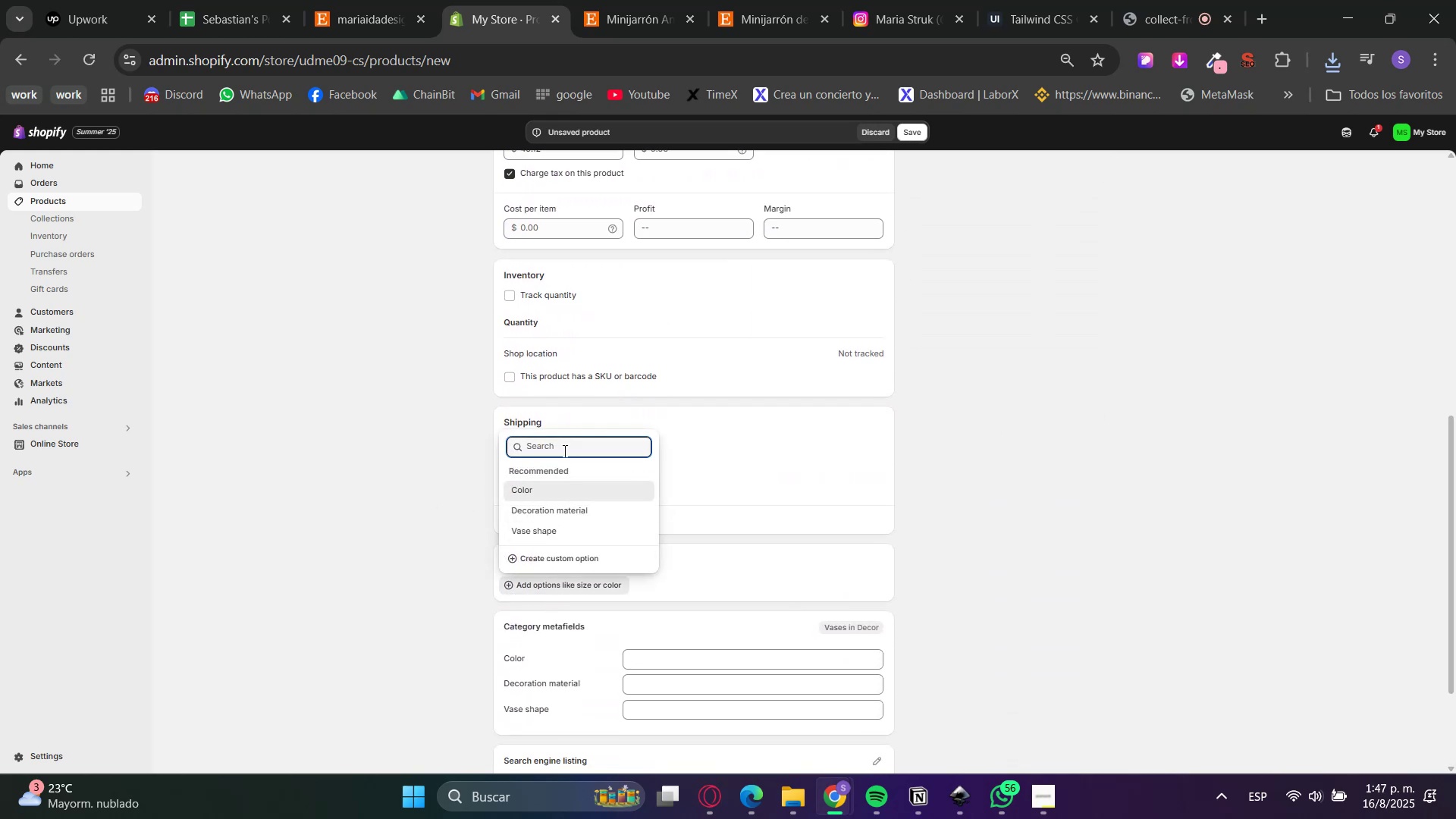 
type(Type)
 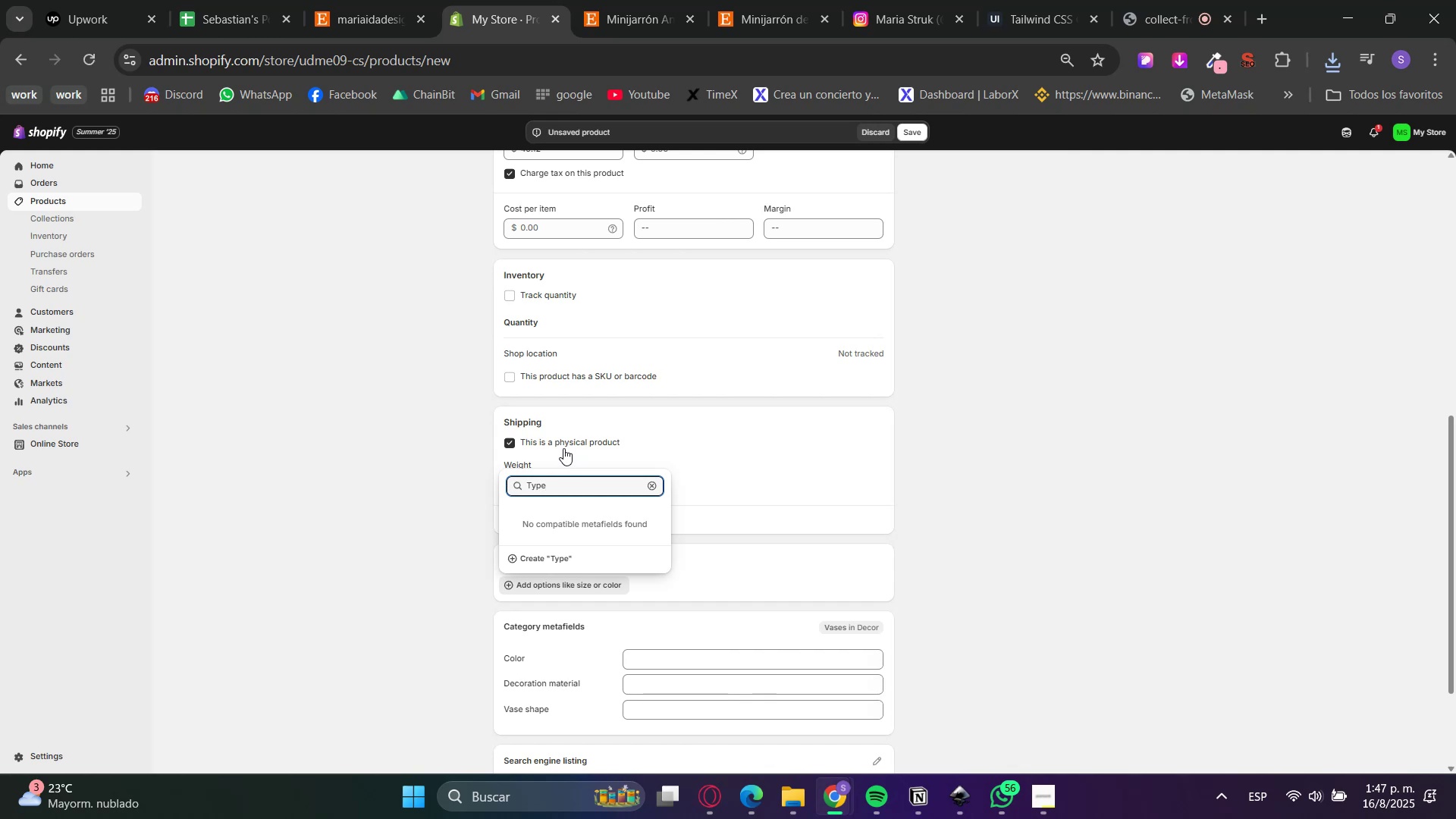 
left_click([535, 561])
 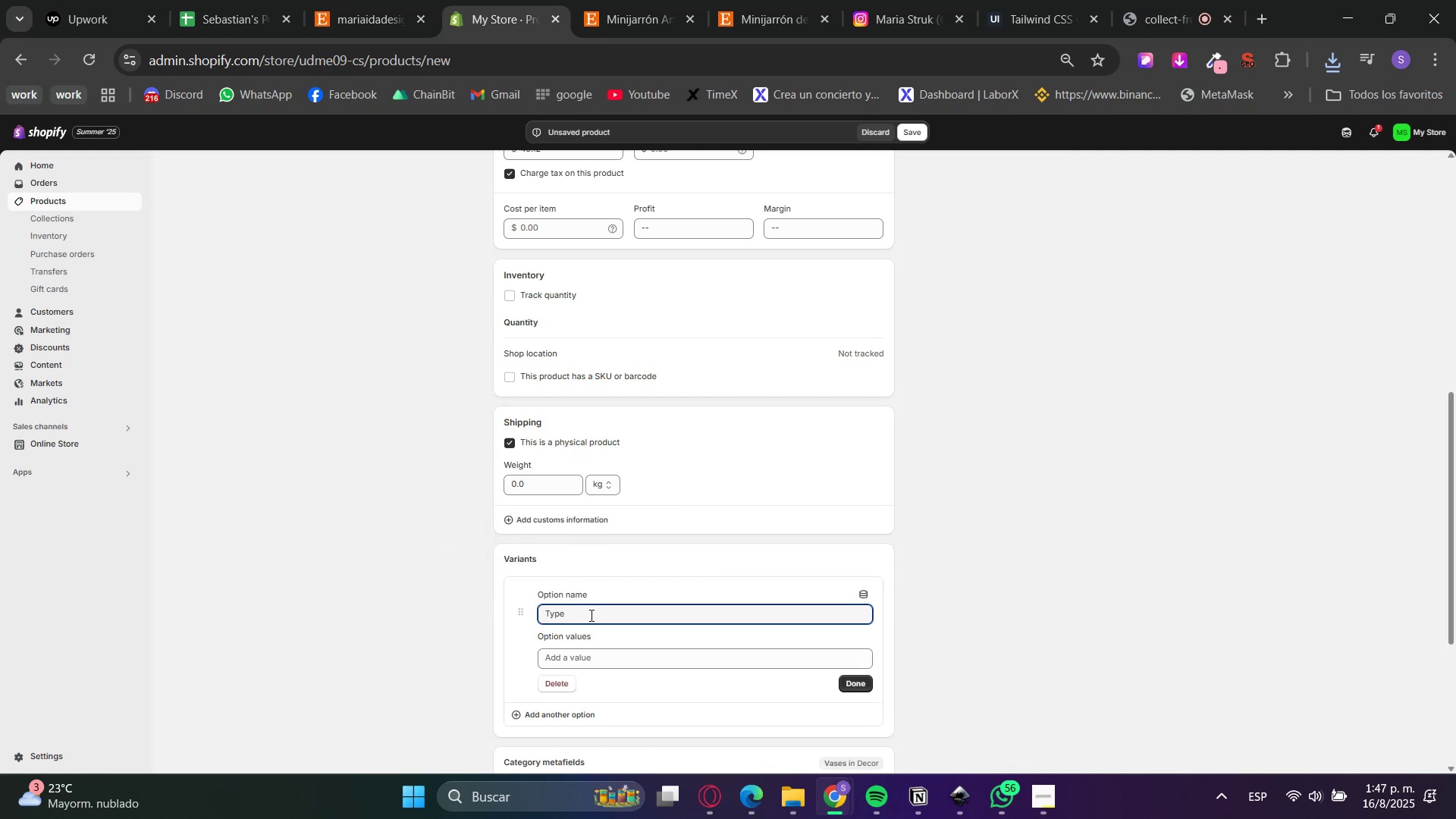 
left_click([593, 667])
 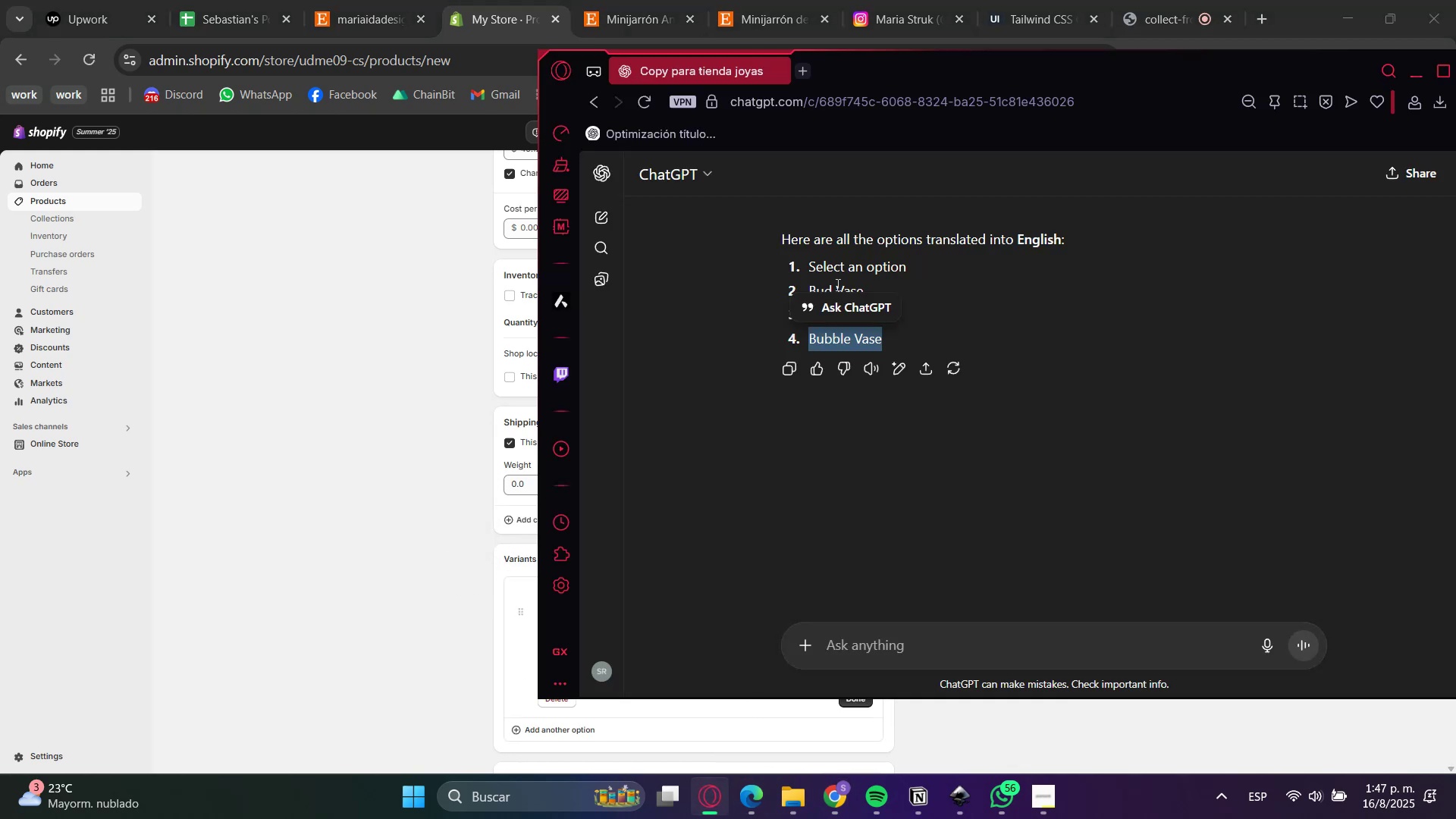 
left_click([813, 281])
 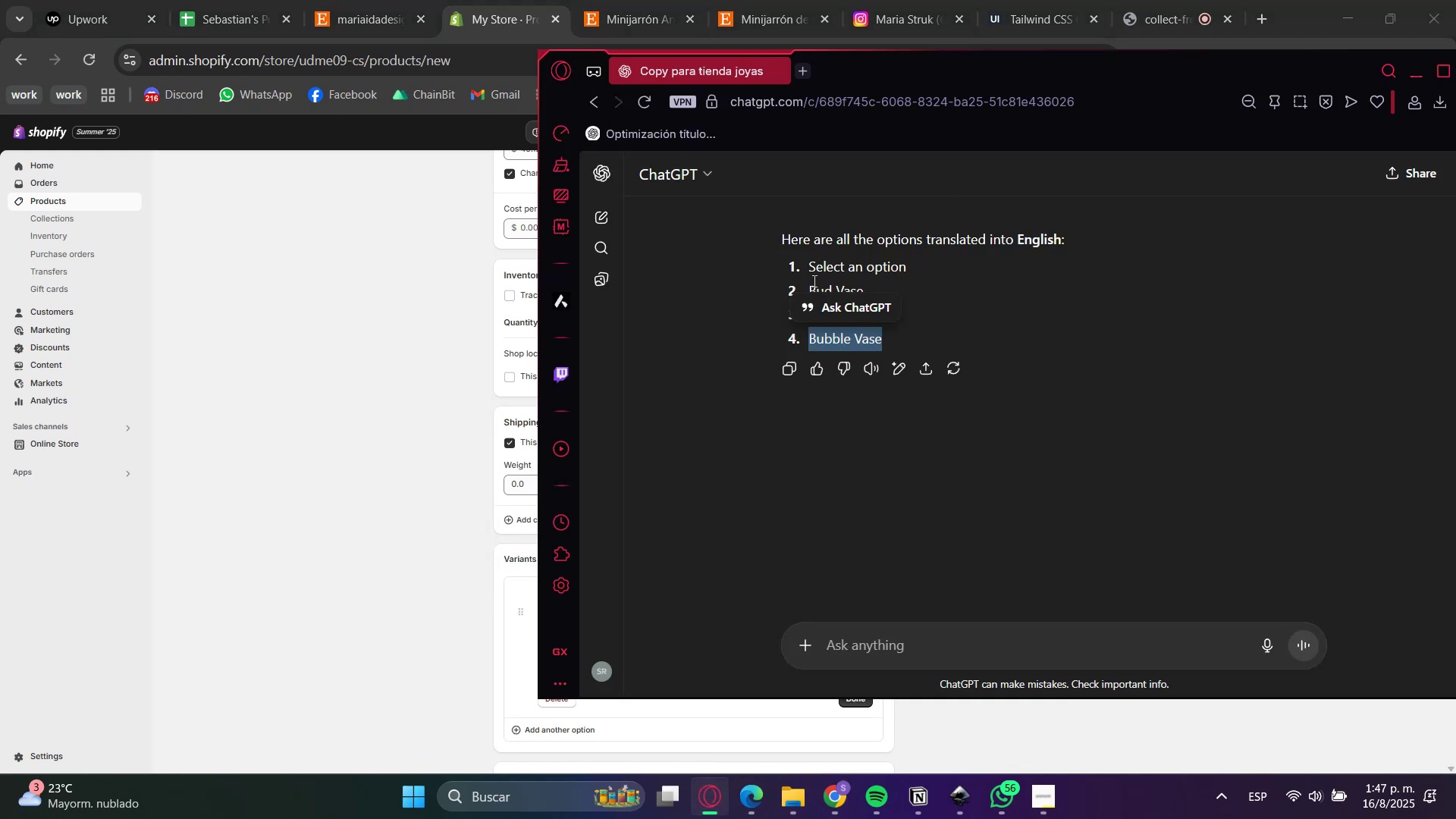 
left_click_drag(start_coordinate=[813, 281], to_coordinate=[847, 286])
 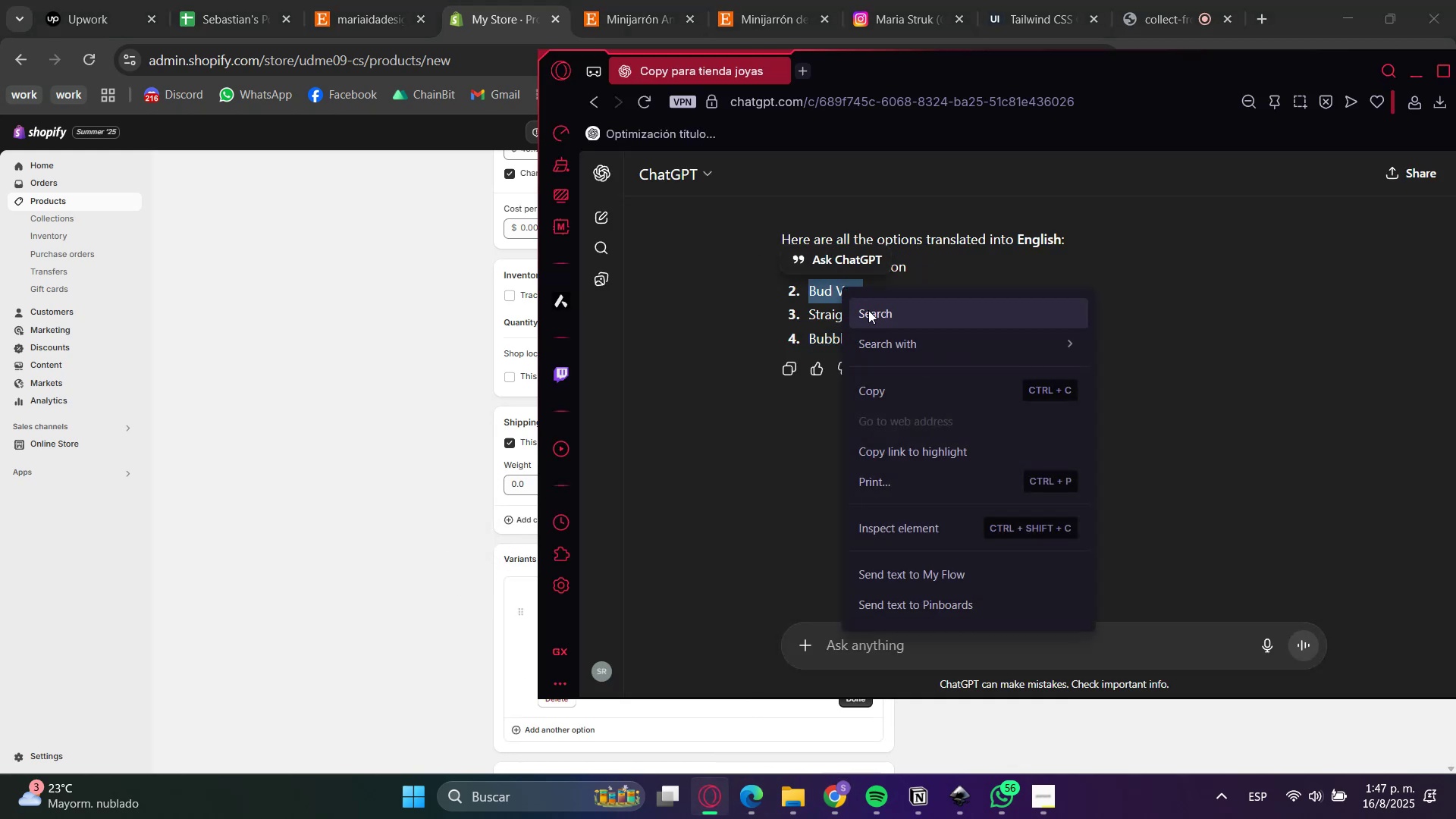 
left_click_drag(start_coordinate=[880, 375], to_coordinate=[880, 380])
 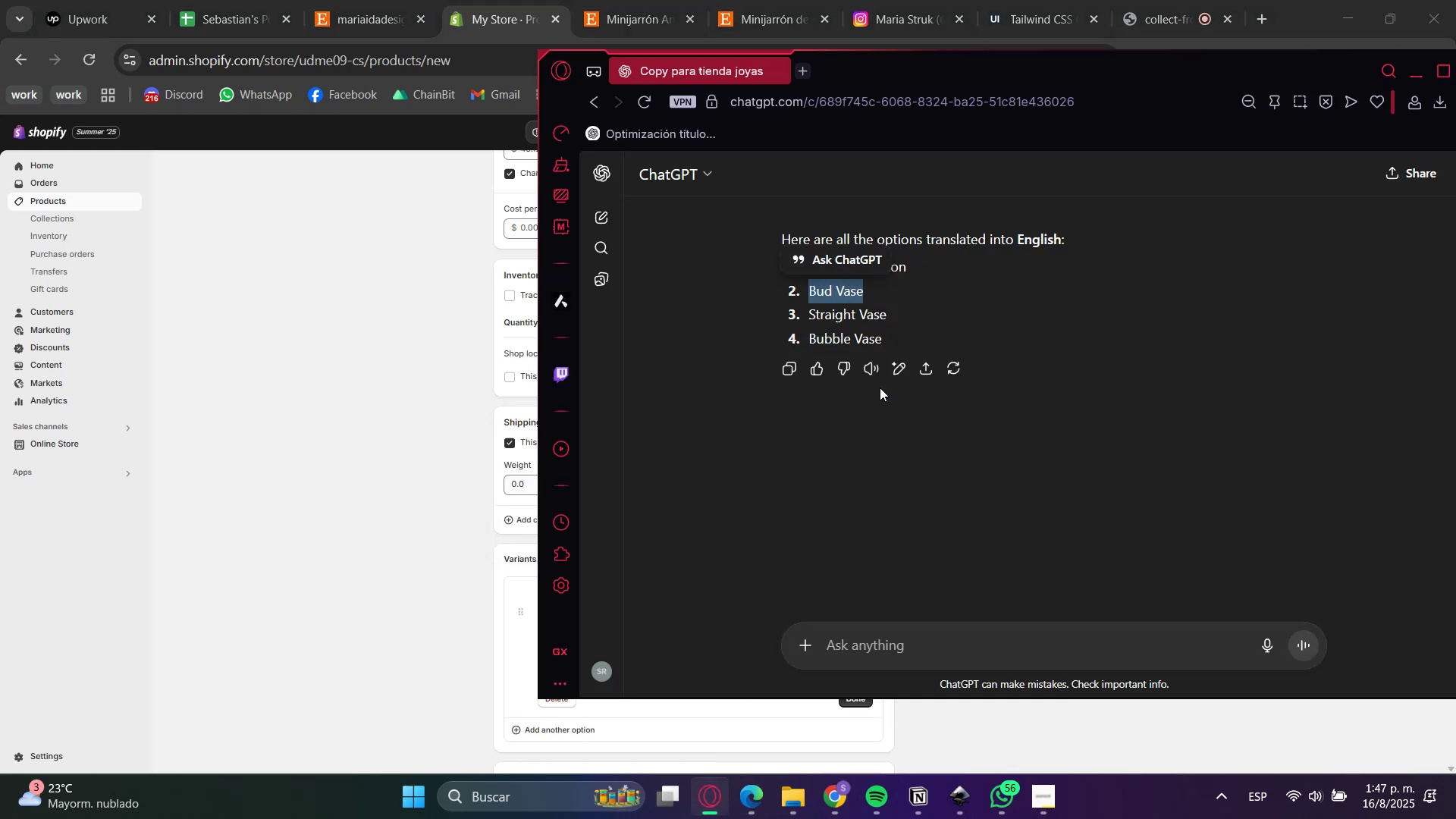 
double_click([880, 388])
 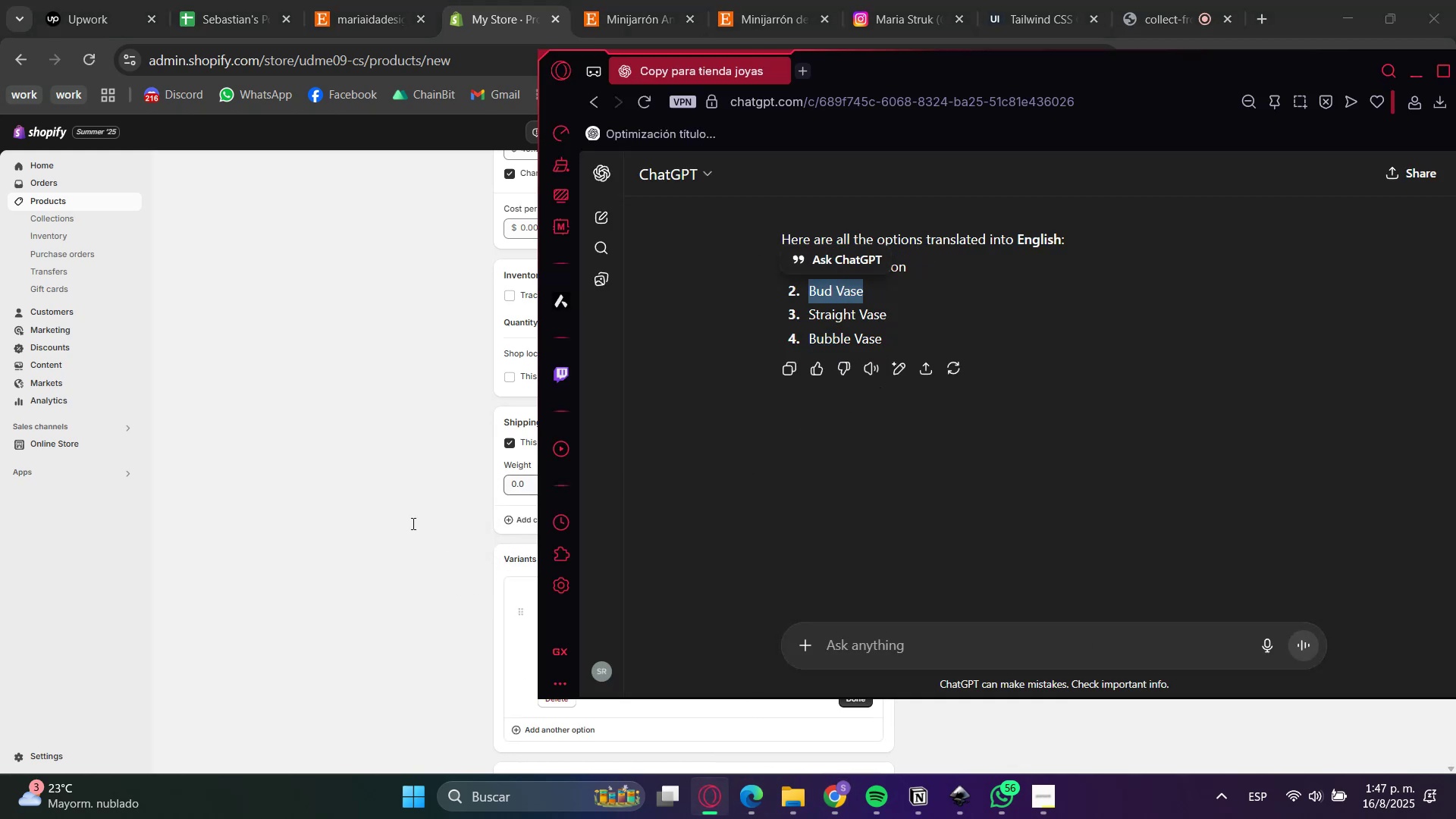 
left_click([325, 510])
 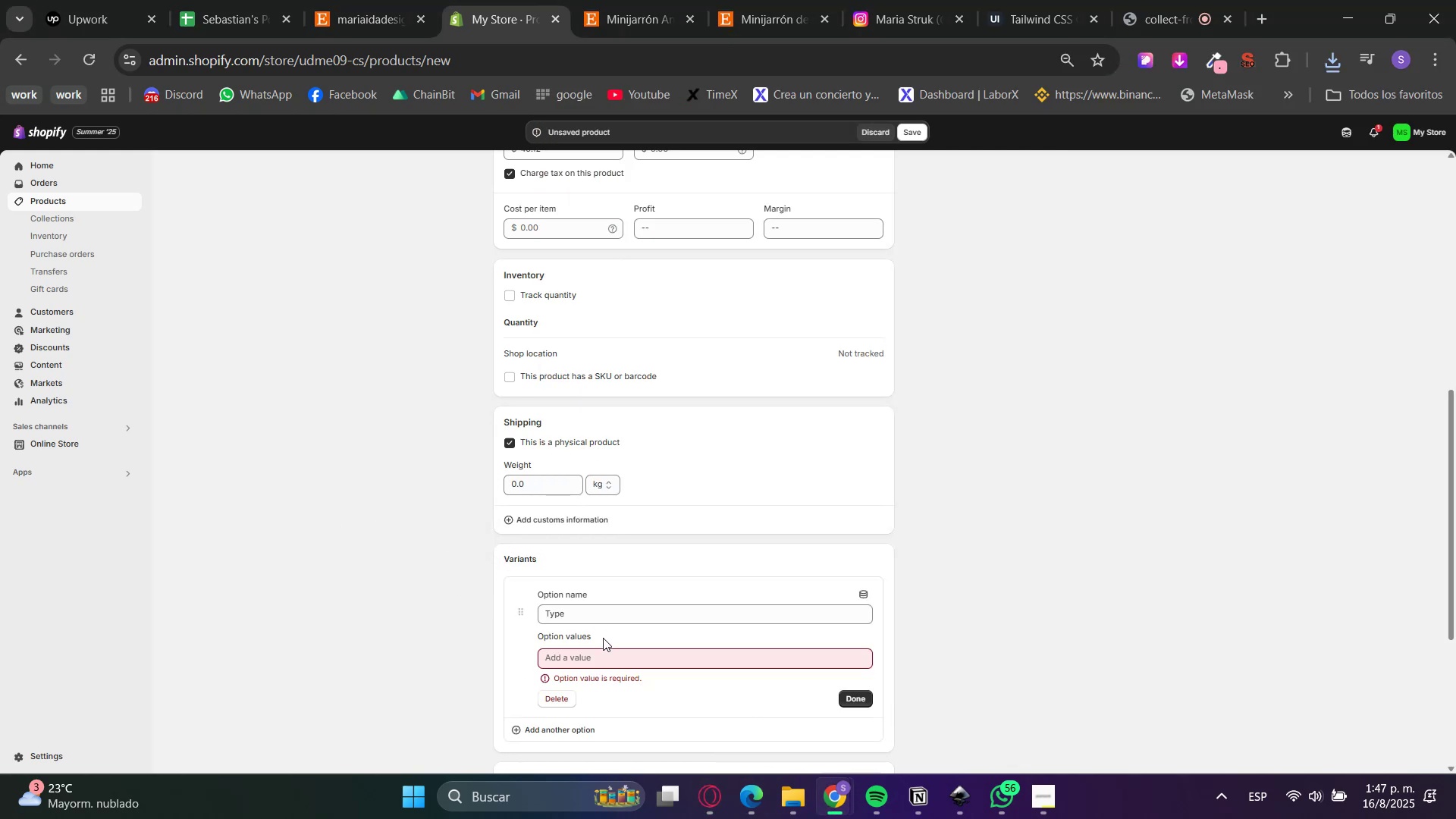 
right_click([604, 661])
 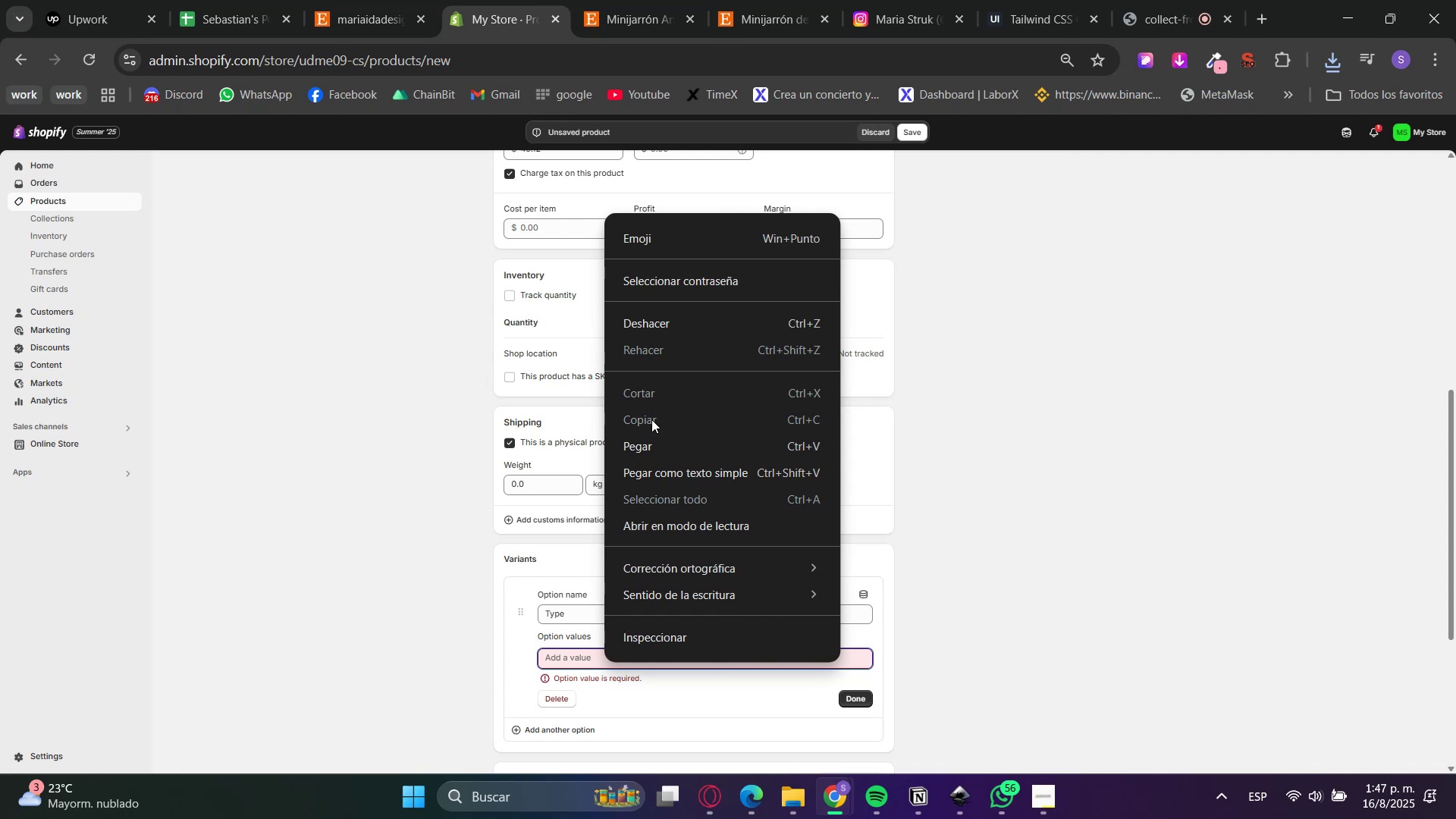 
left_click([640, 453])
 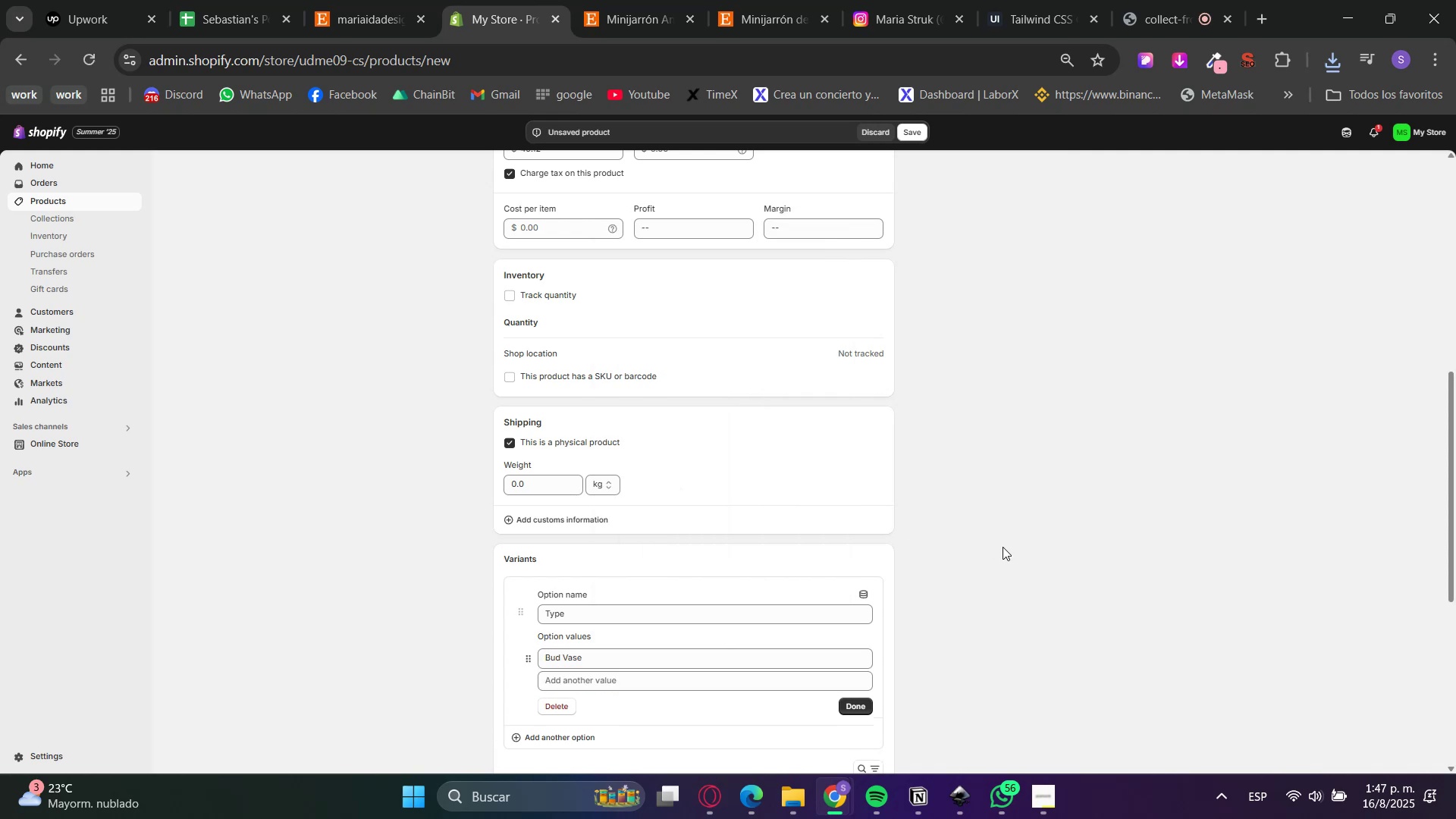 
scroll: coordinate [810, 663], scroll_direction: down, amount: 3.0
 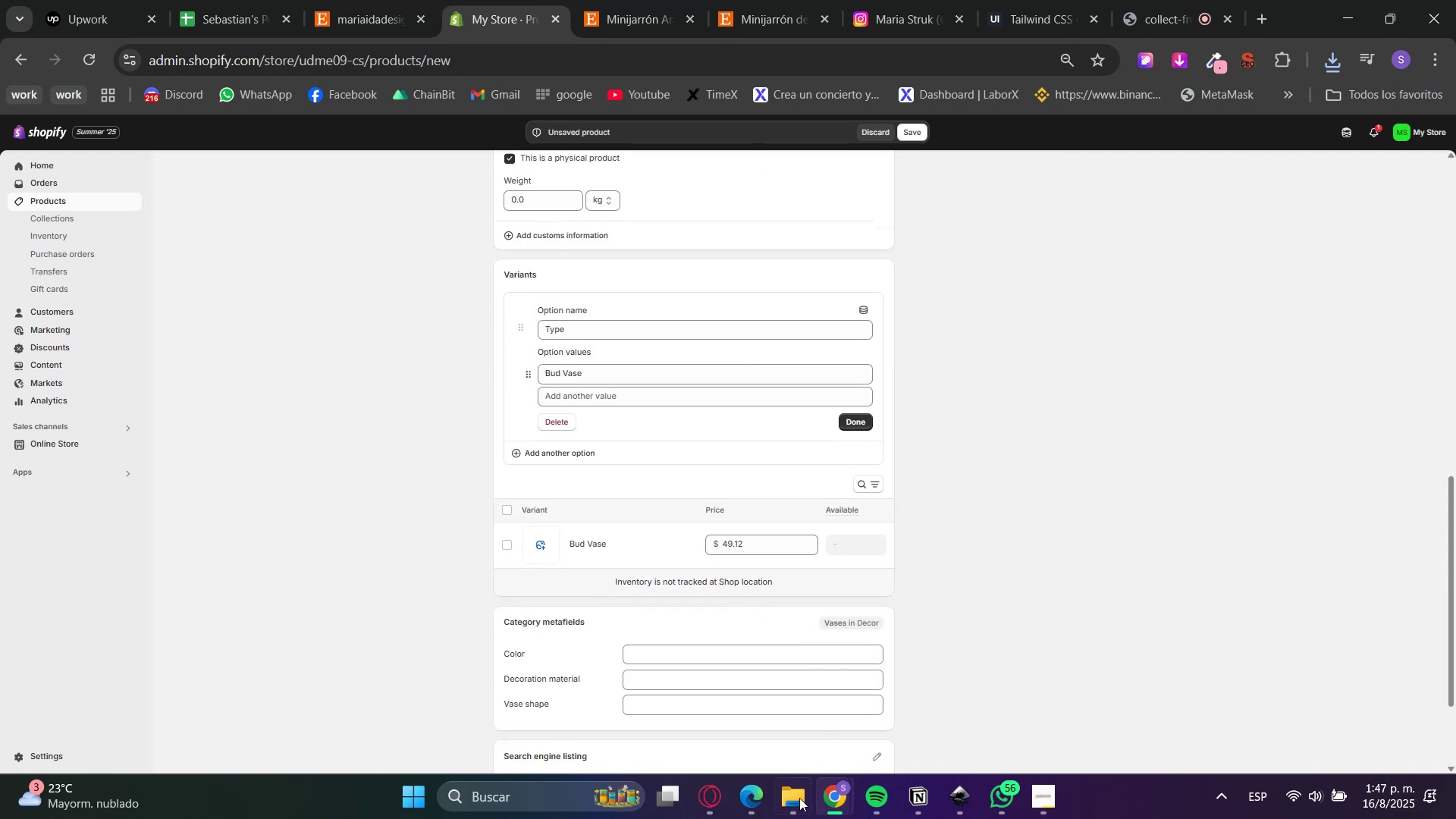 
left_click([717, 801])
 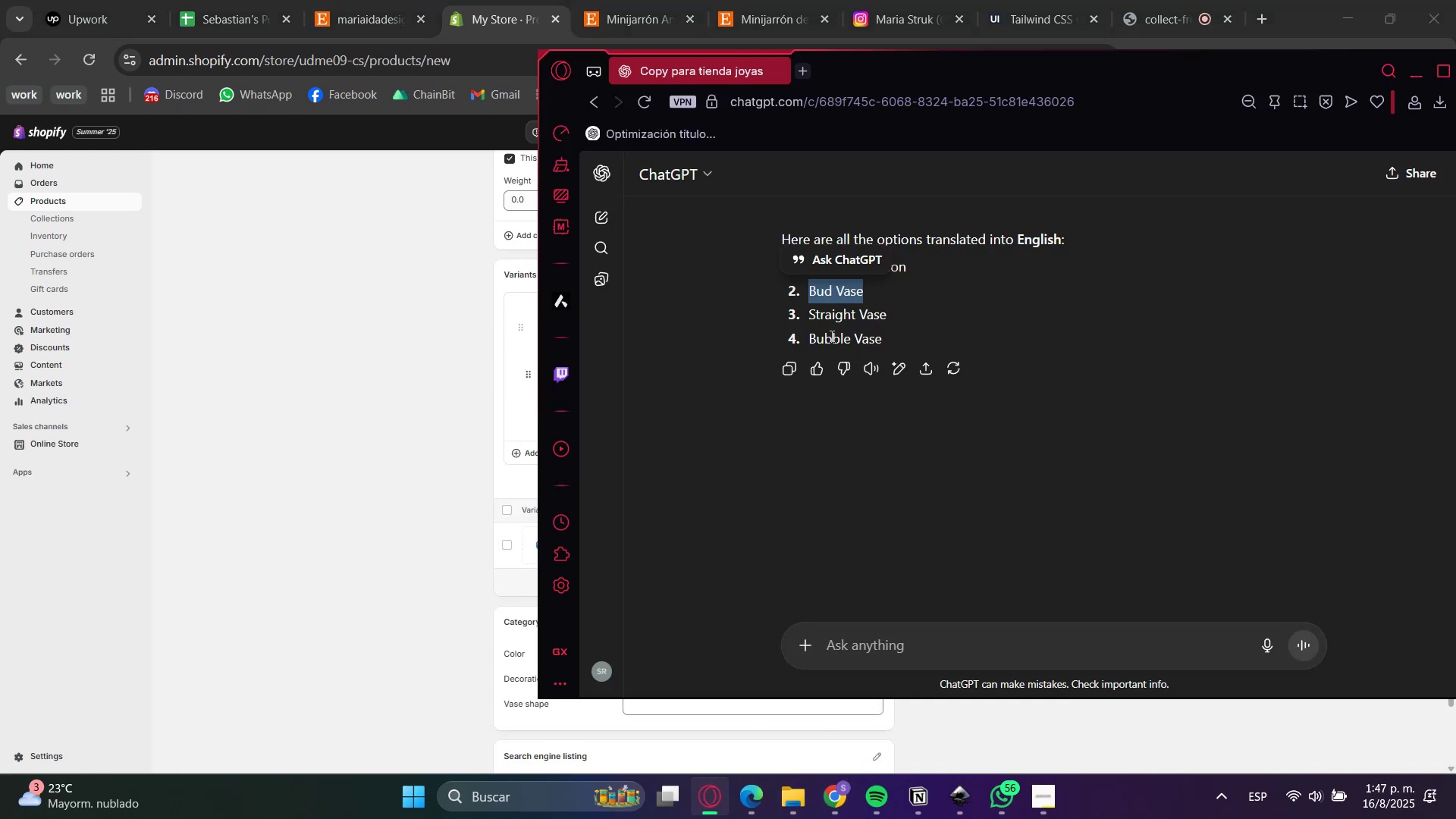 
left_click([825, 319])
 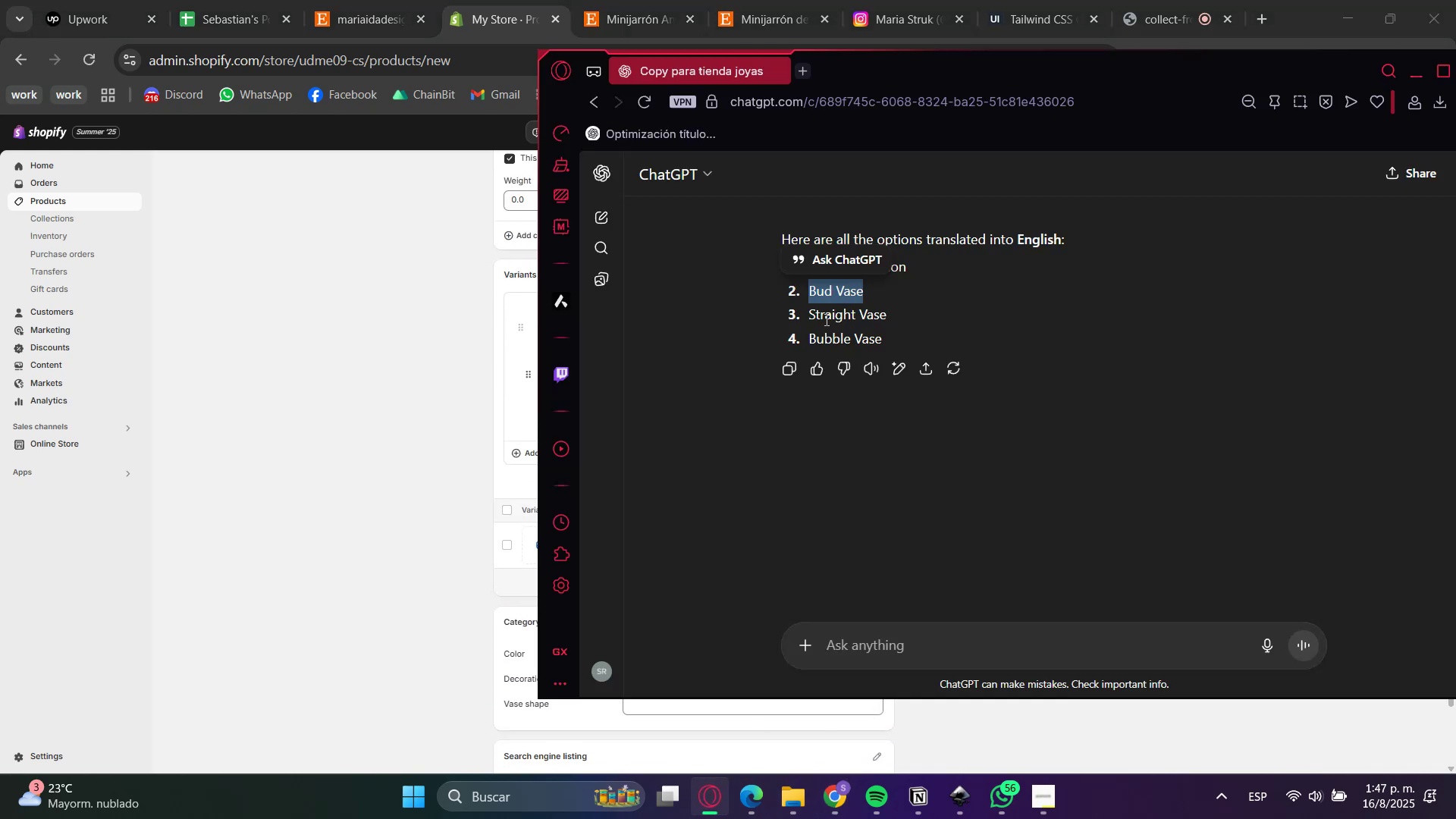 
left_click_drag(start_coordinate=[825, 318], to_coordinate=[866, 310])
 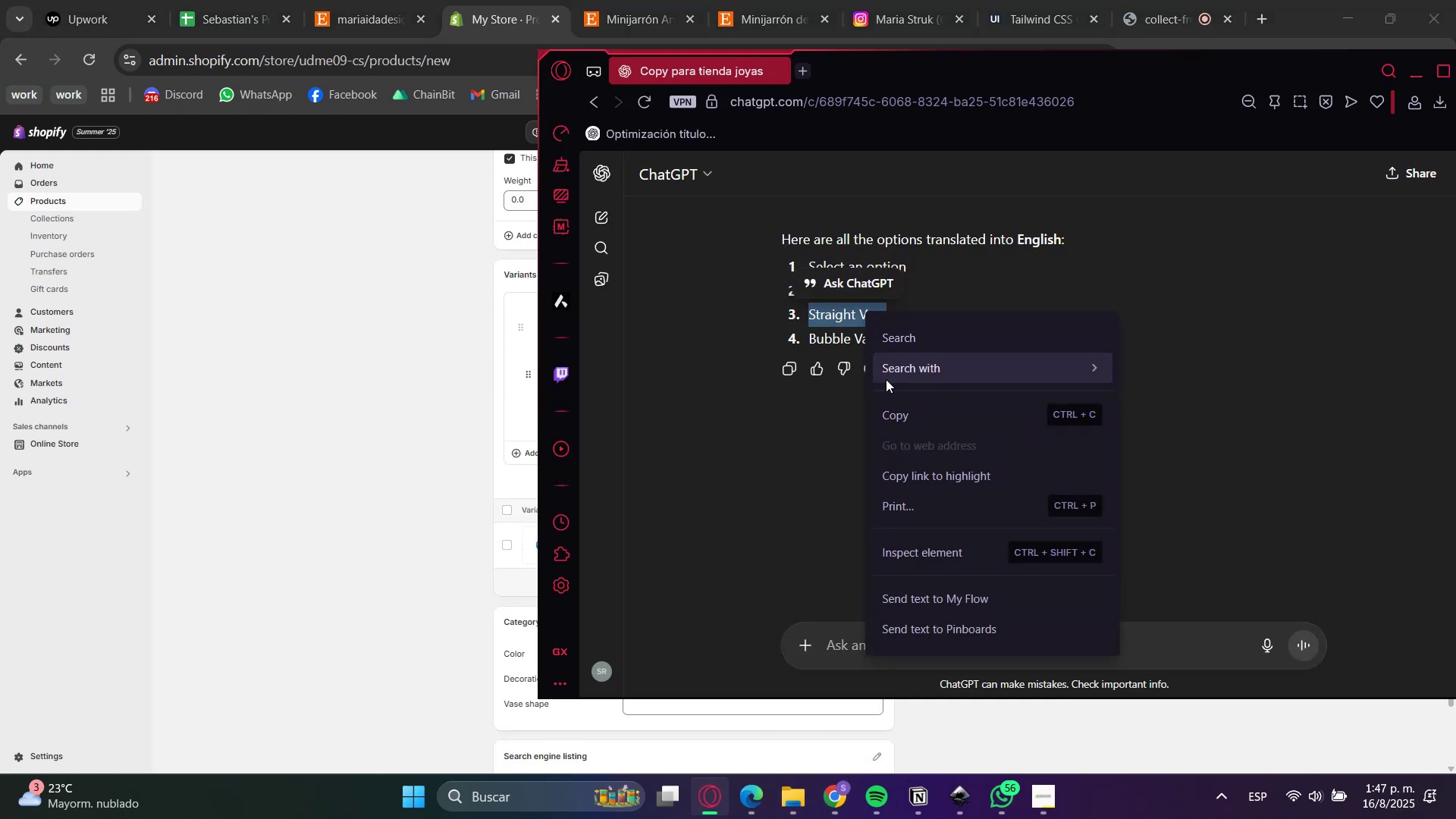 
left_click([896, 410])
 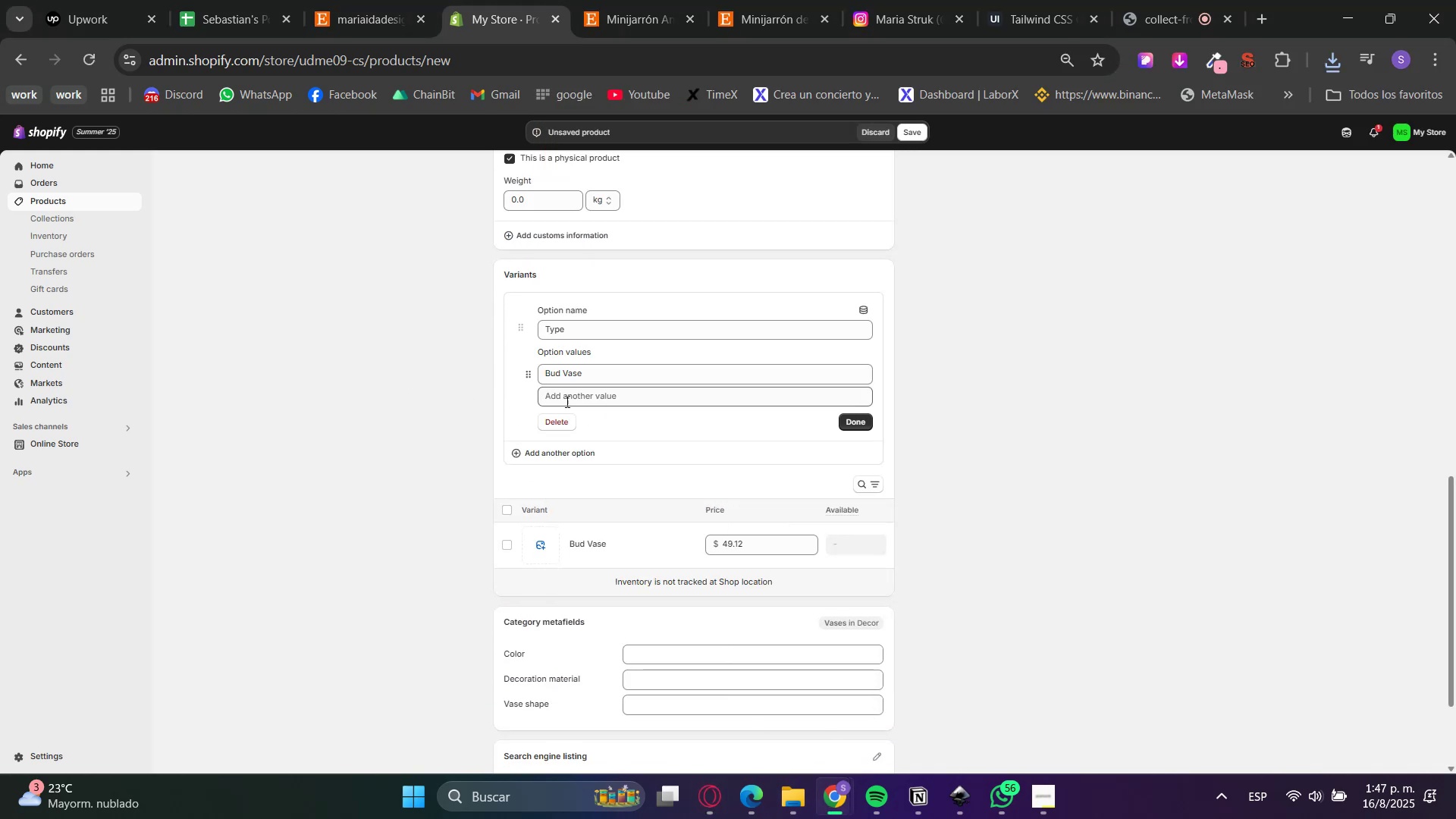 
left_click([599, 392])
 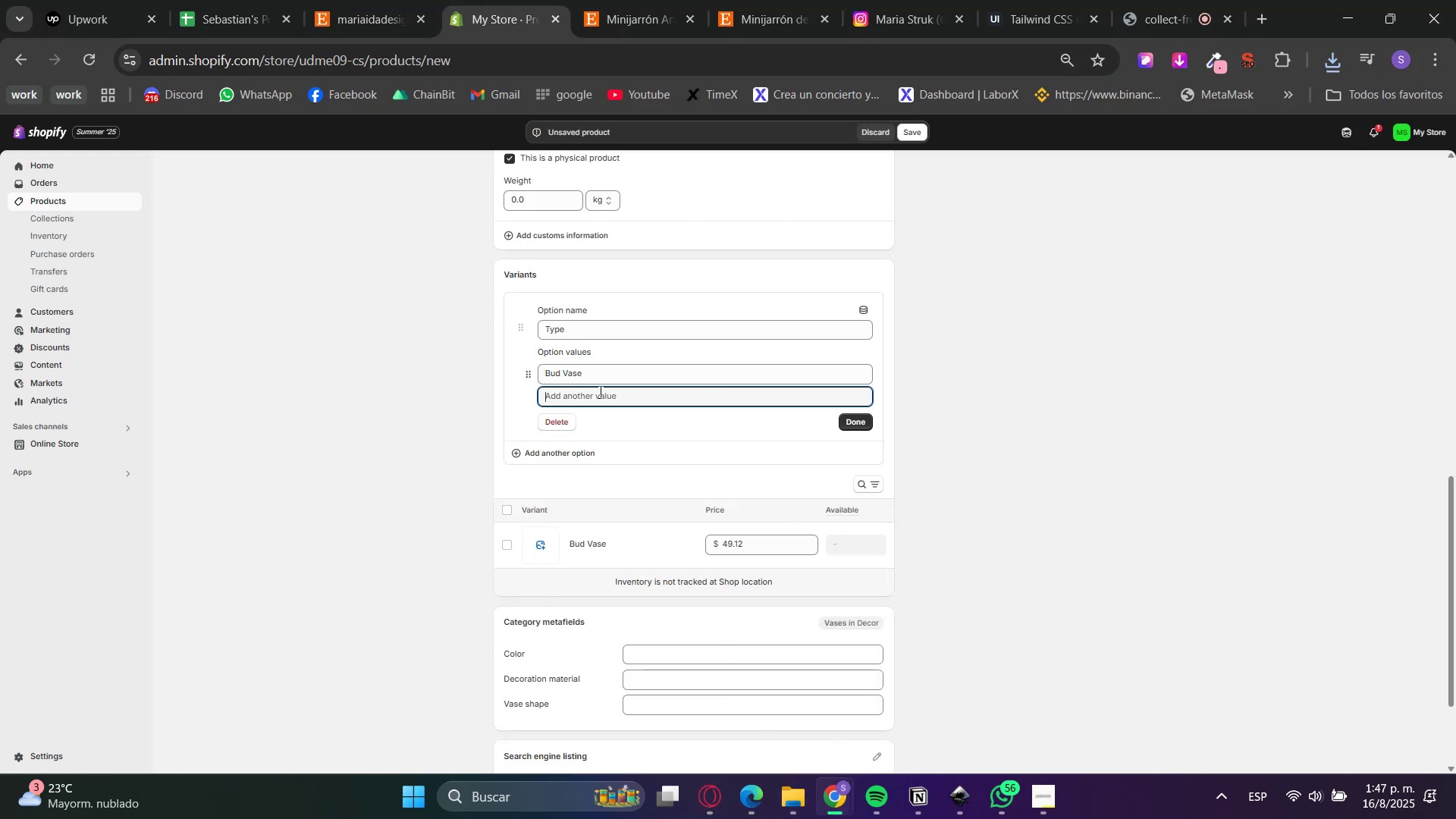 
right_click([599, 392])
 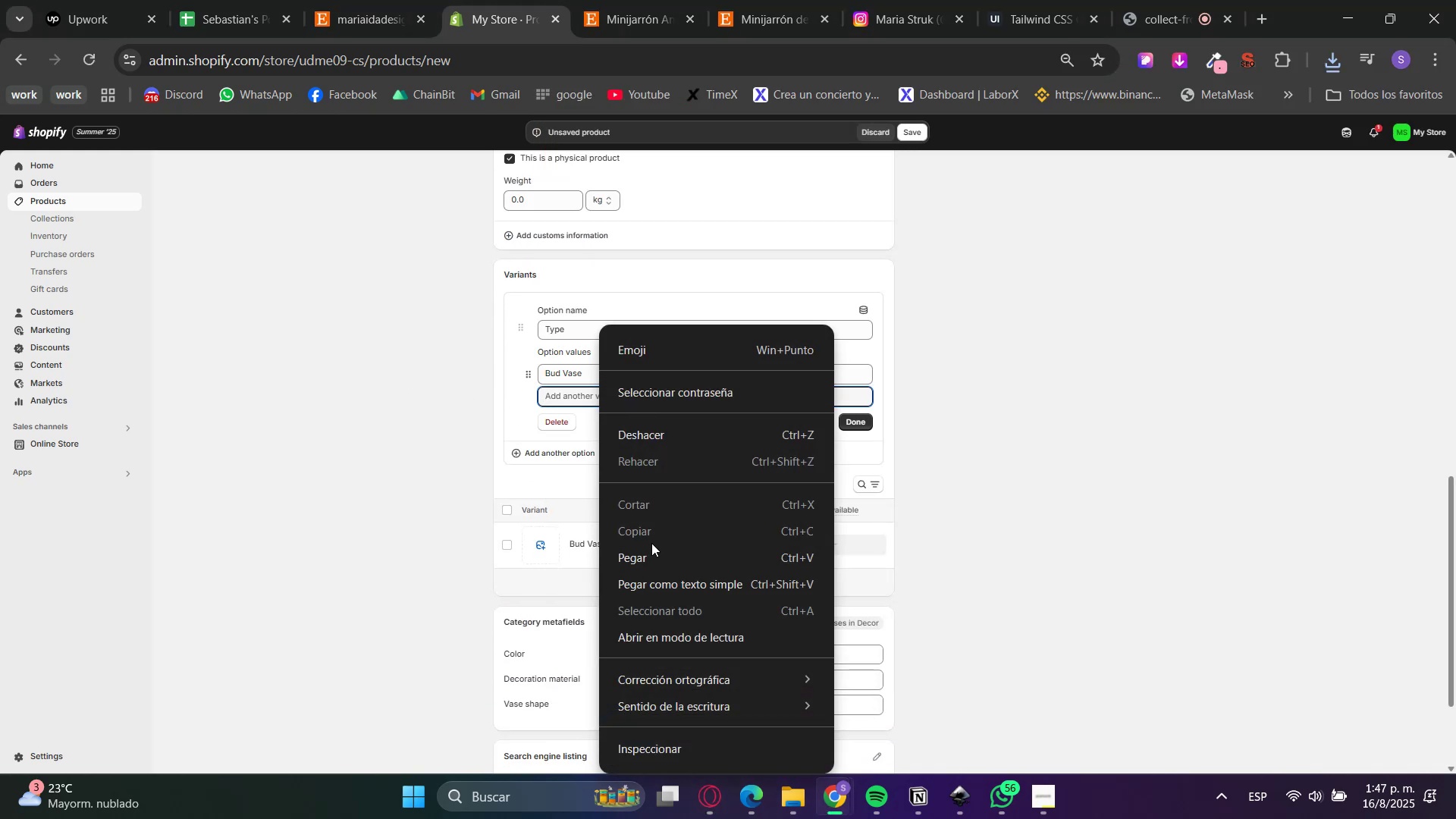 
double_click([647, 547])
 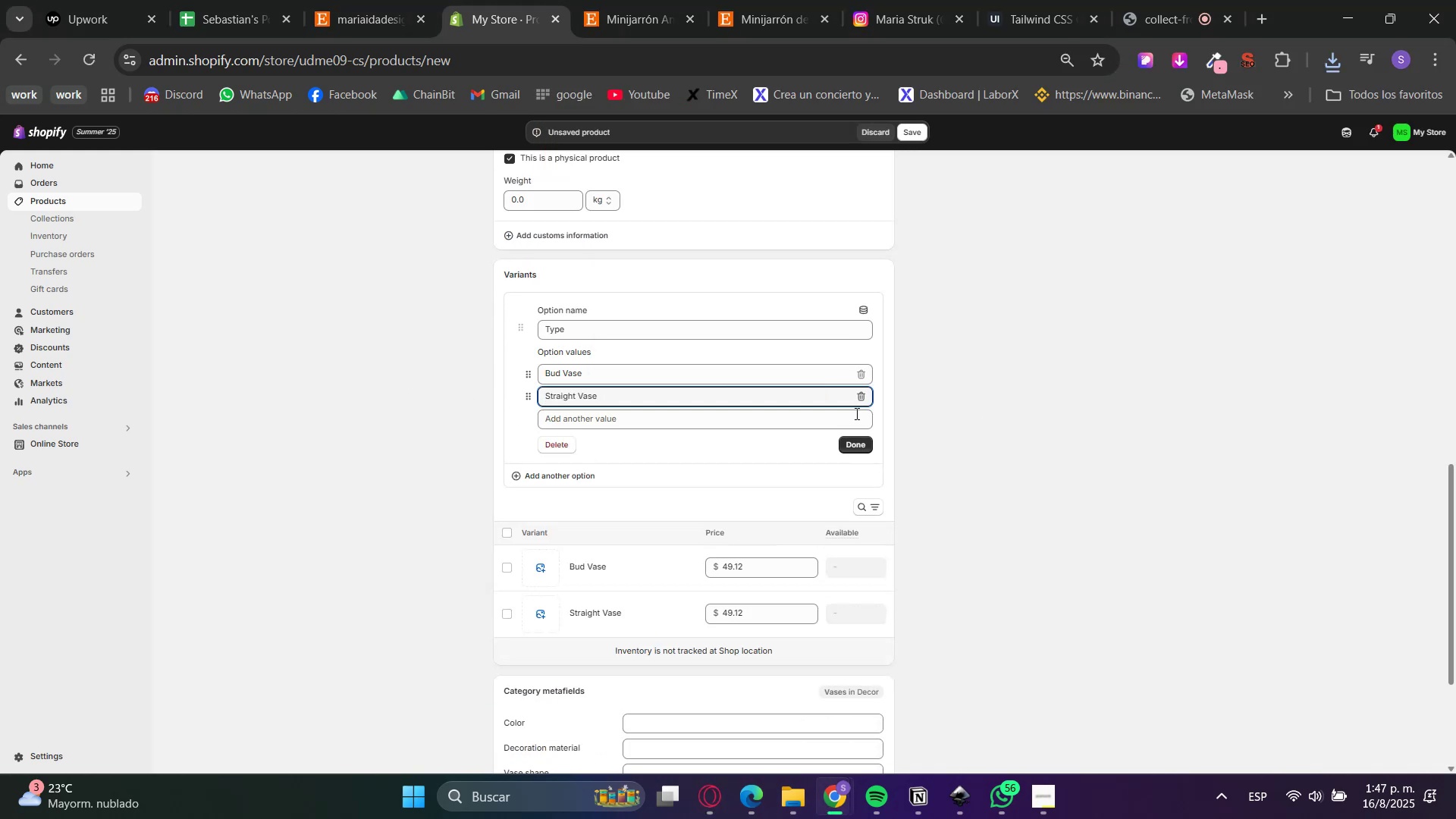 
left_click([763, 419])
 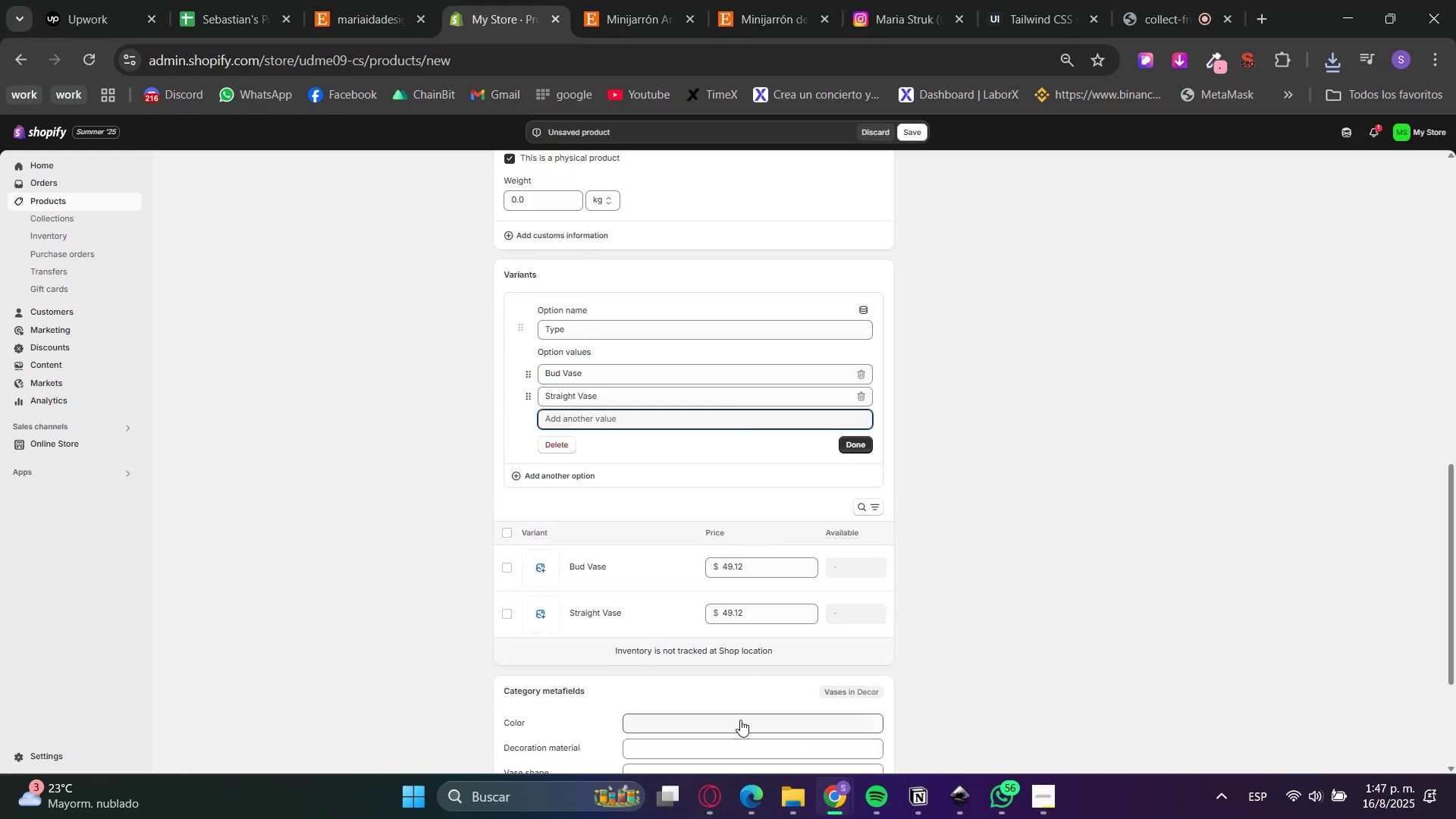 
left_click([709, 798])
 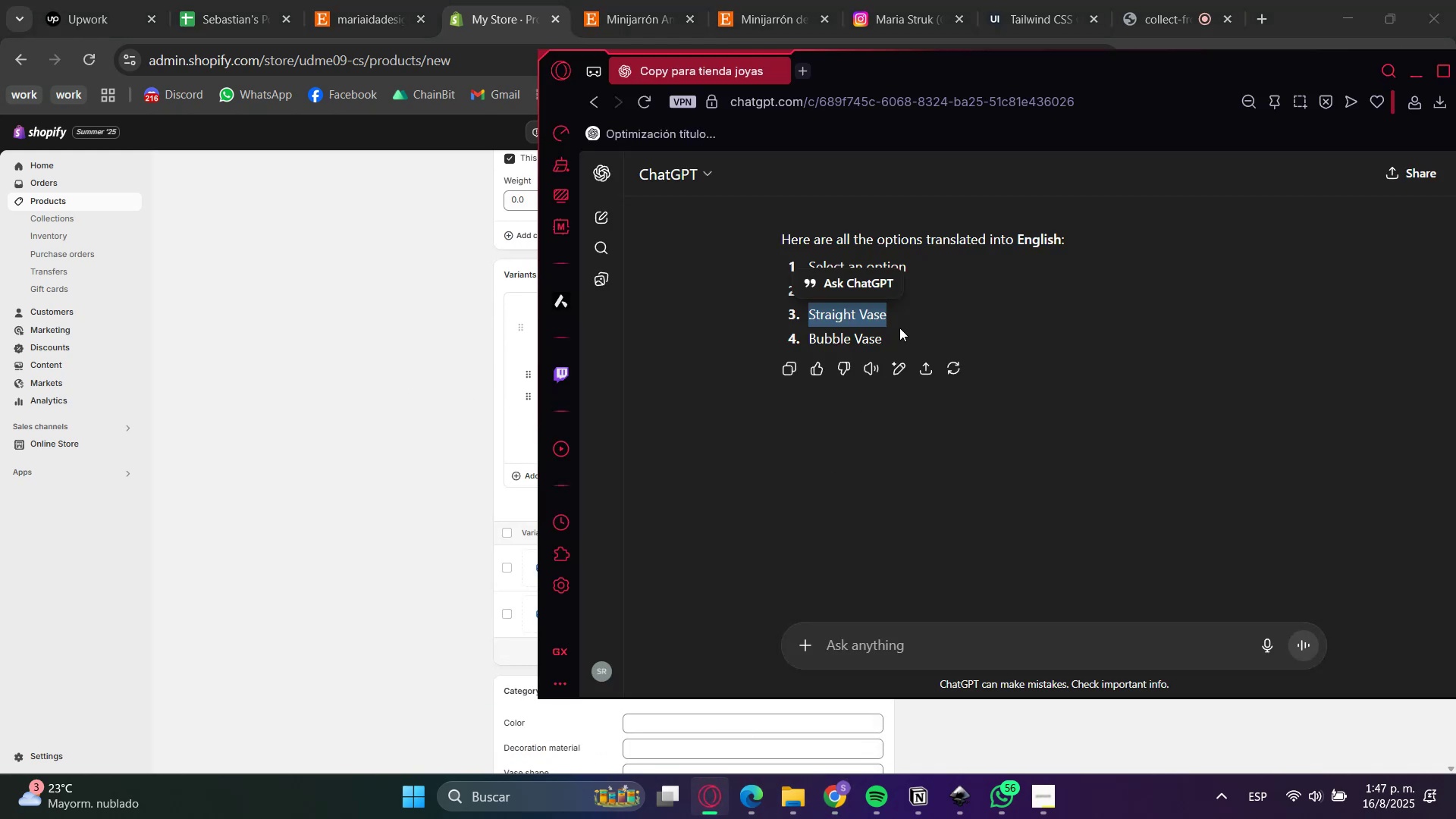 
left_click([819, 335])
 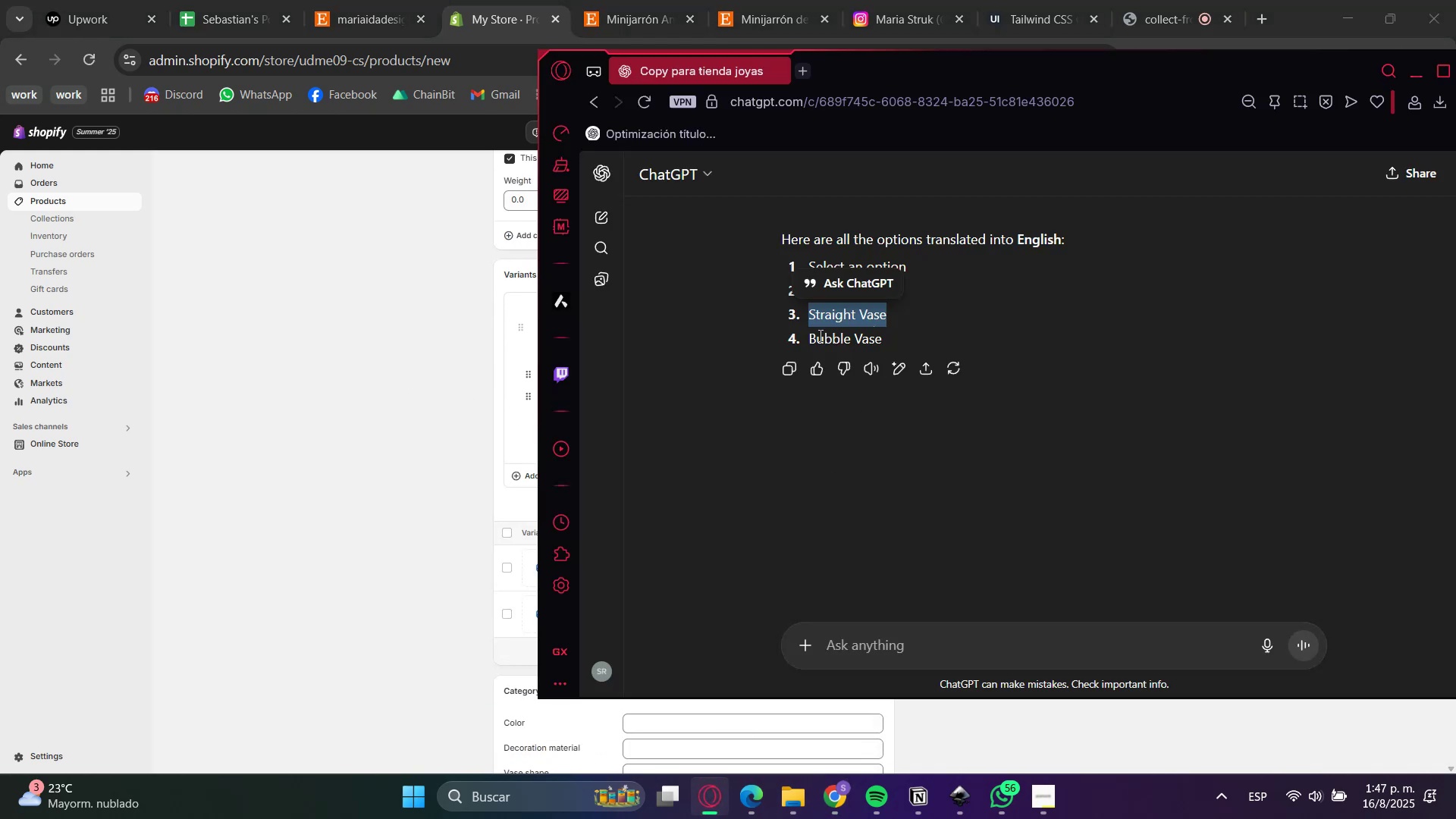 
left_click_drag(start_coordinate=[819, 335], to_coordinate=[856, 337])
 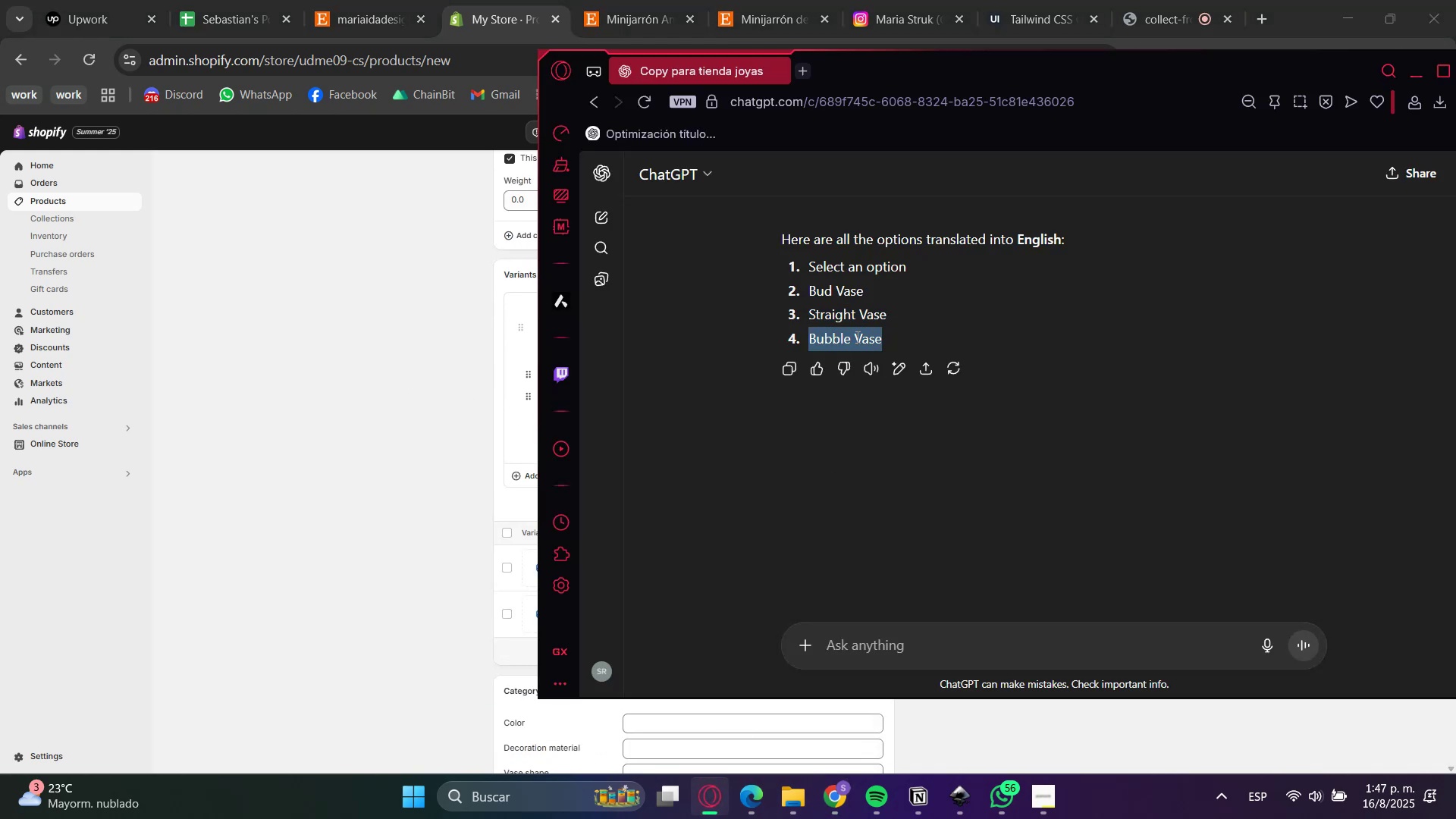 
right_click([856, 337])
 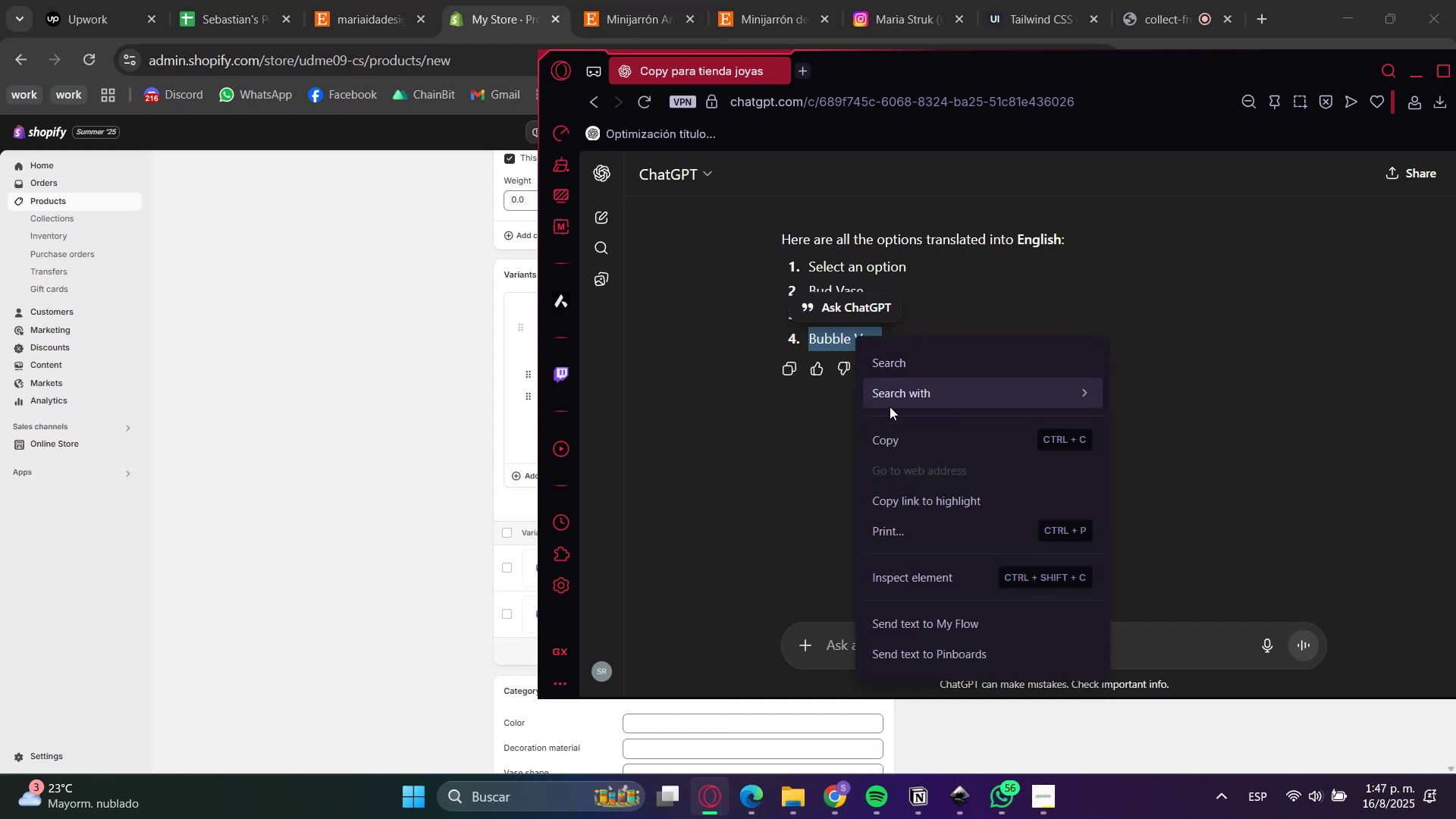 
left_click_drag(start_coordinate=[894, 428], to_coordinate=[894, 432])
 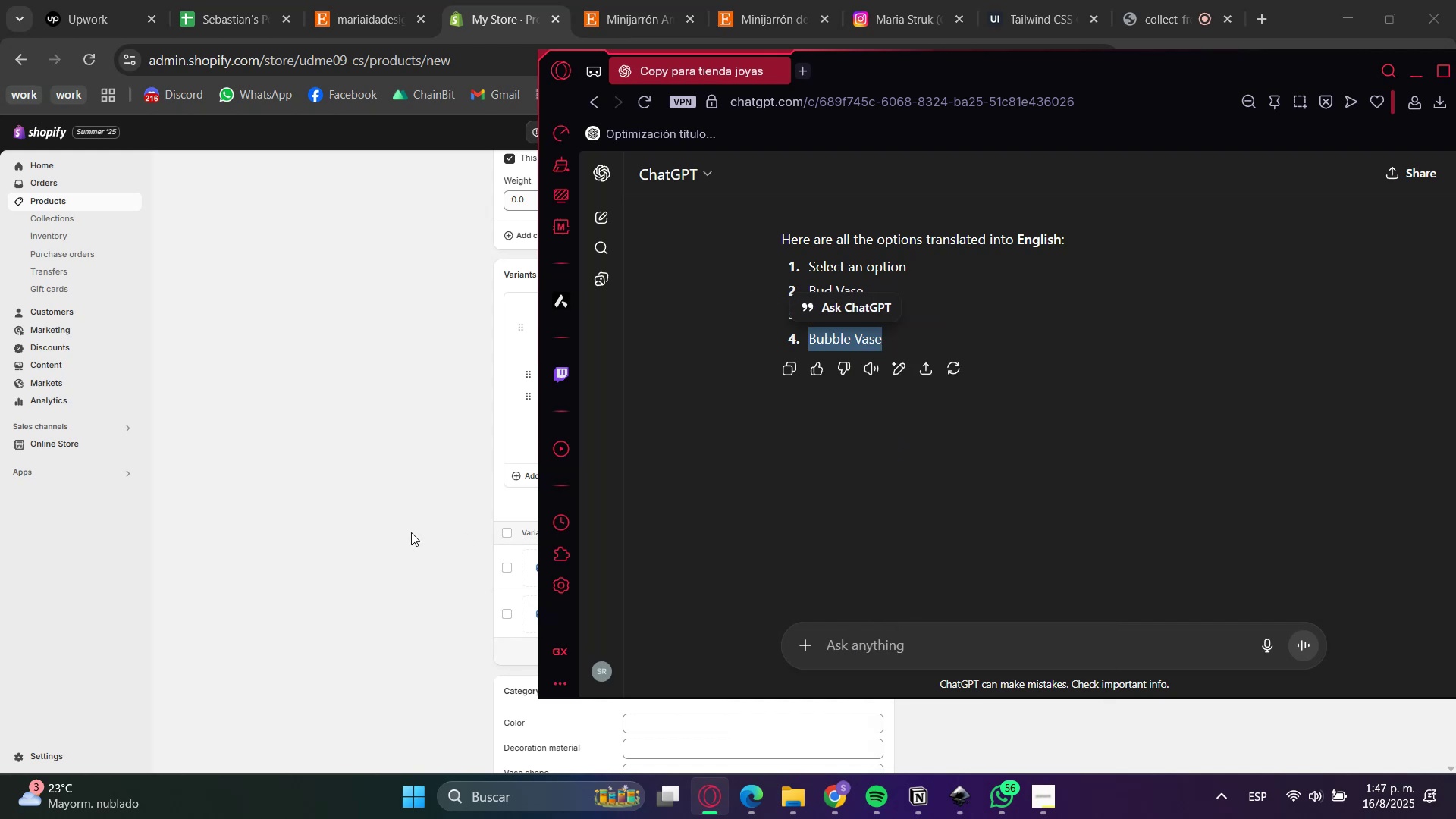 
left_click([330, 507])
 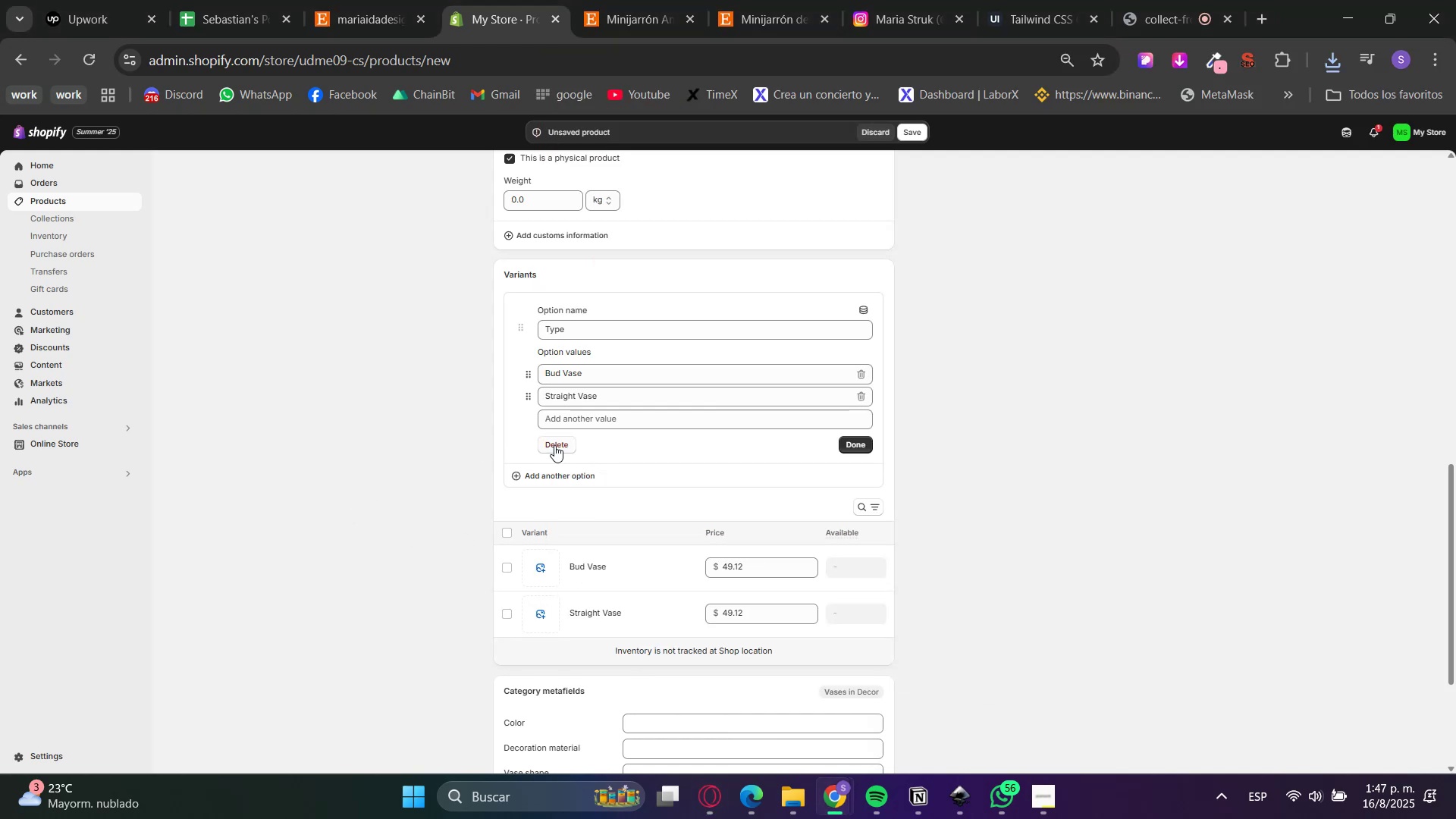 
left_click([620, 431])
 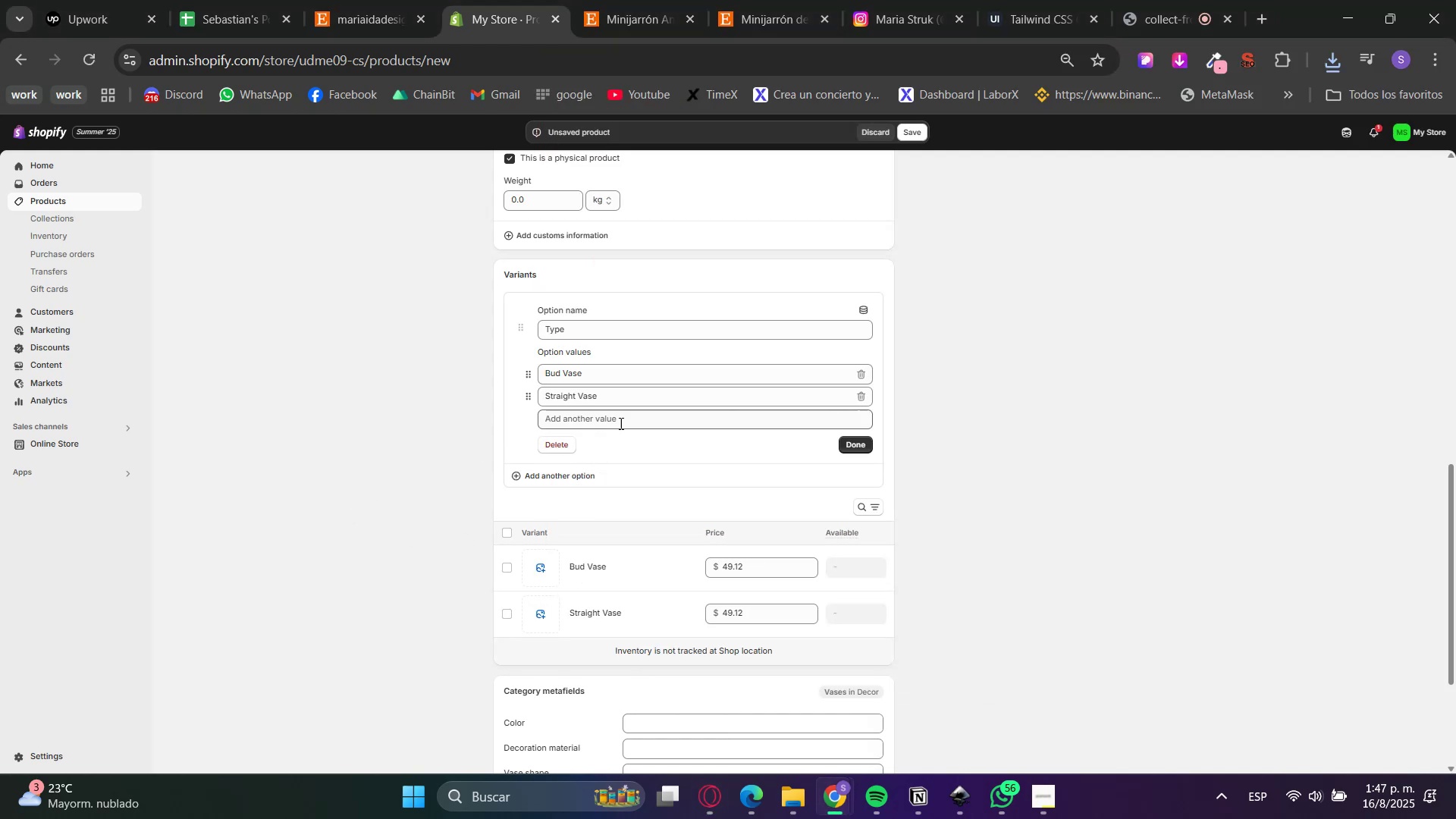 
key(Control+ControlLeft)
 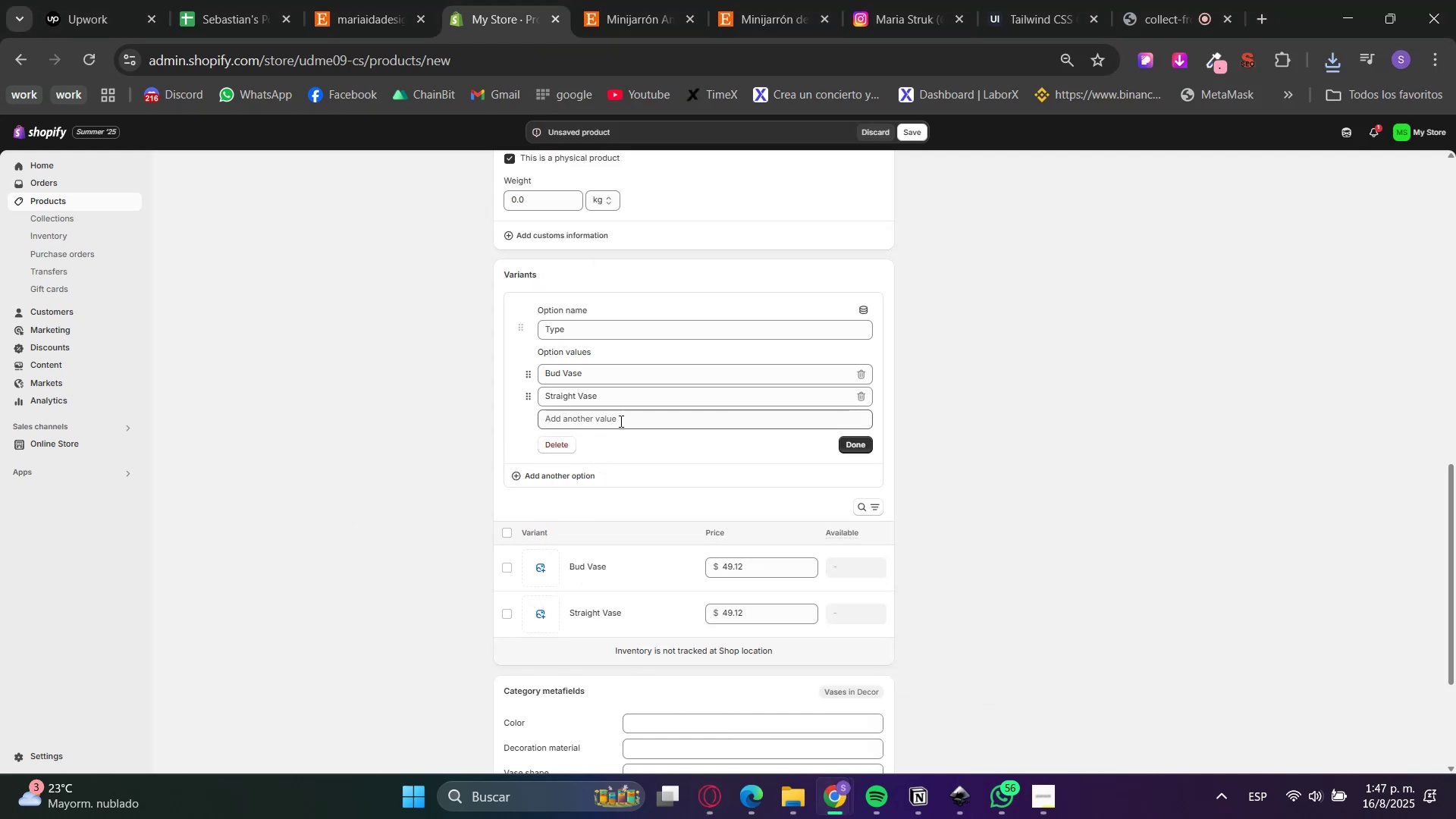 
double_click([620, 421])
 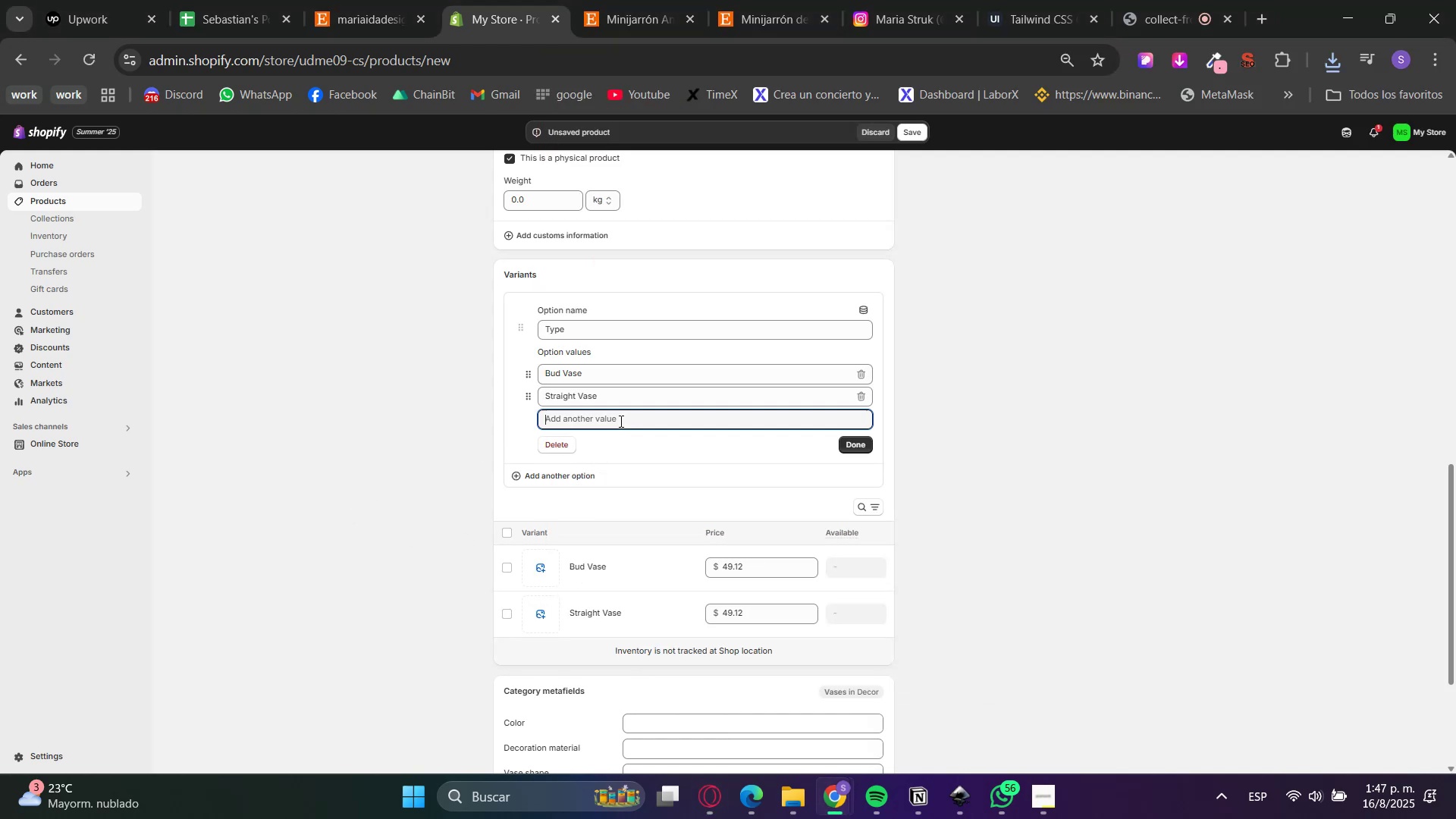 
key(Control+V)
 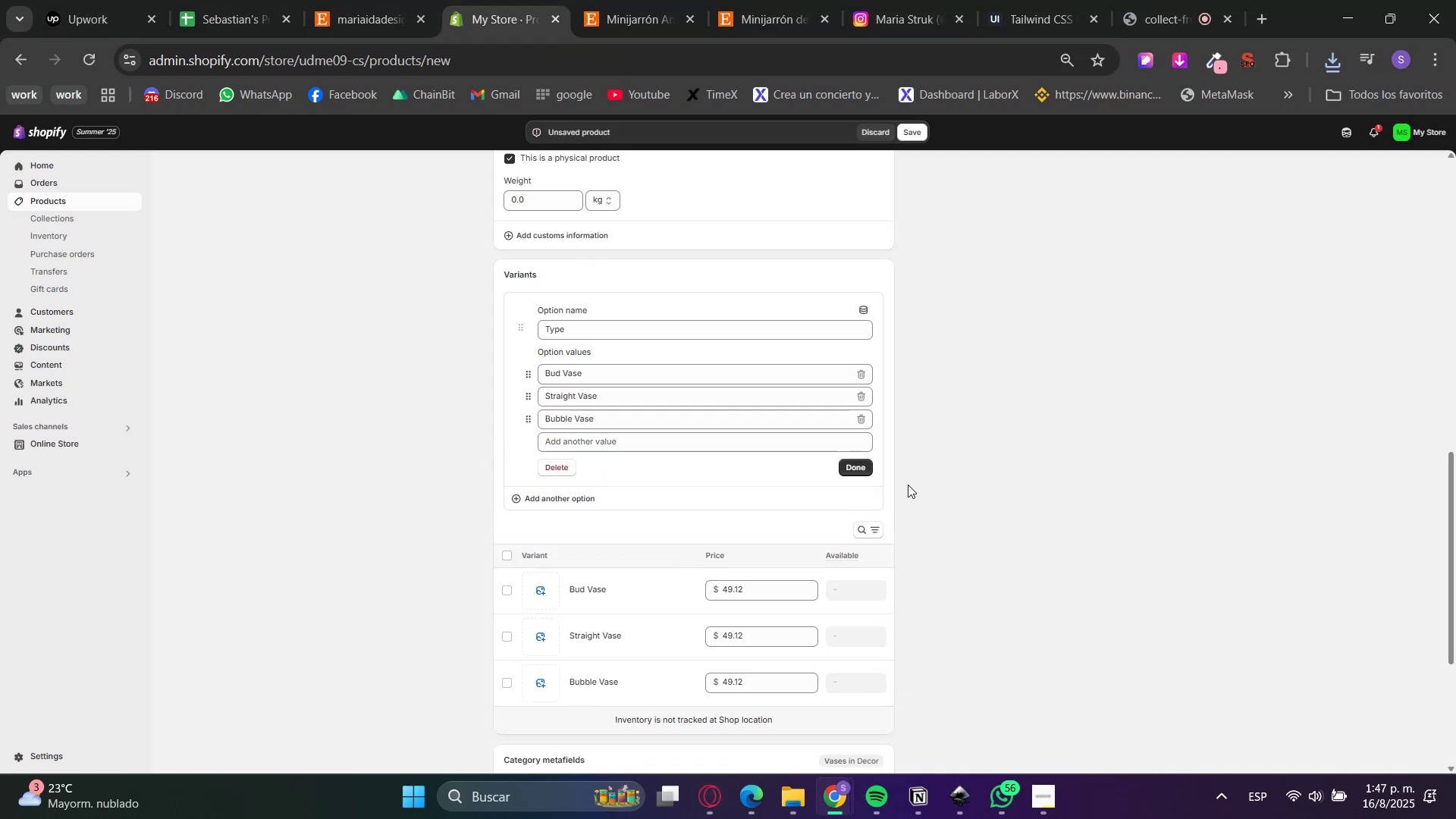 
double_click([861, 475])
 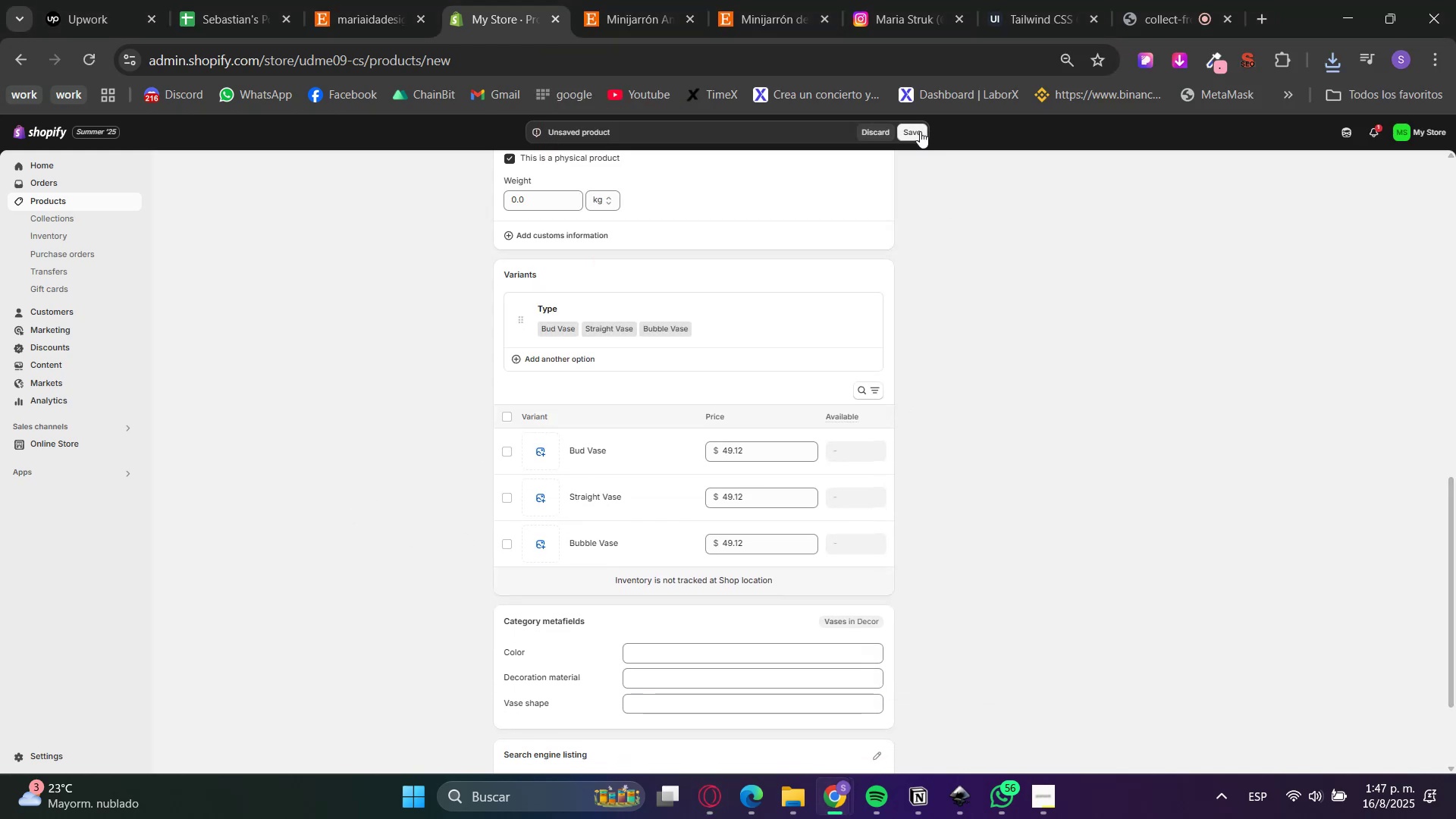 
left_click([919, 131])
 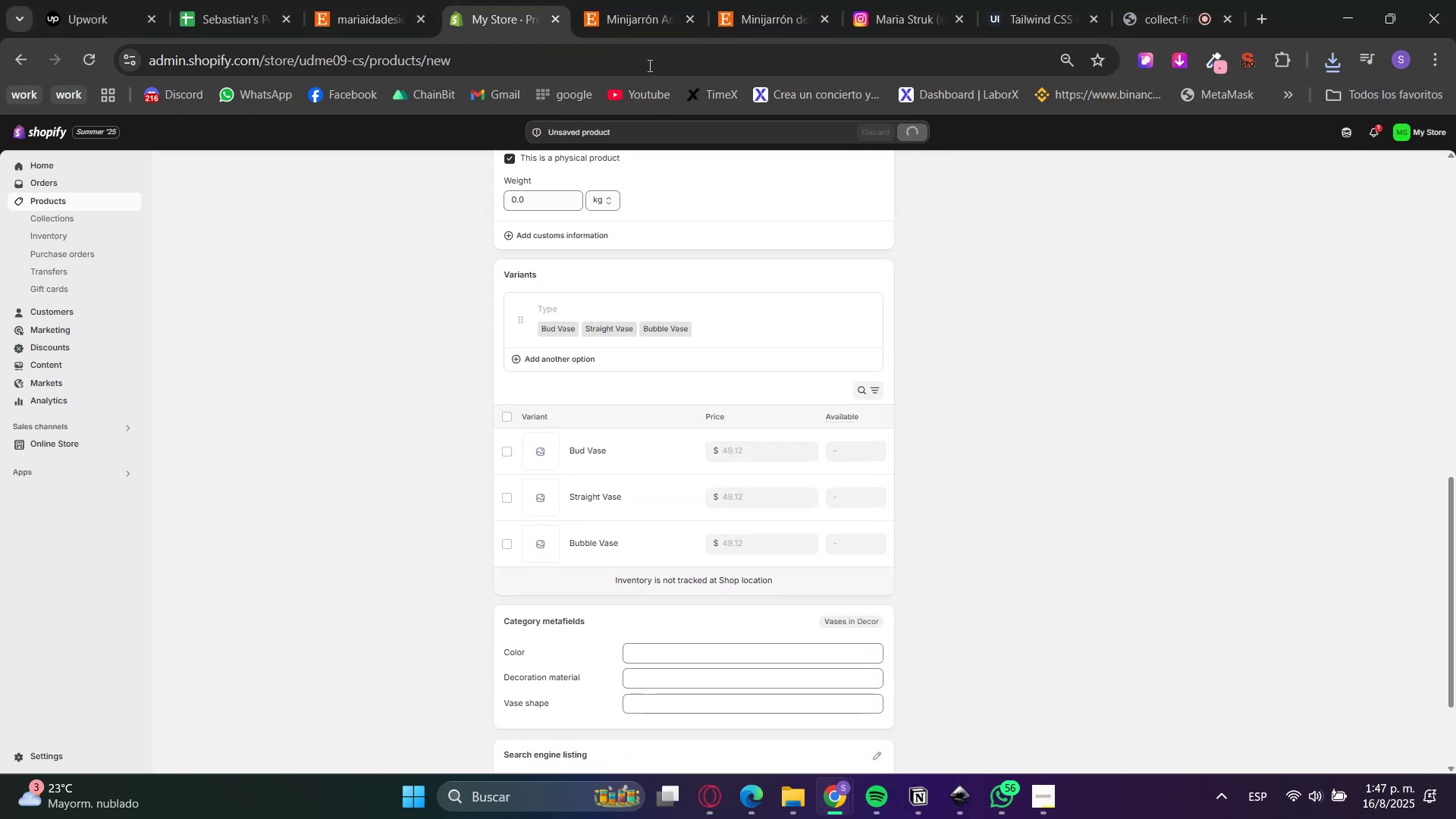 
left_click([640, 0])
 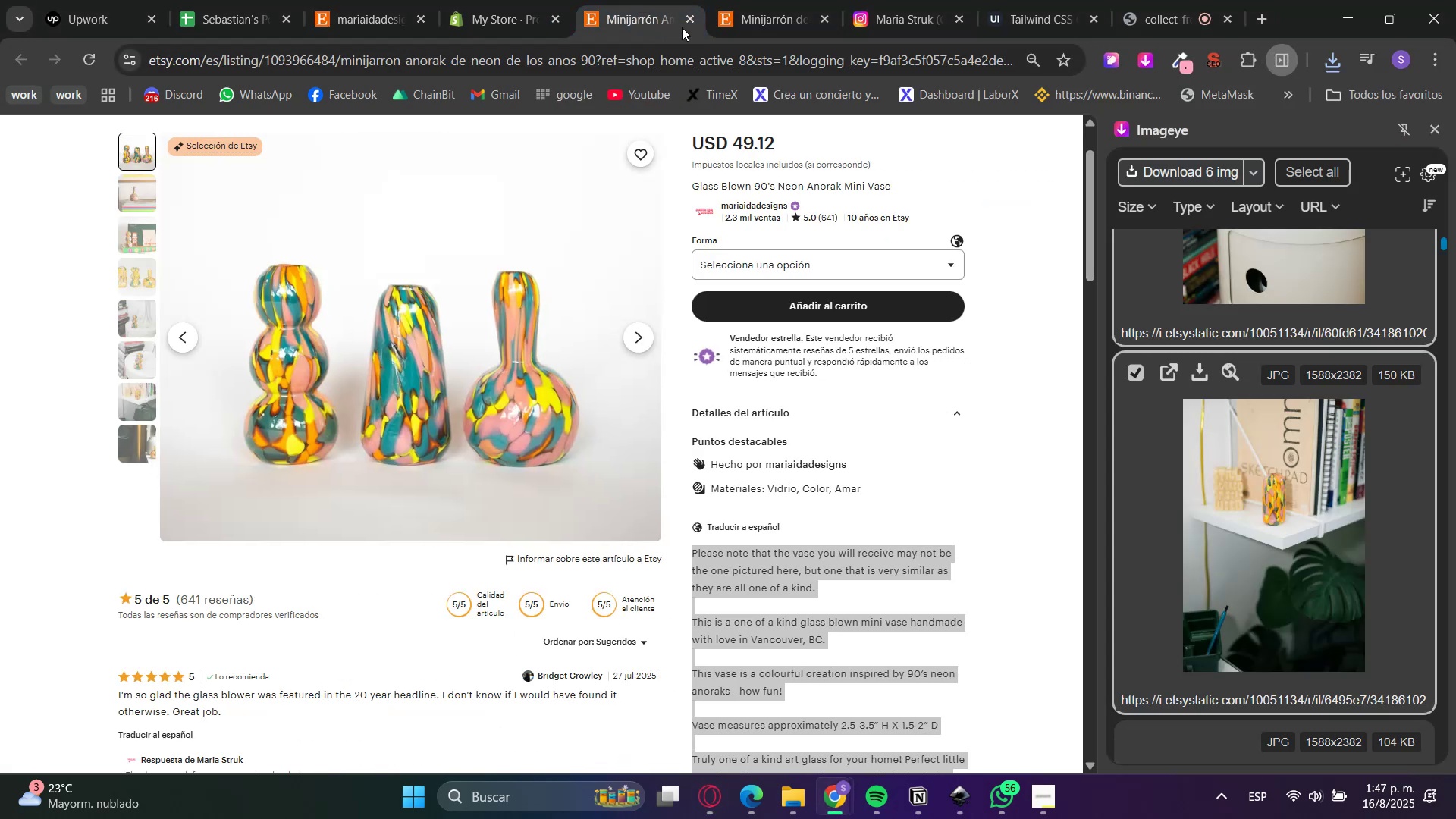 
left_click([690, 24])
 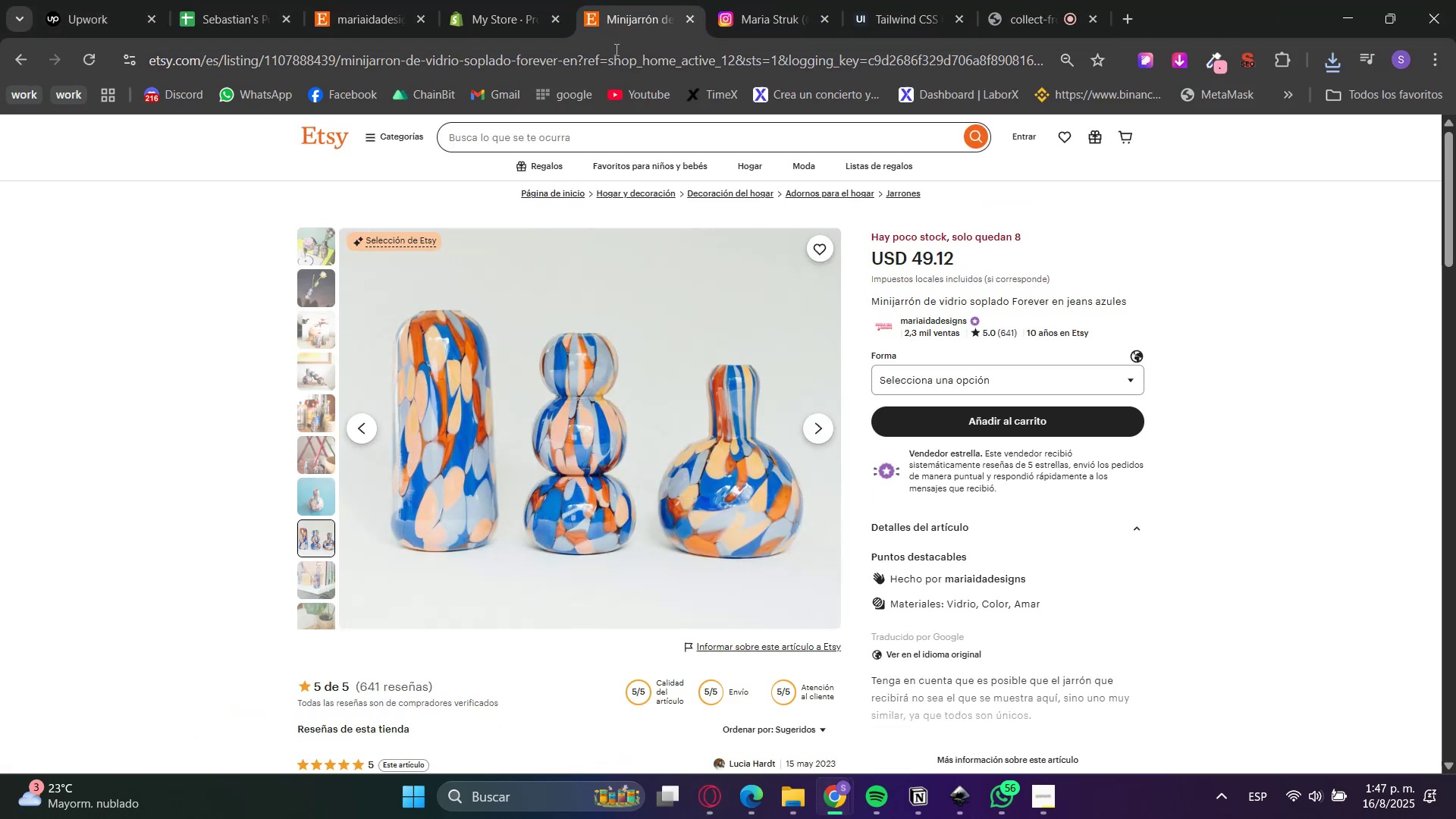 
left_click([520, 0])
 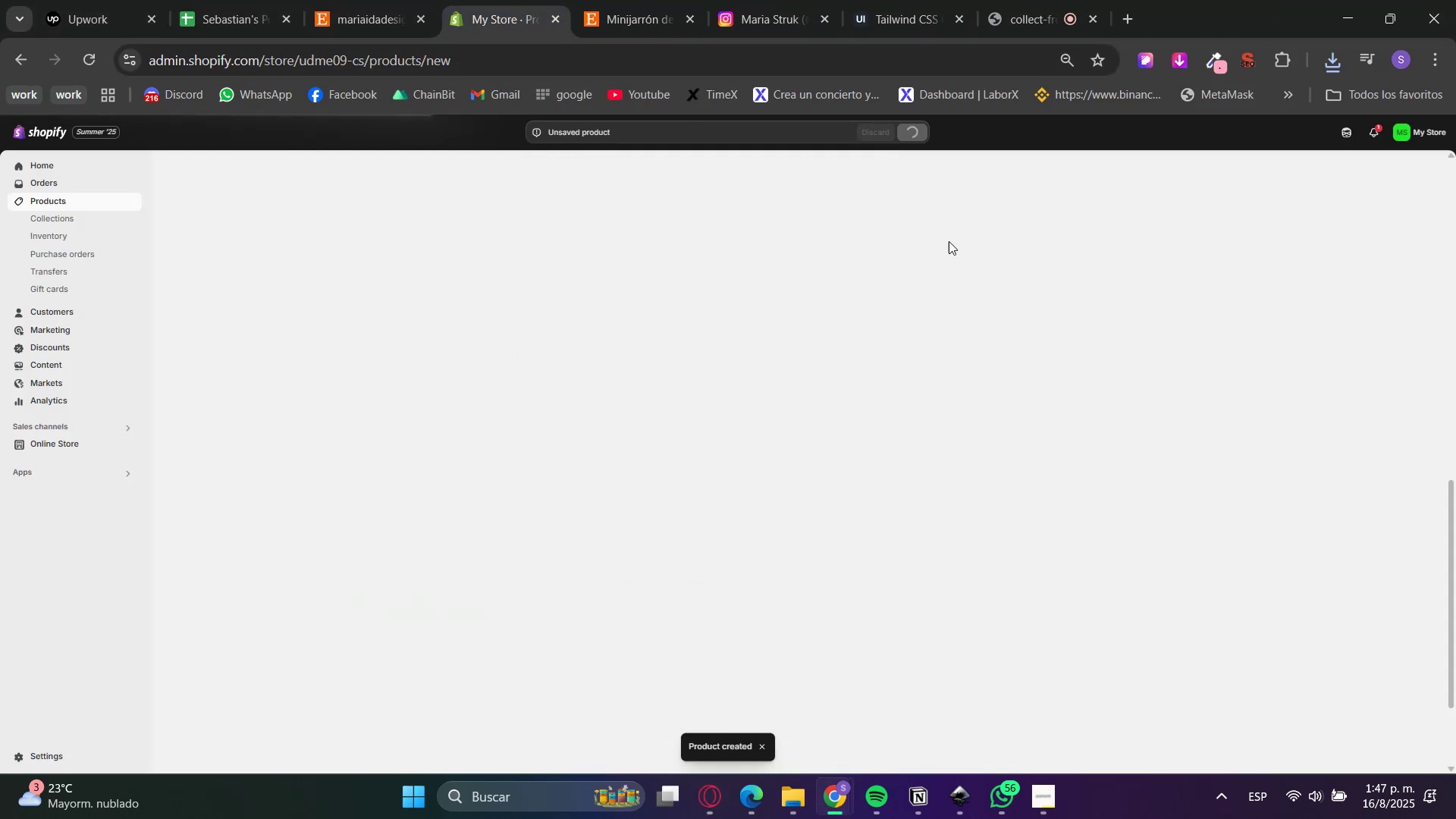 
scroll: coordinate [825, 316], scroll_direction: up, amount: 7.0
 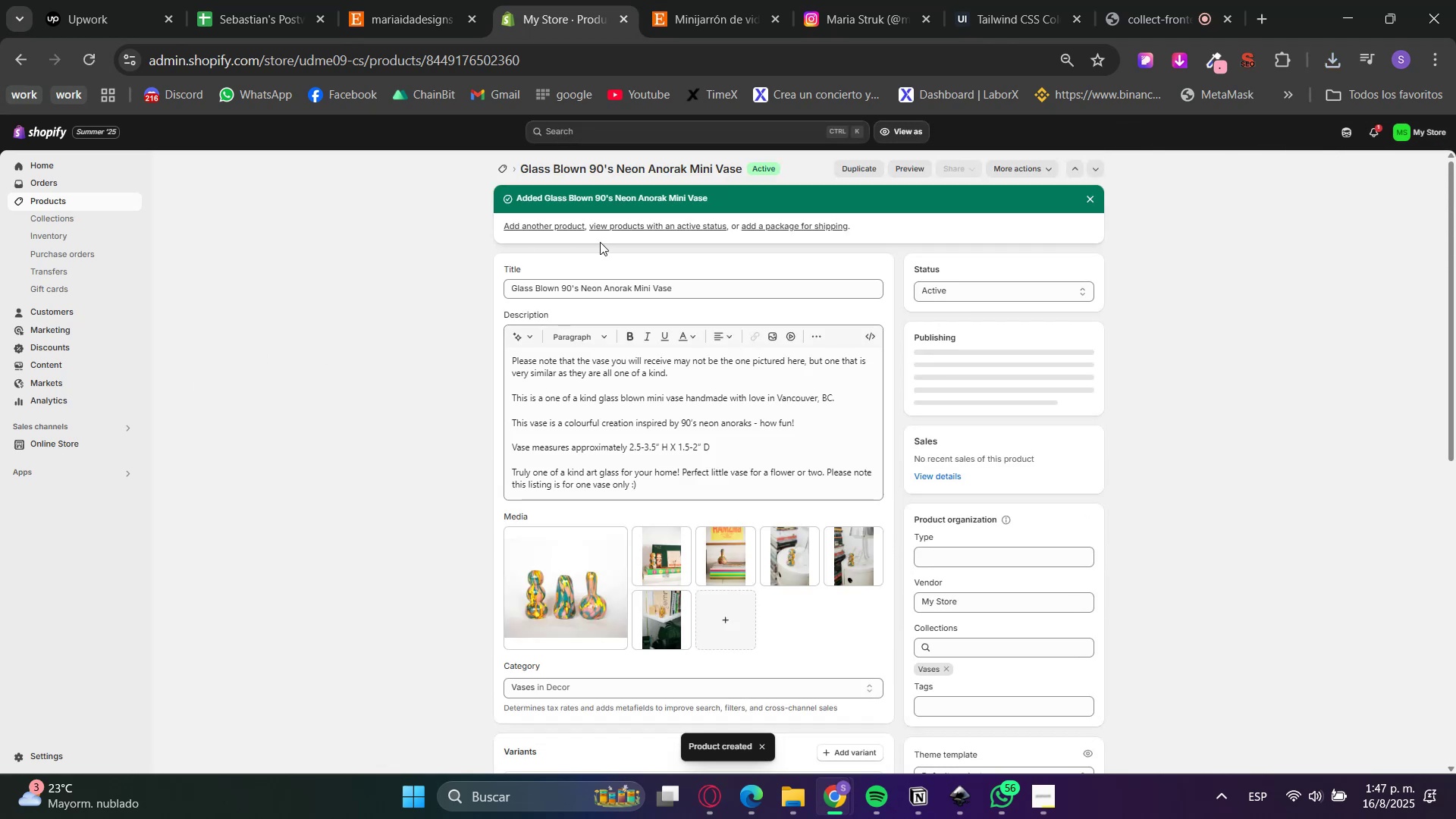 
left_click([561, 228])
 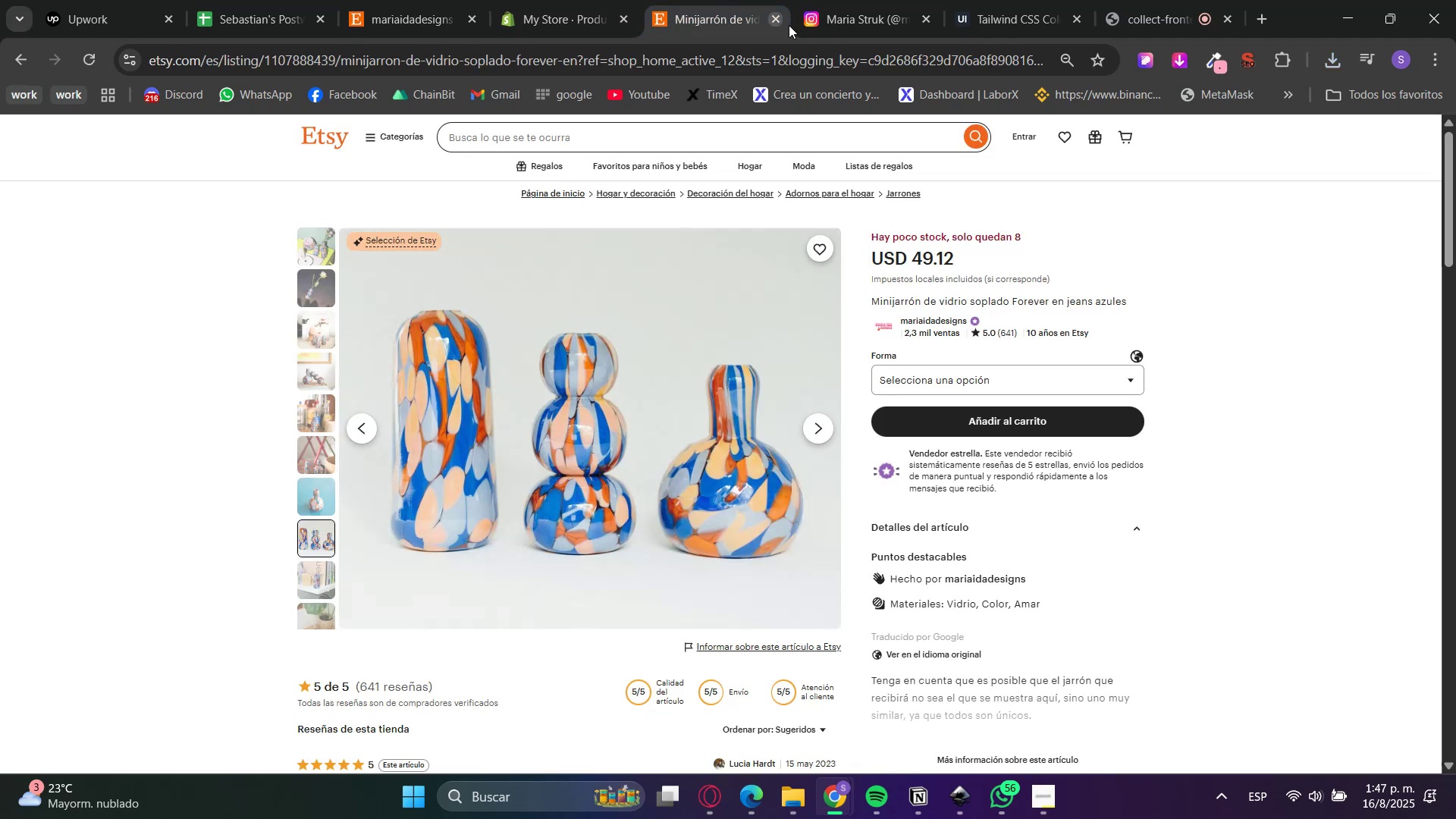 
scroll: coordinate [949, 463], scroll_direction: down, amount: 2.0
 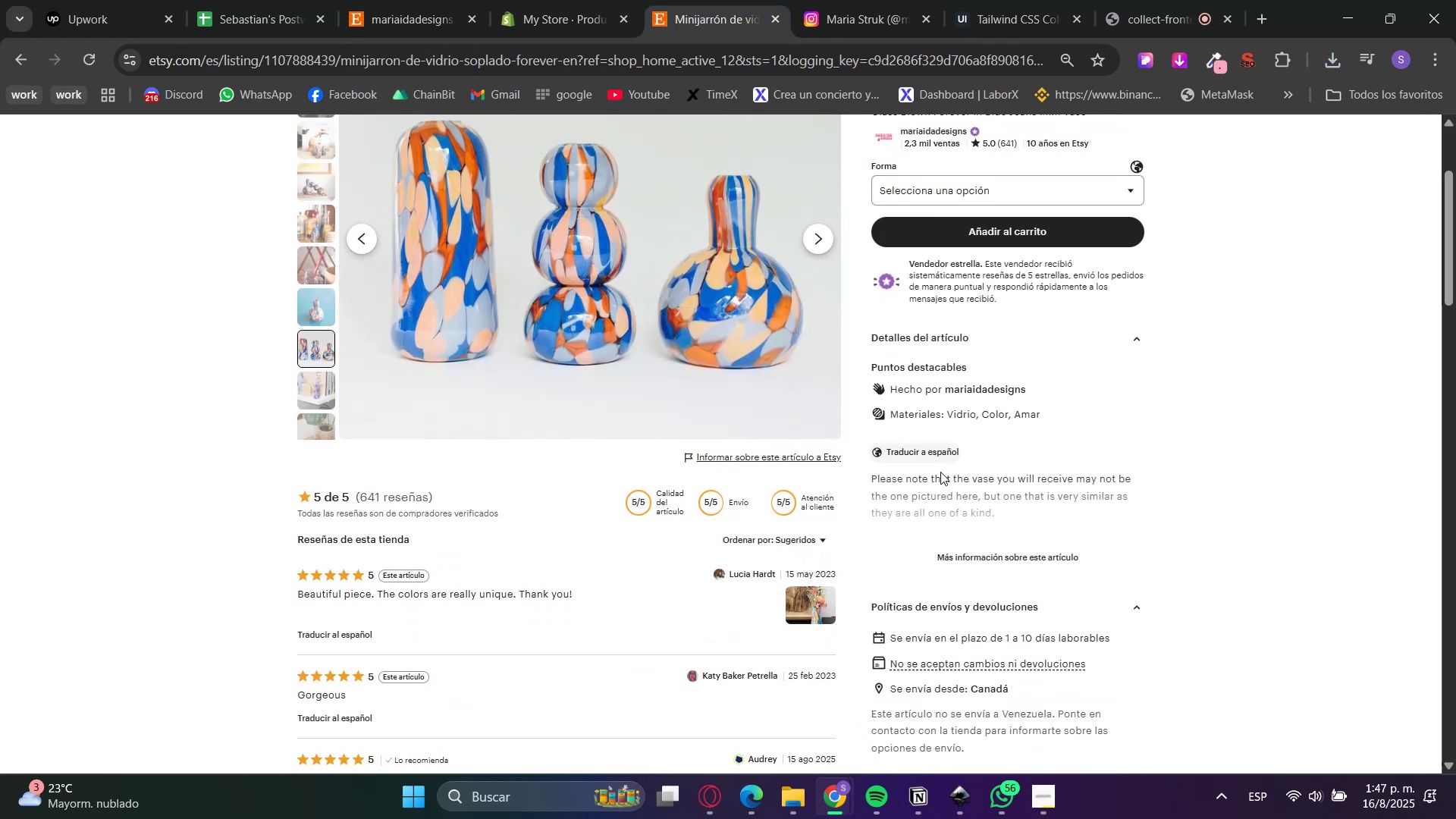 
double_click([965, 555])
 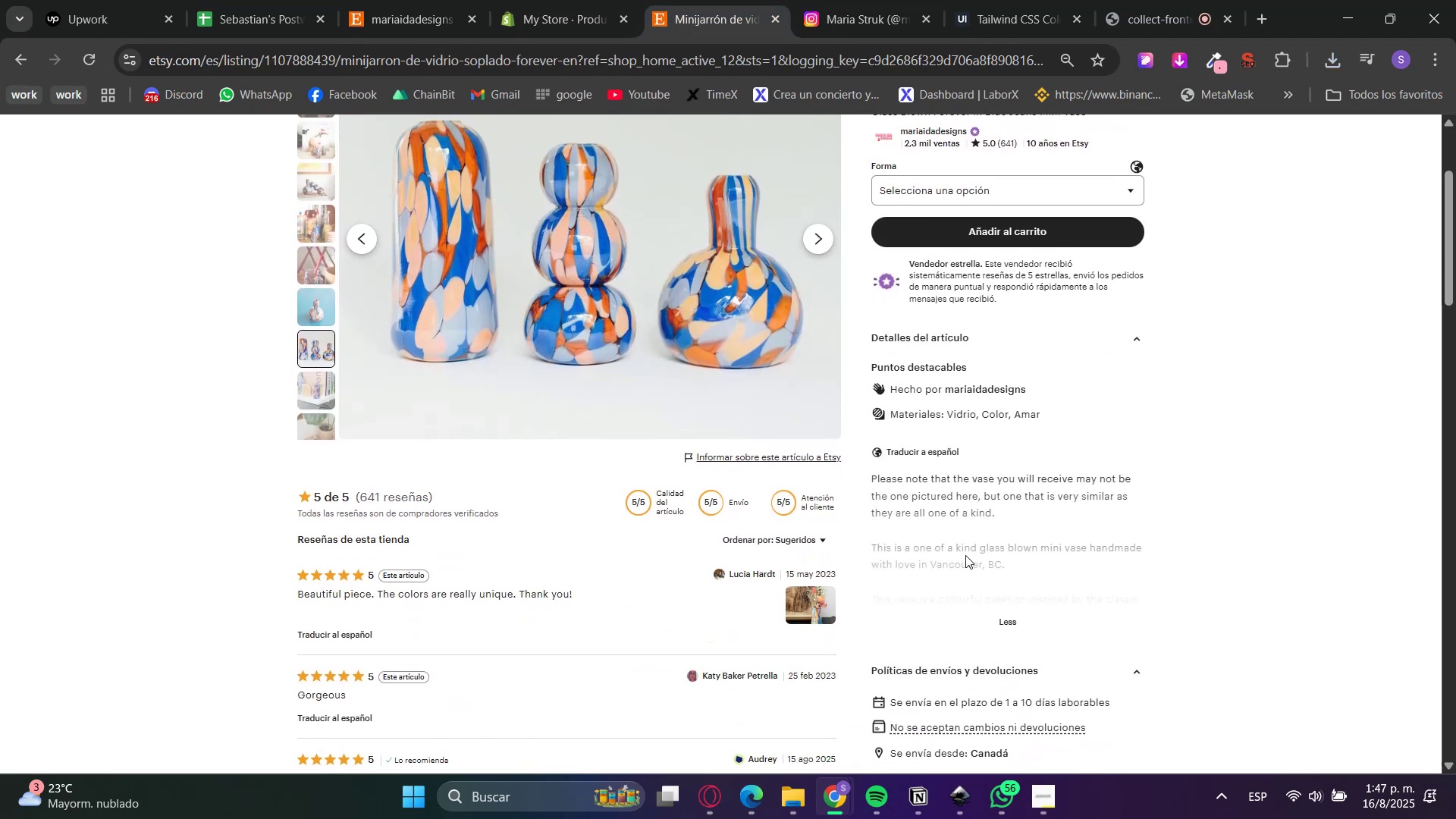 
scroll: coordinate [970, 556], scroll_direction: up, amount: 2.0
 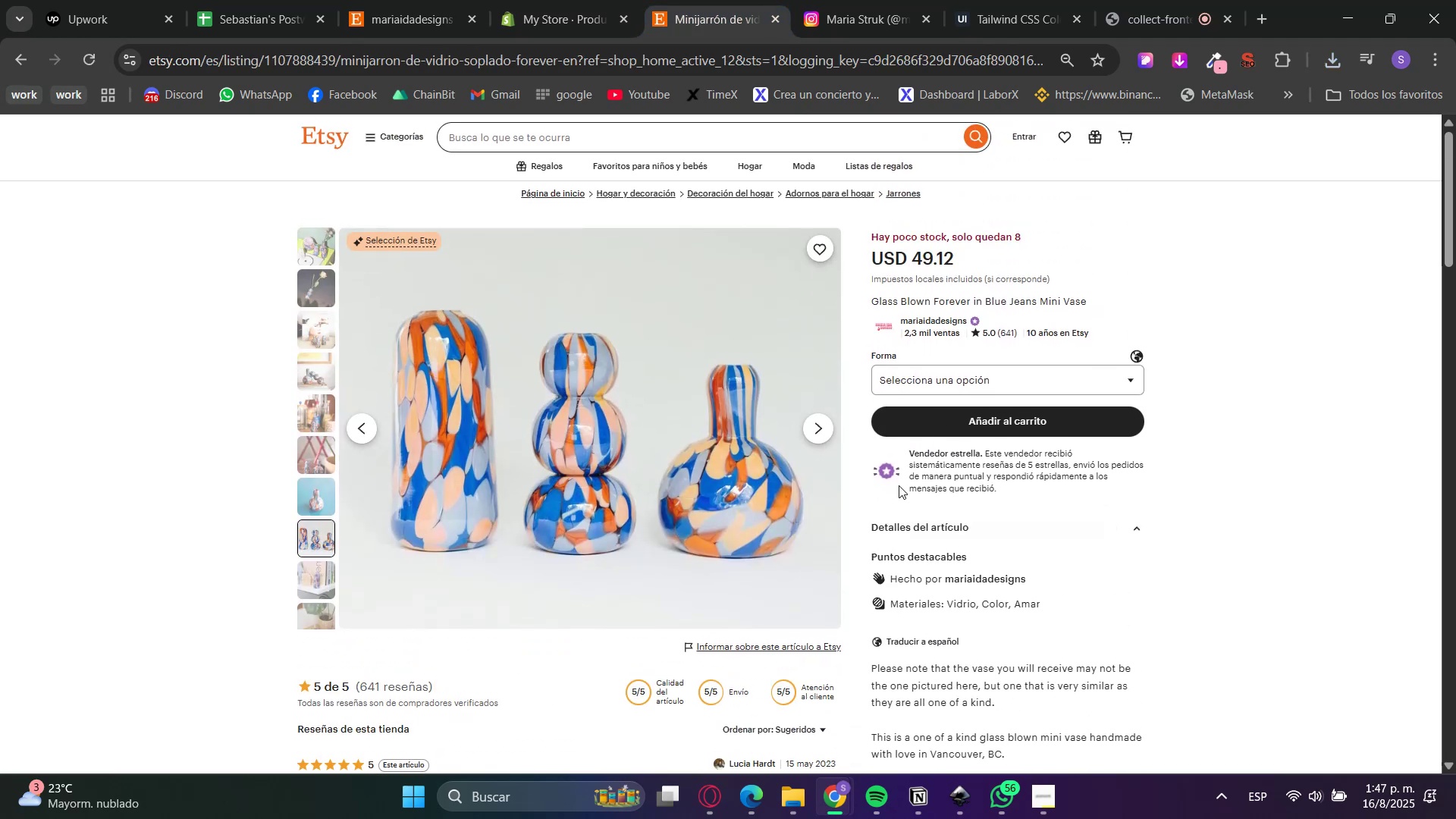 
double_click([956, 289])
 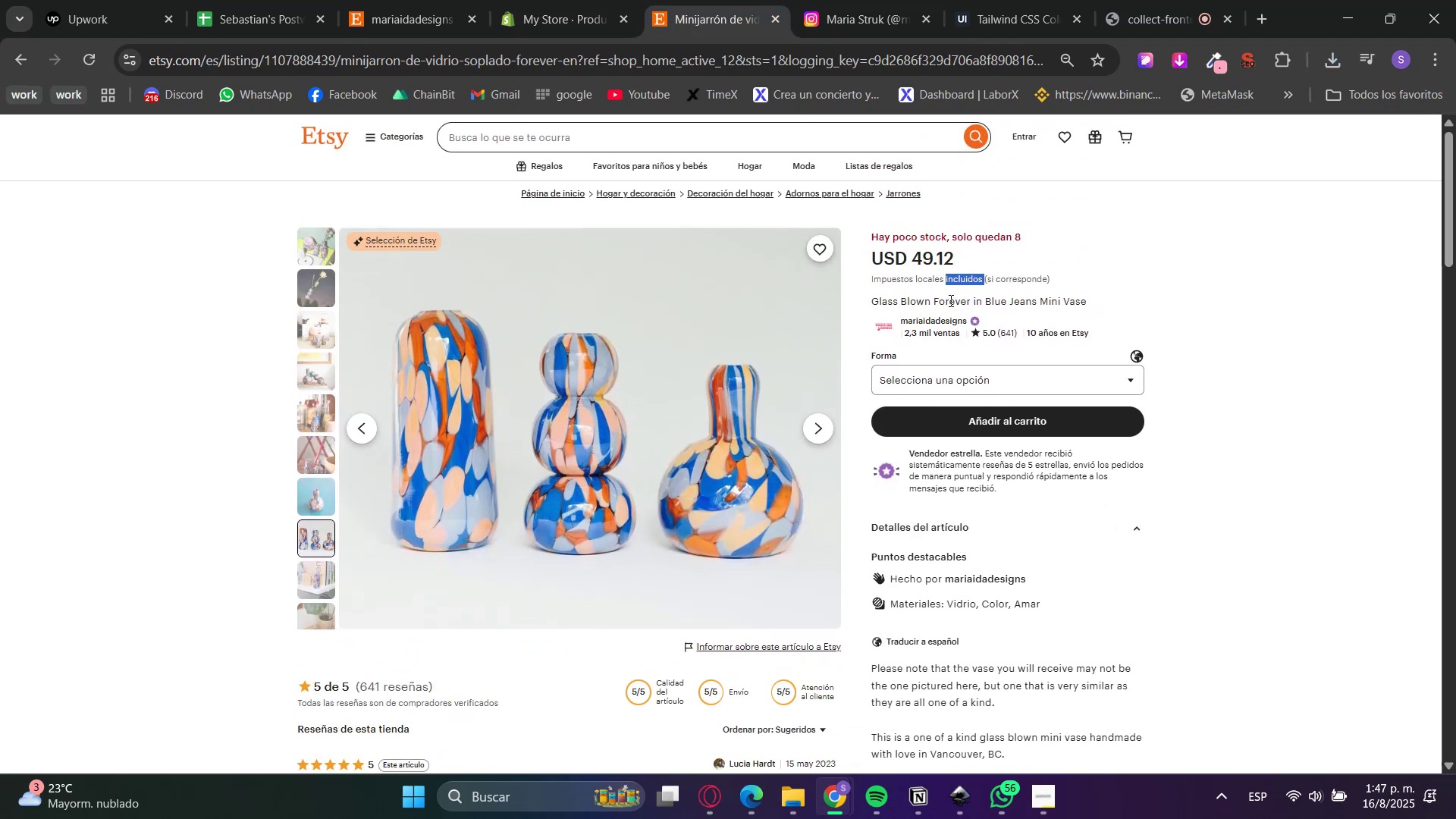 
triple_click([948, 303])
 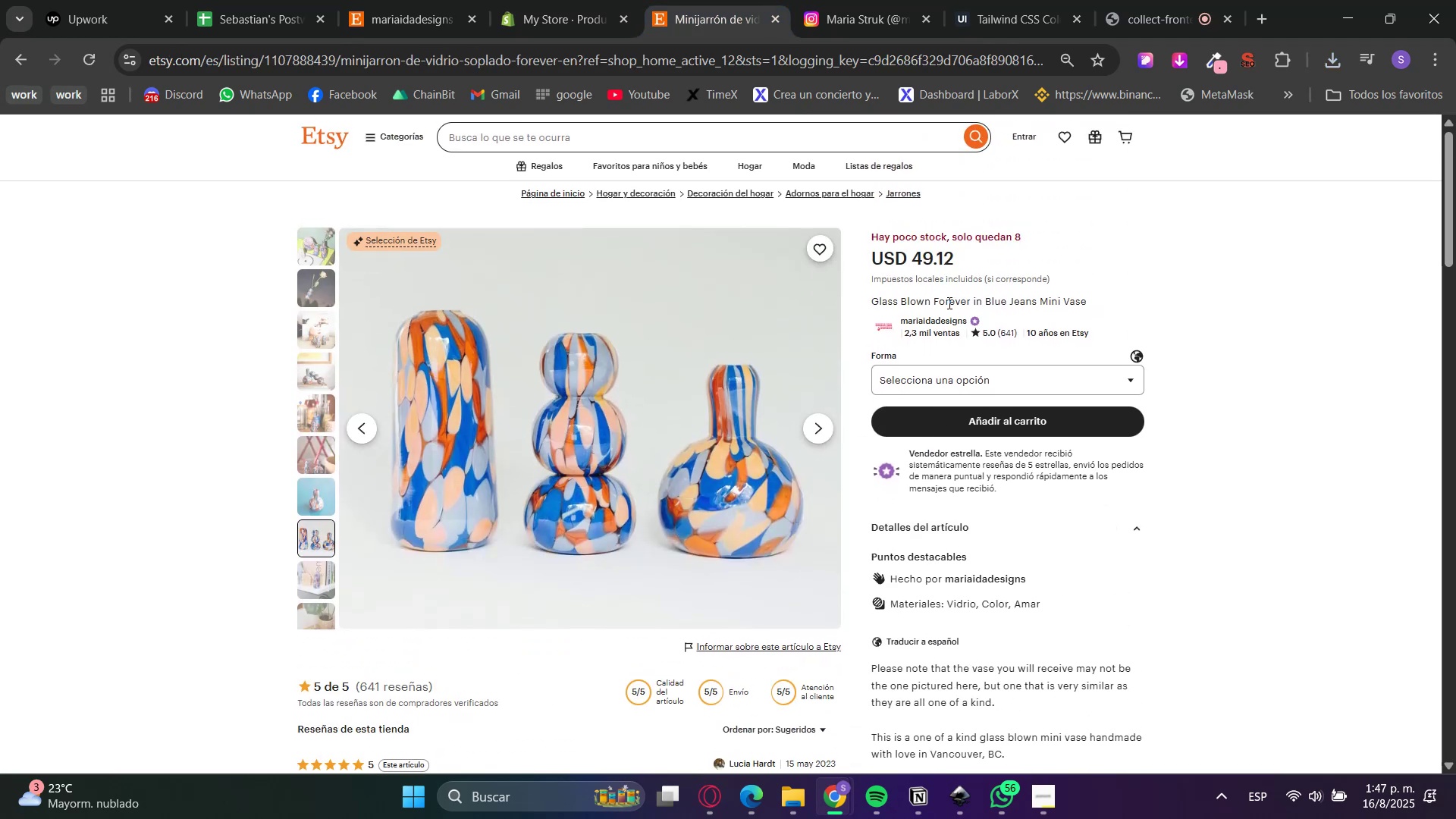 
triple_click([948, 303])
 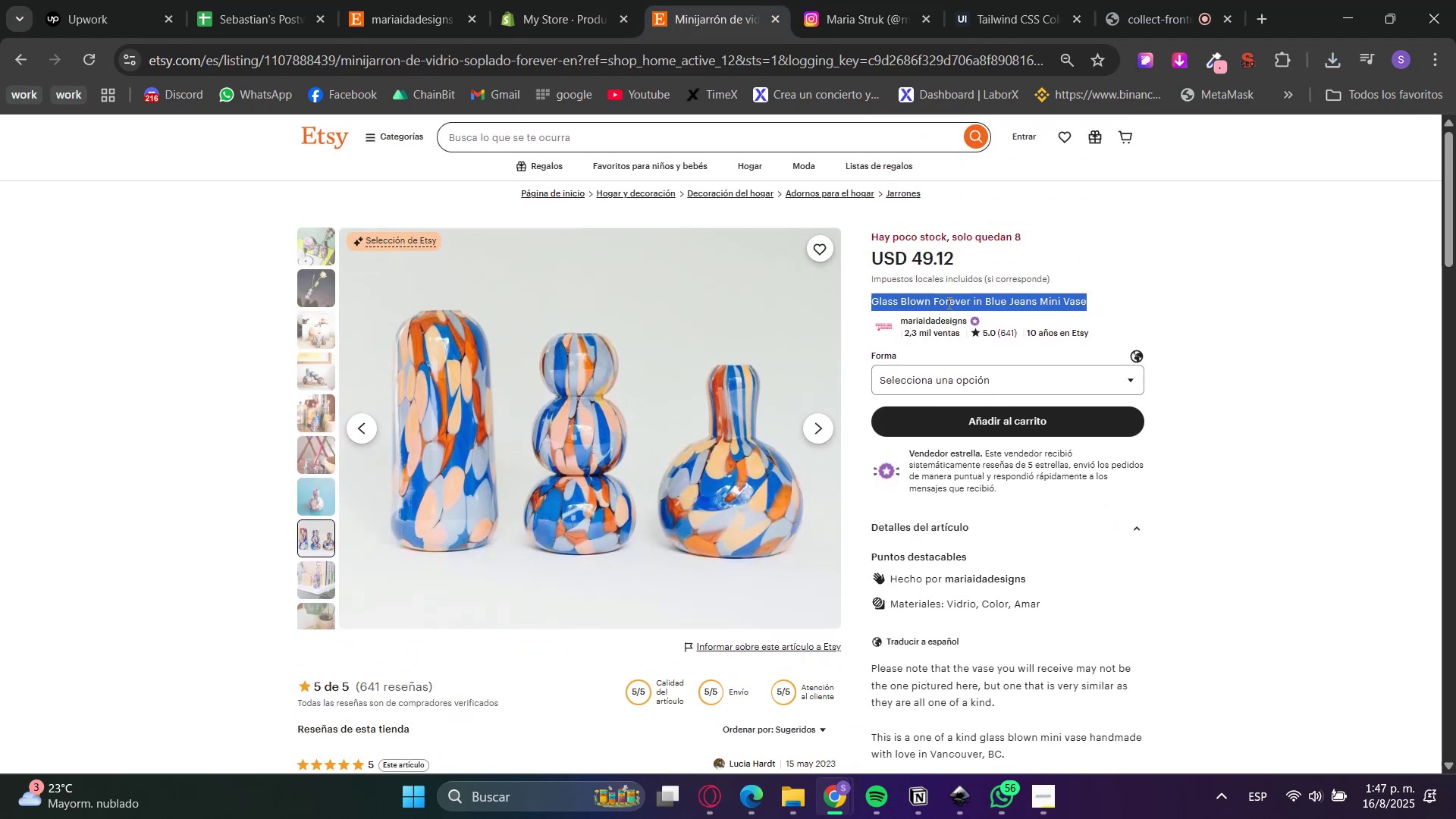 
triple_click([948, 303])
 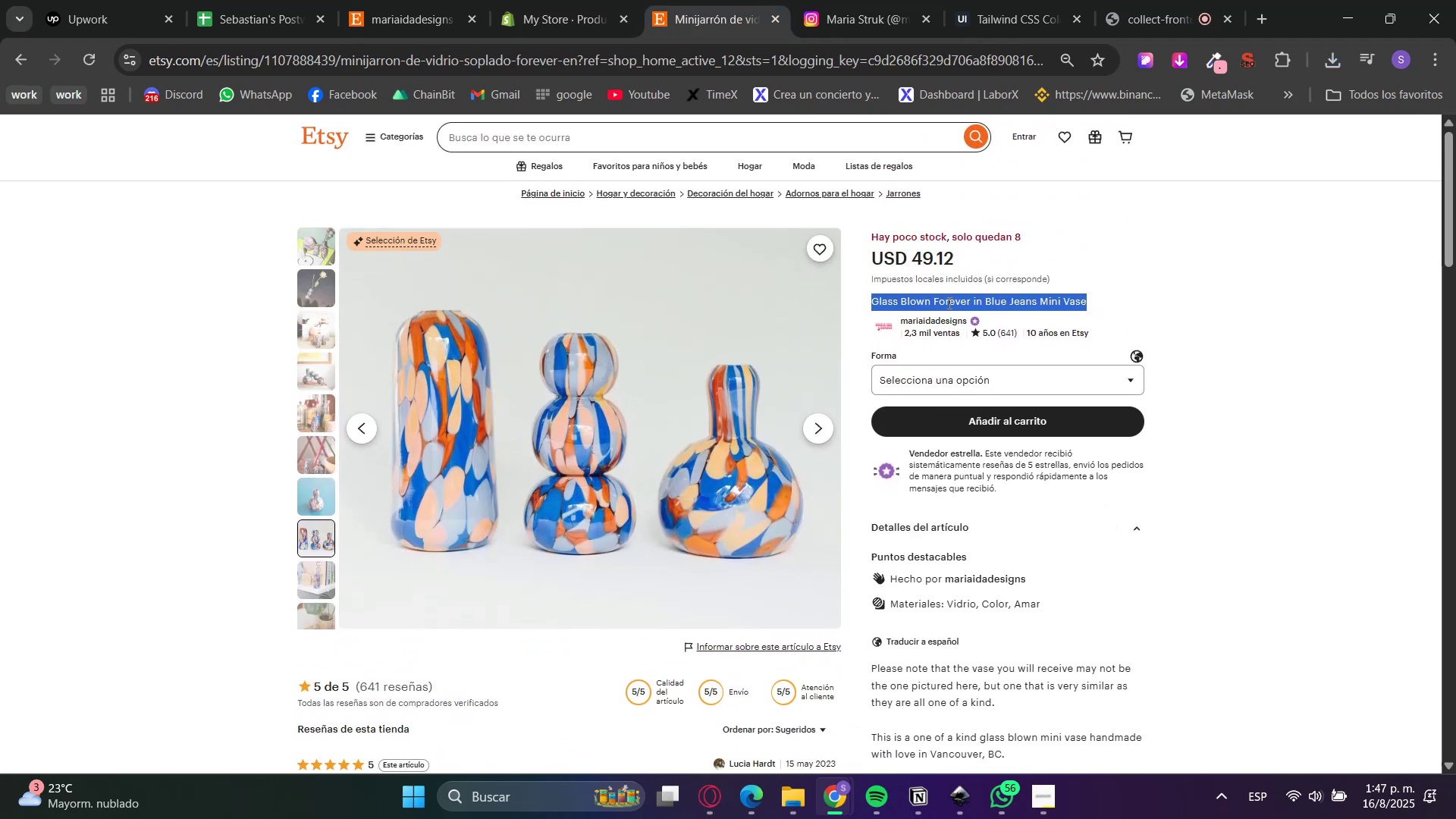 
key(Control+C)
 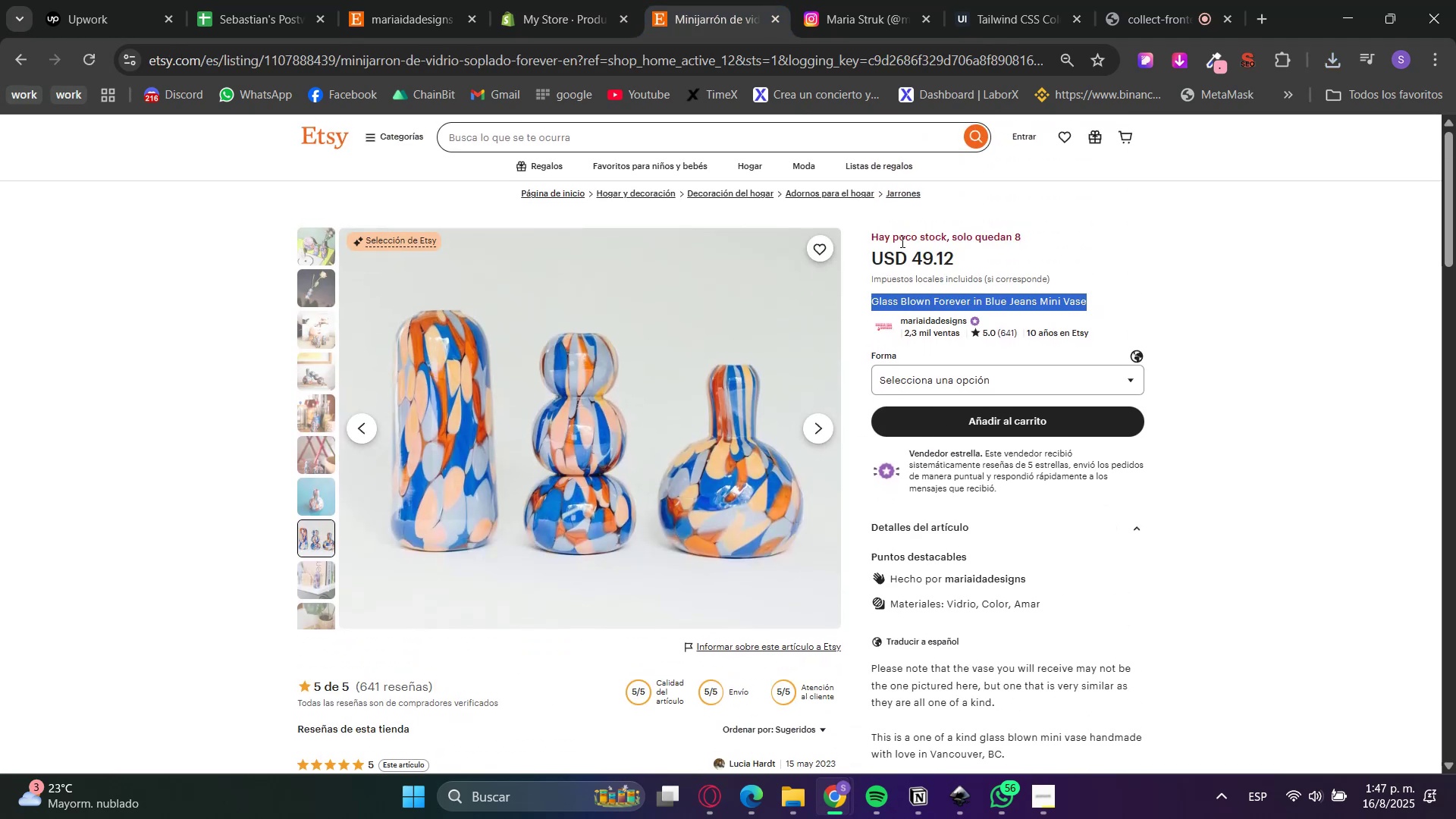 
key(Control+C)
 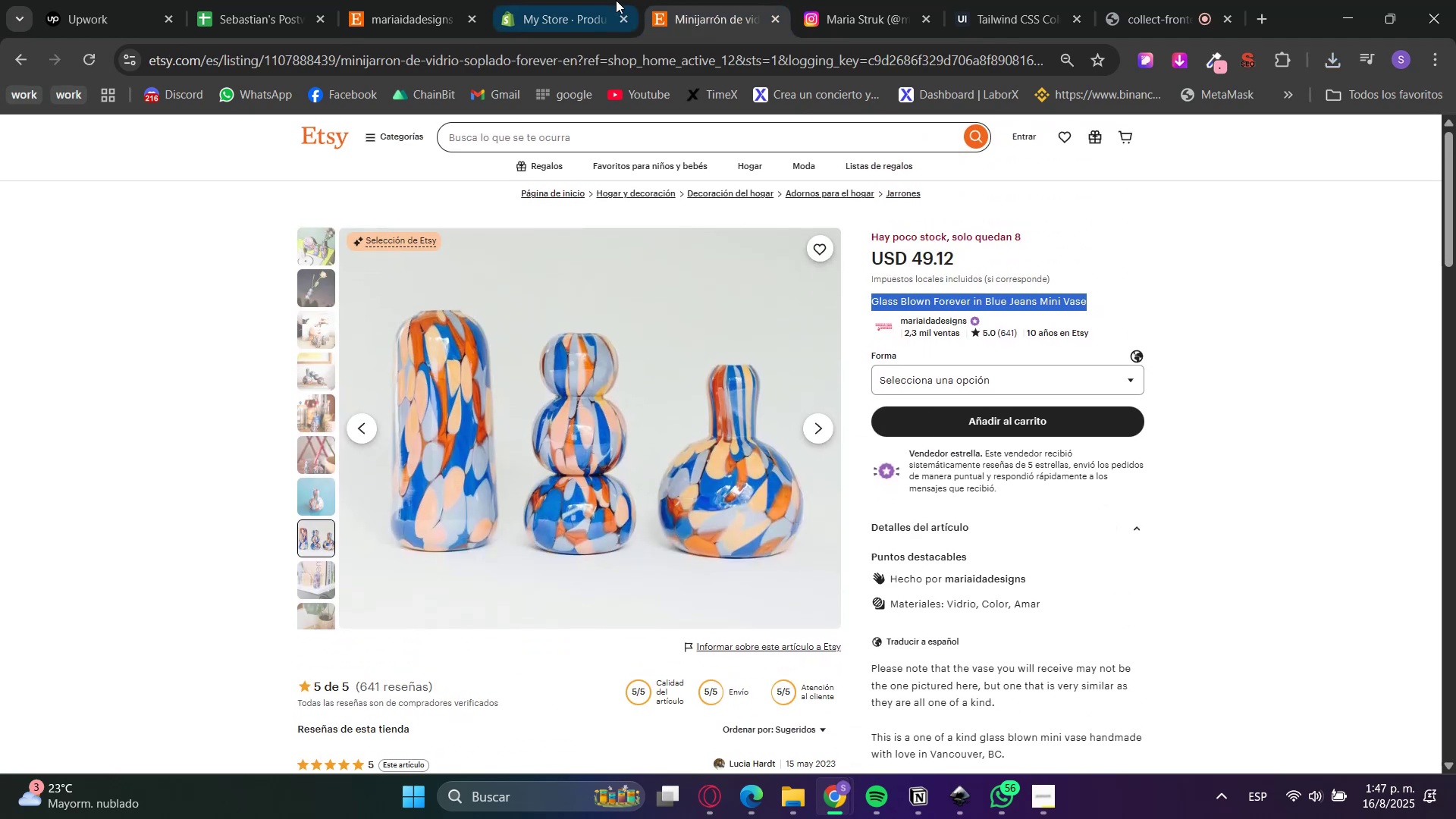 
left_click([562, 212])
 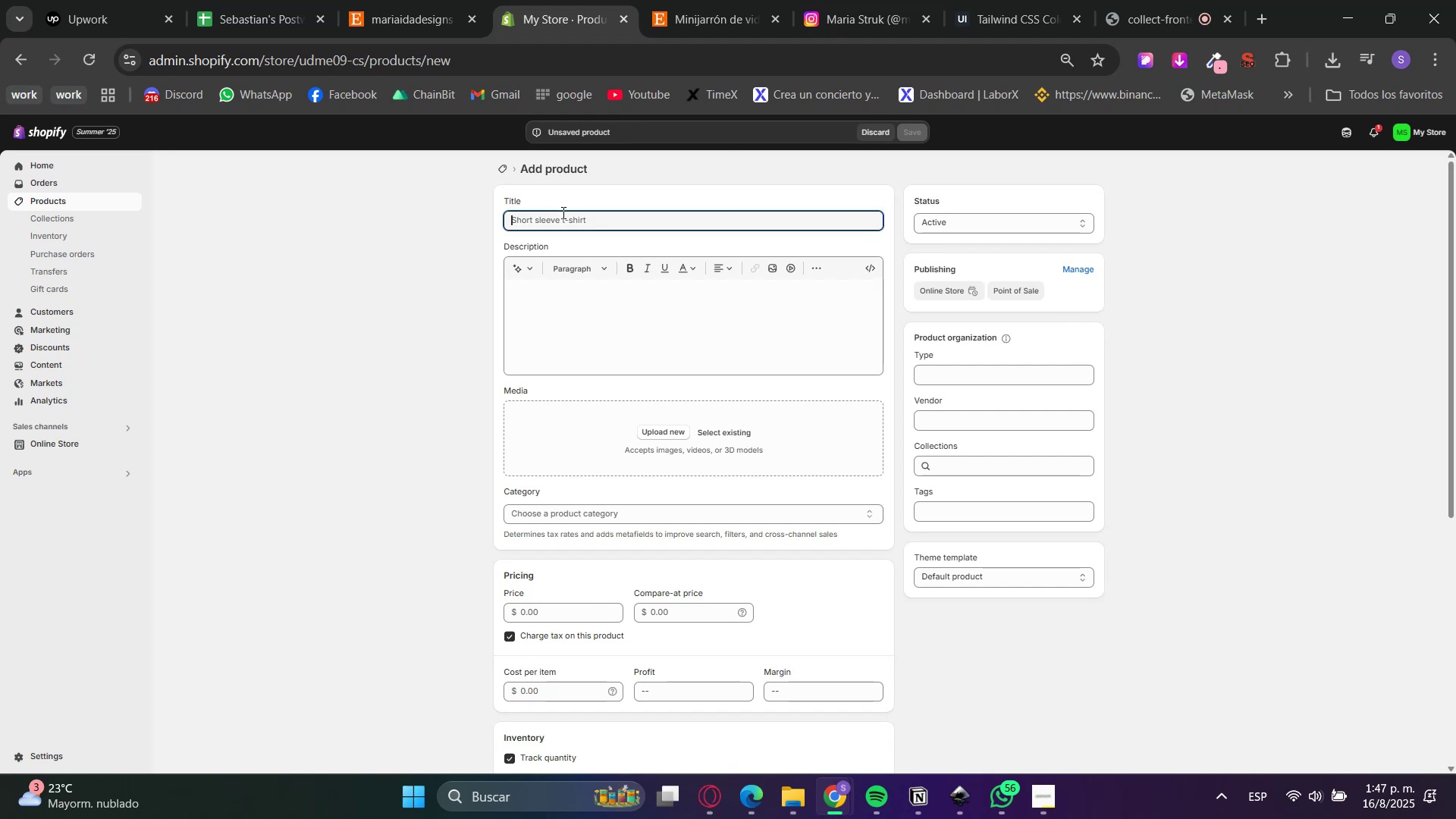 
key(Control+V)
 